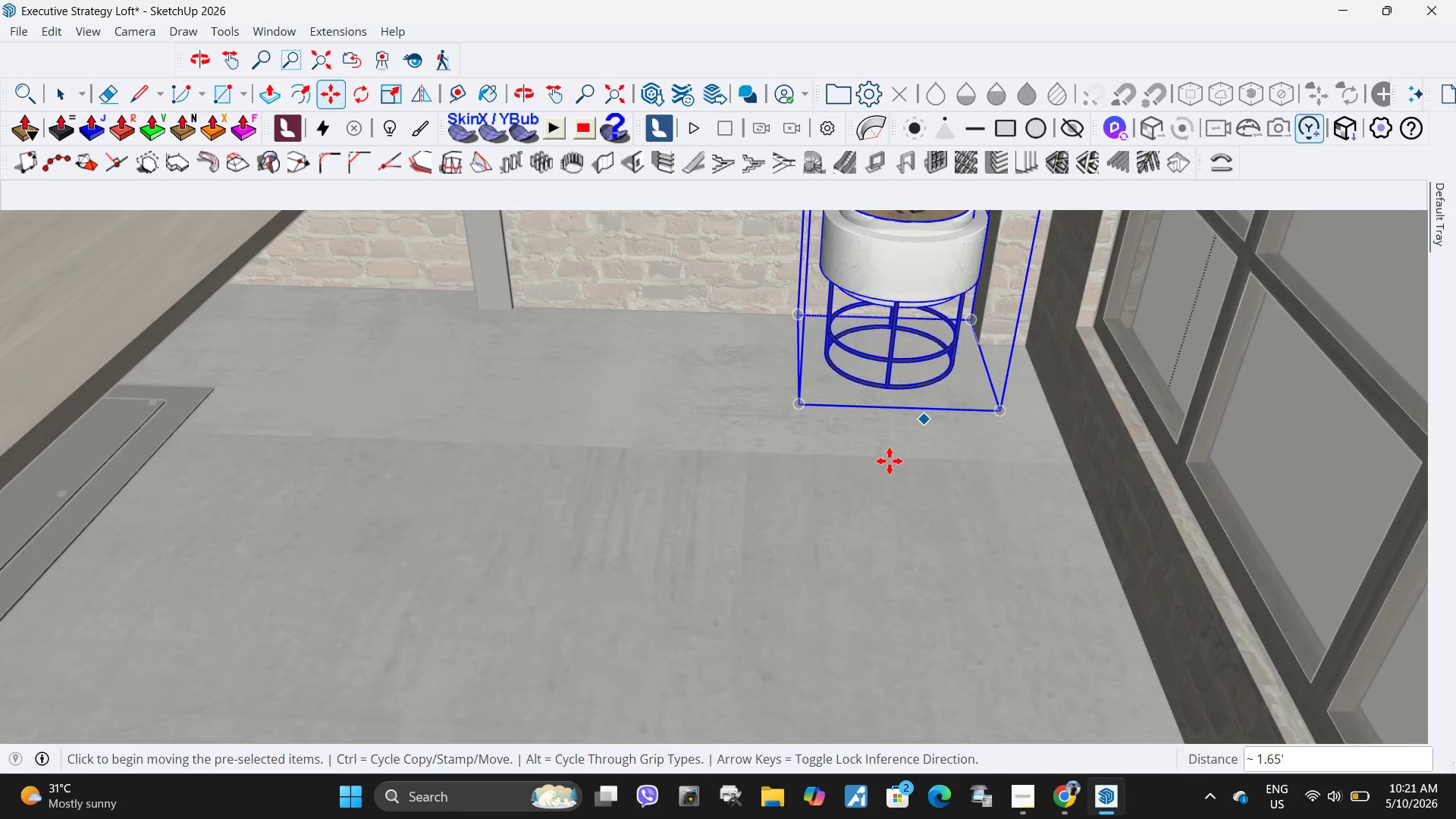 
key(Space)
 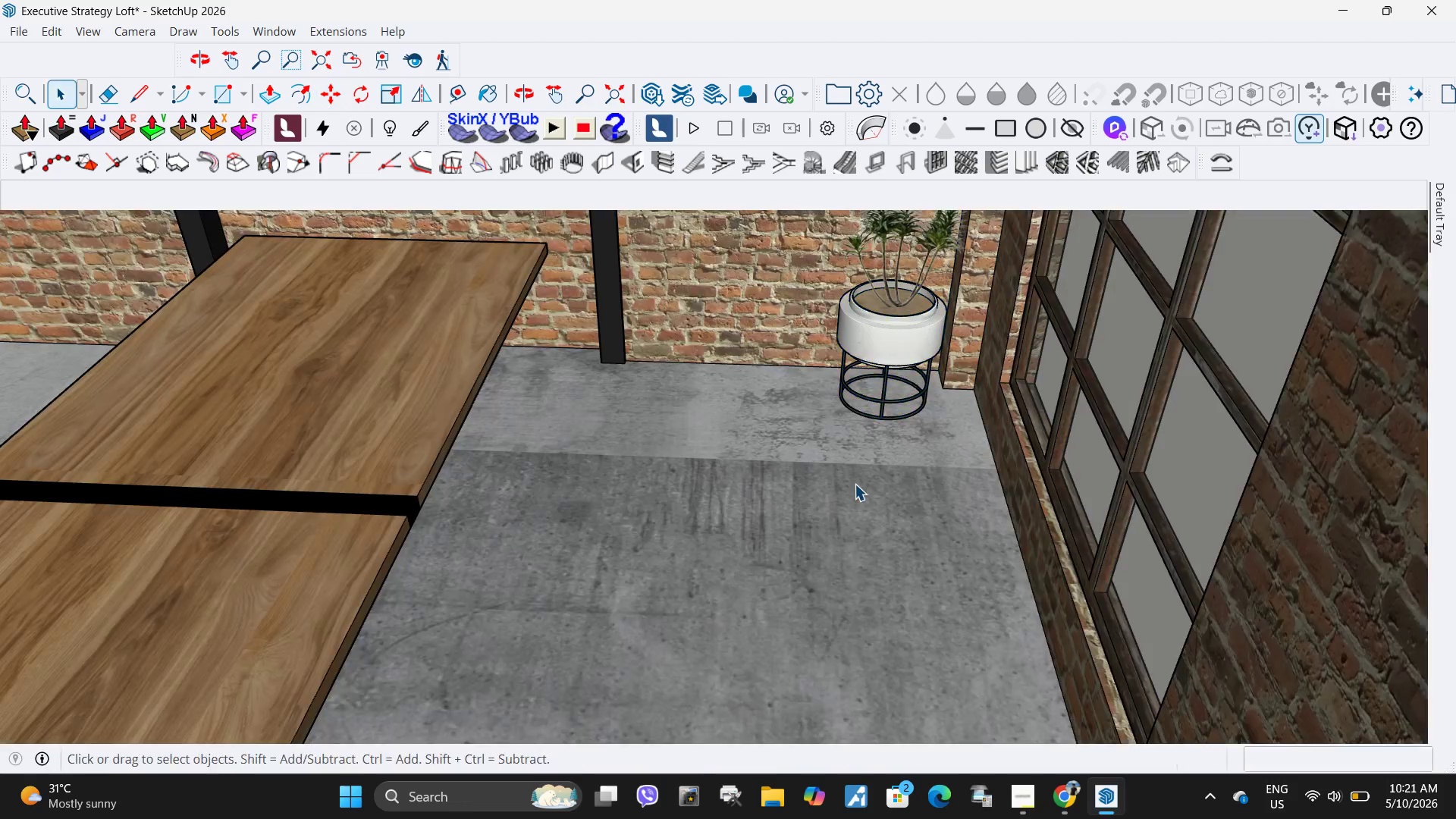 
key(Escape)
 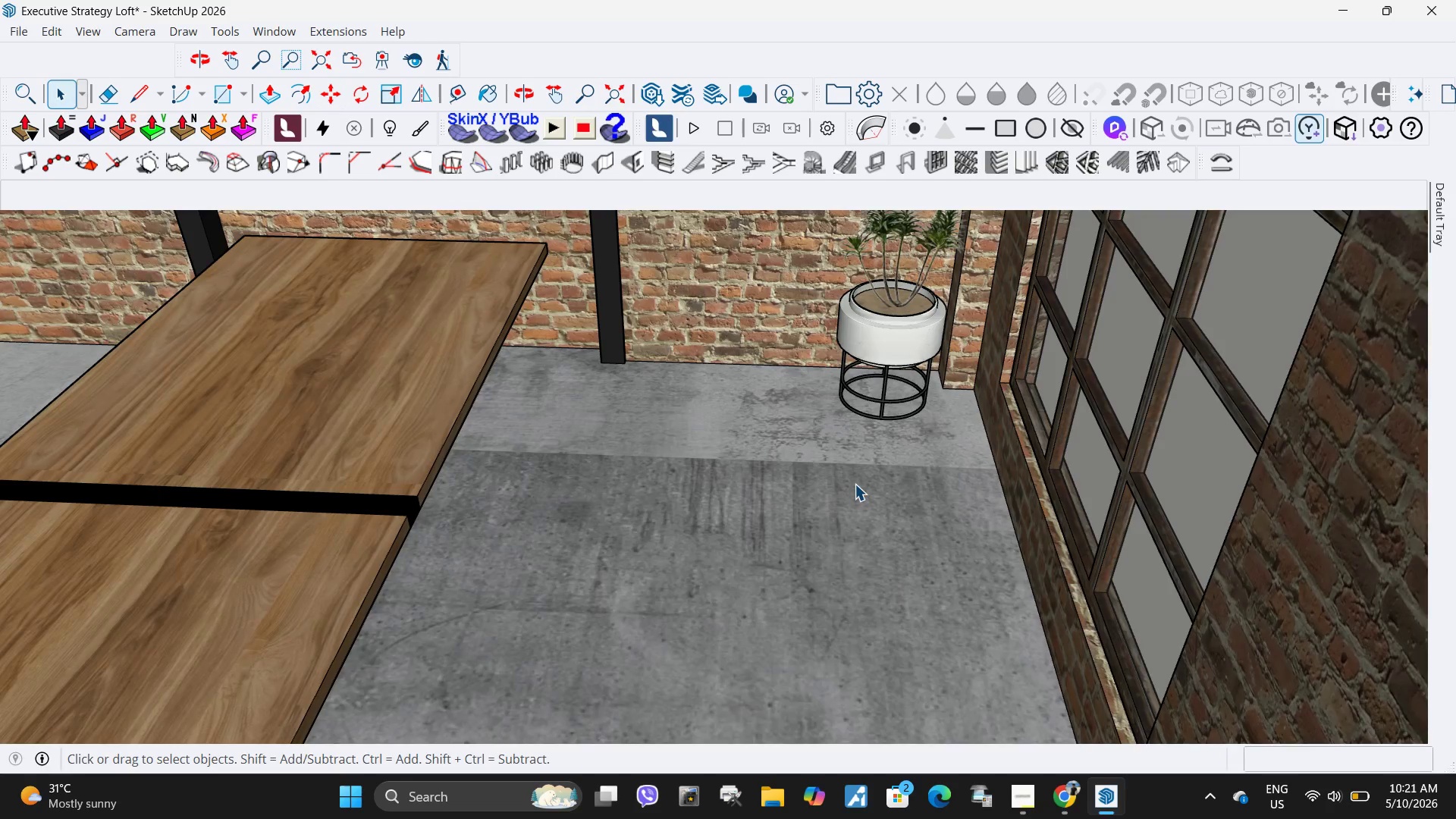 
key(Escape)
 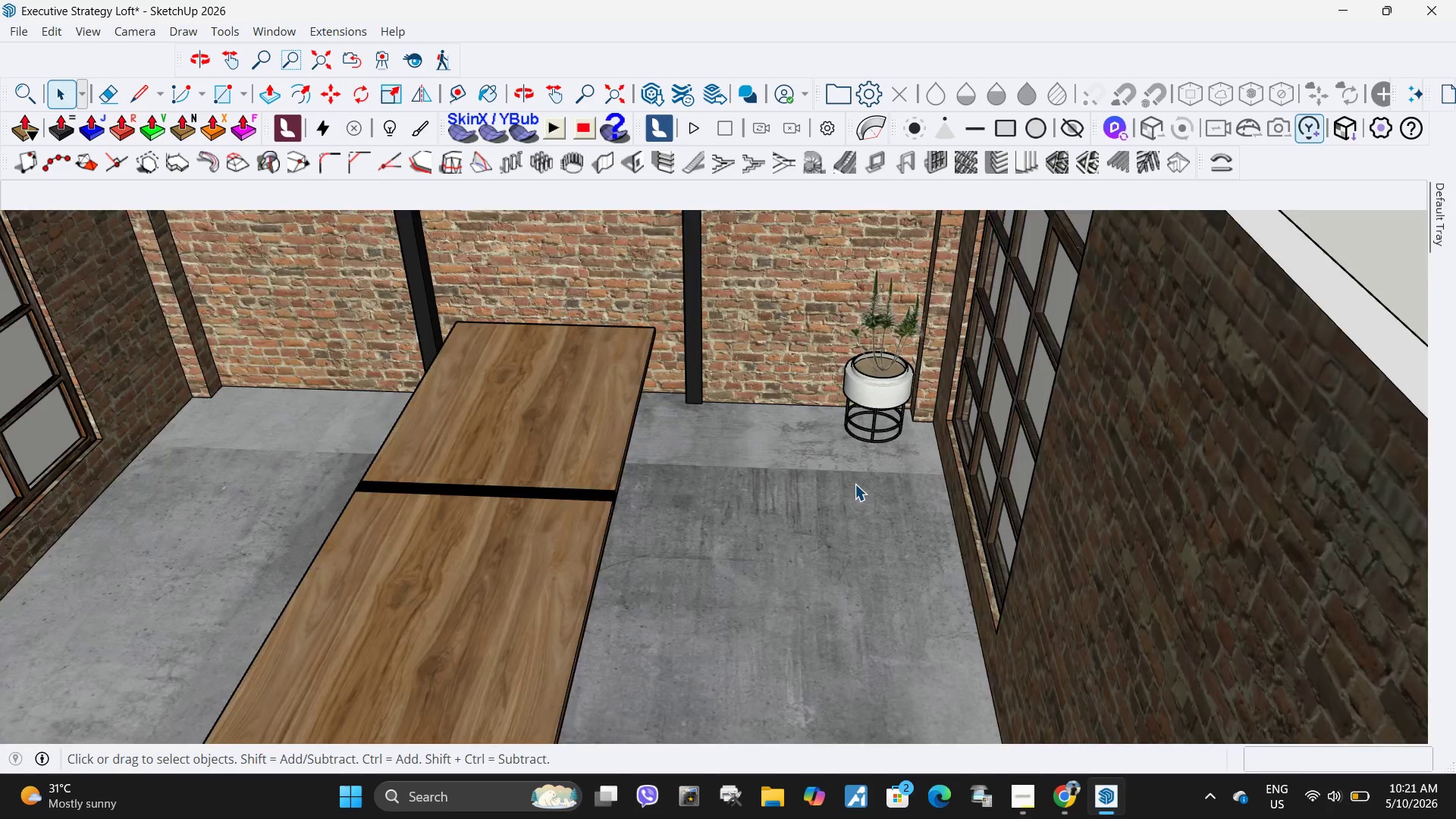 
scroll: coordinate [853, 488], scroll_direction: down, amount: 19.0
 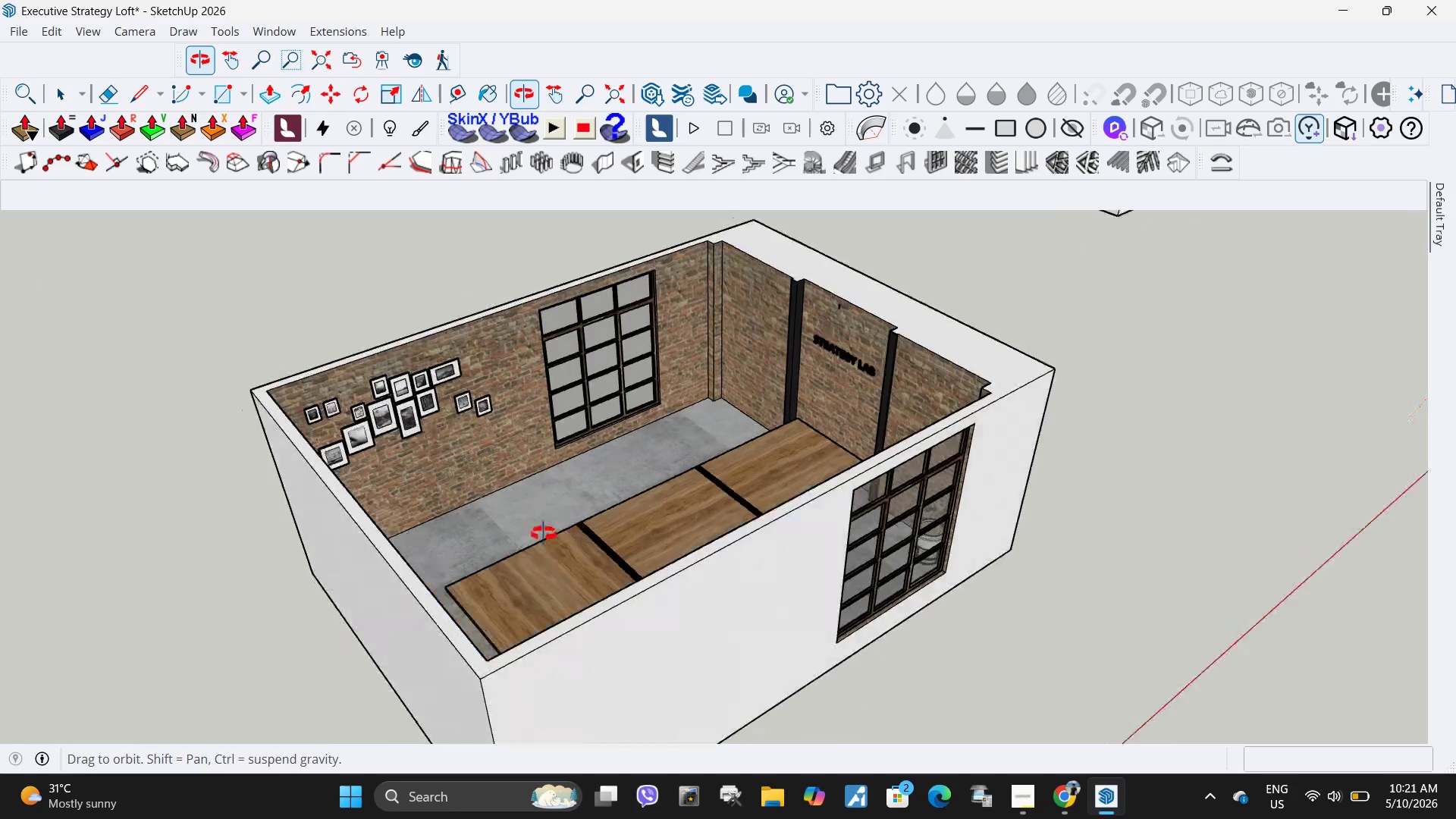 
left_click([493, 353])
 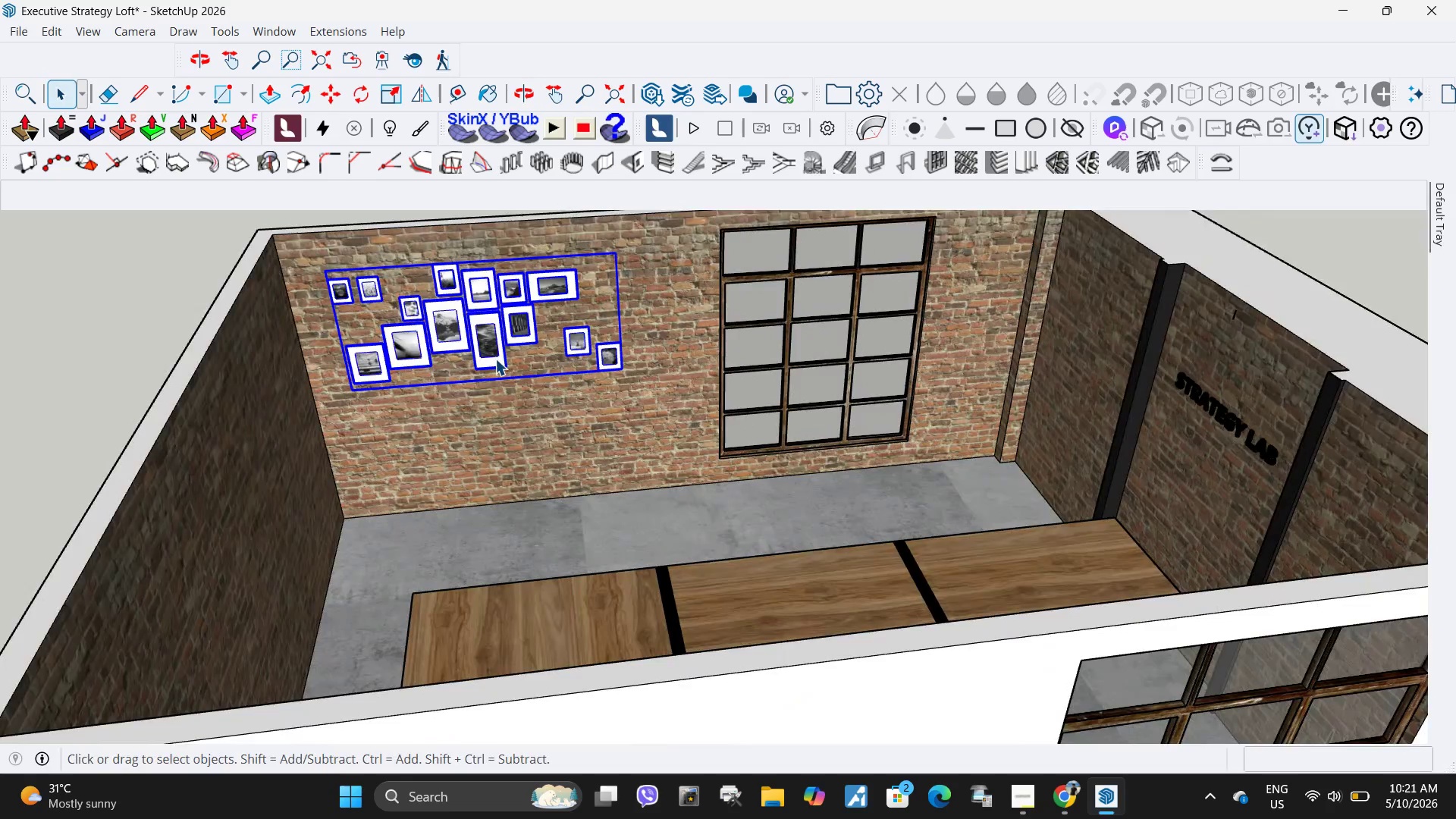 
scroll: coordinate [495, 359], scroll_direction: up, amount: 10.0
 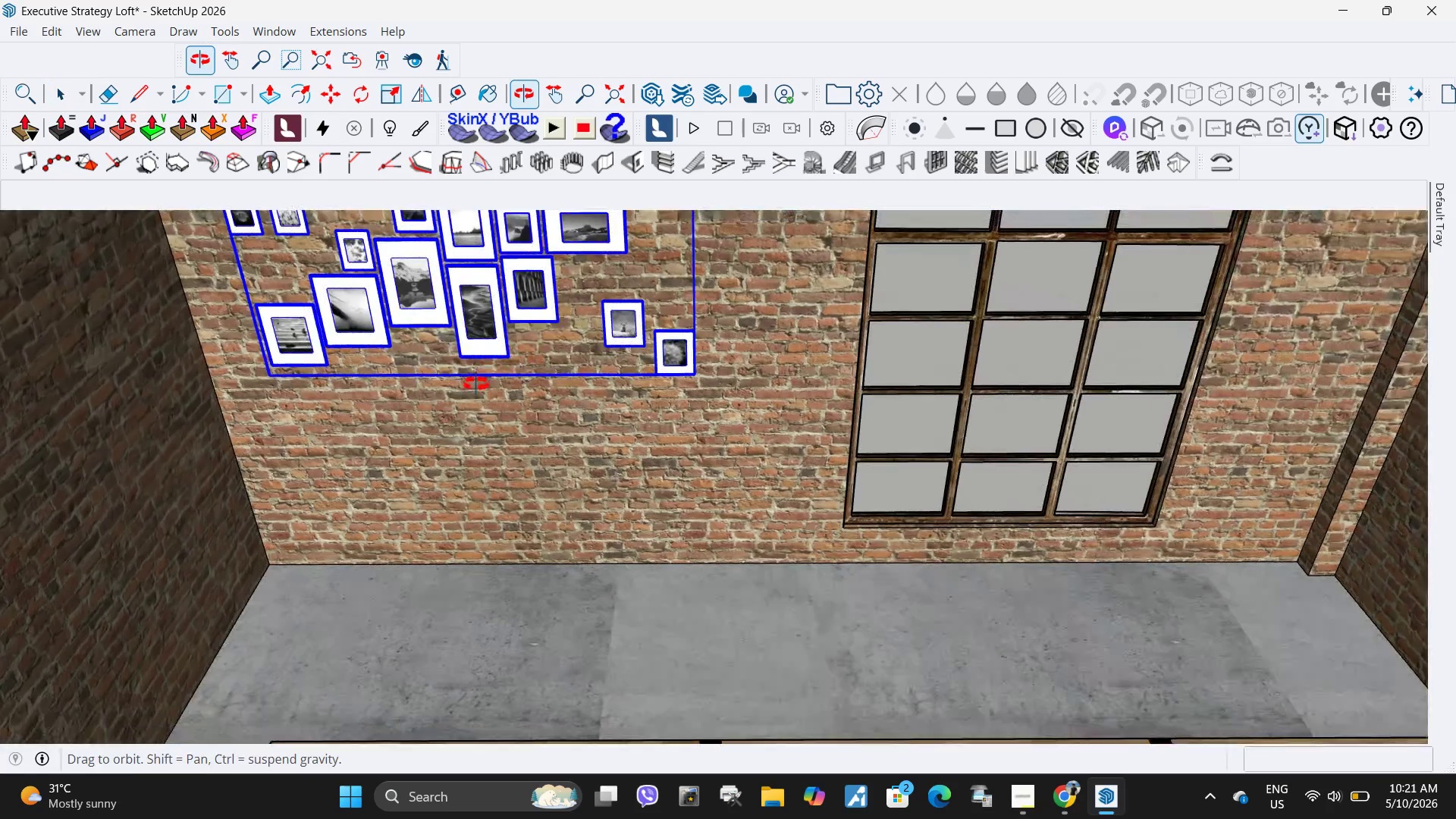 
key(M)
 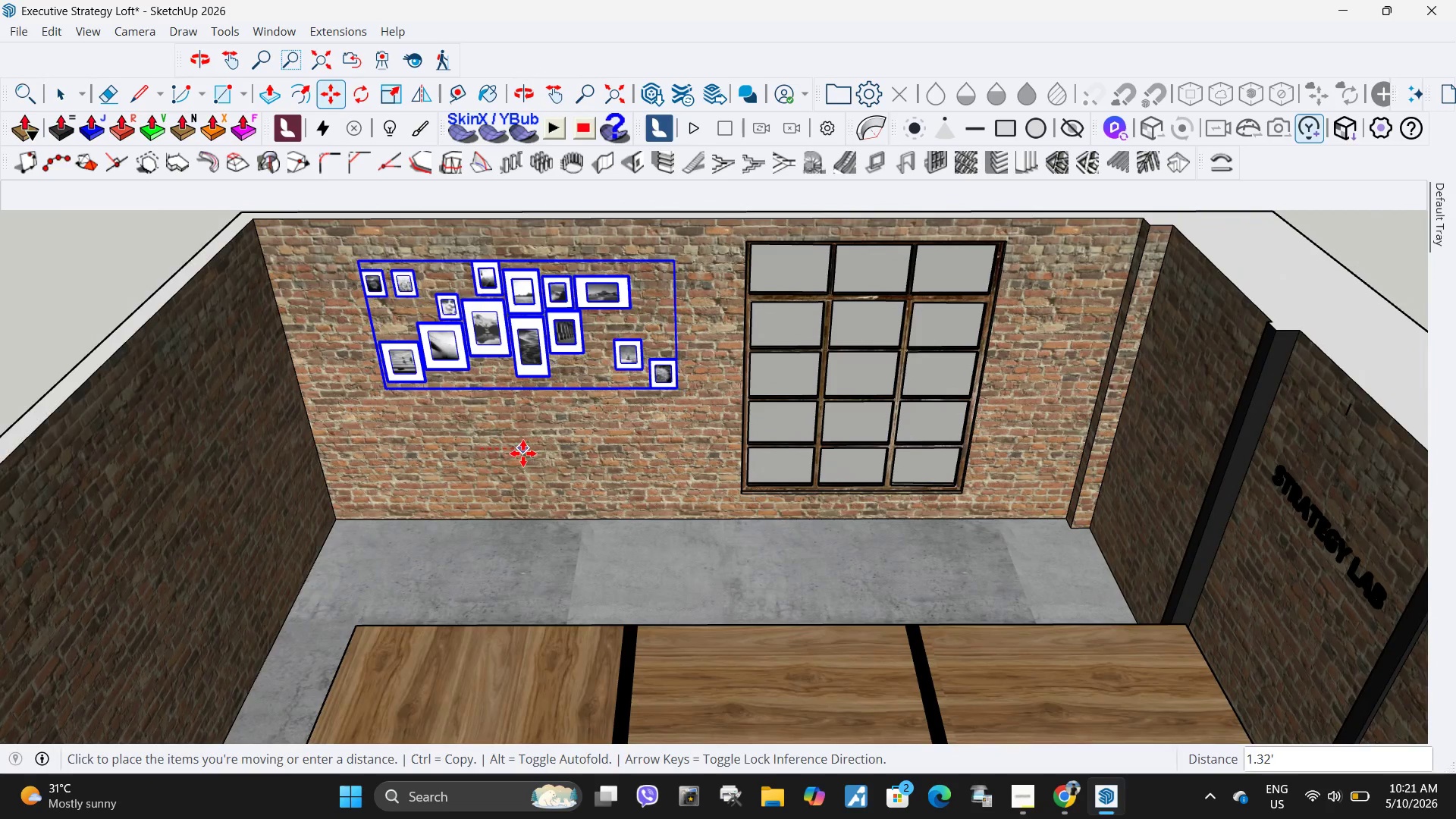 
scroll: coordinate [497, 413], scroll_direction: down, amount: 4.0
 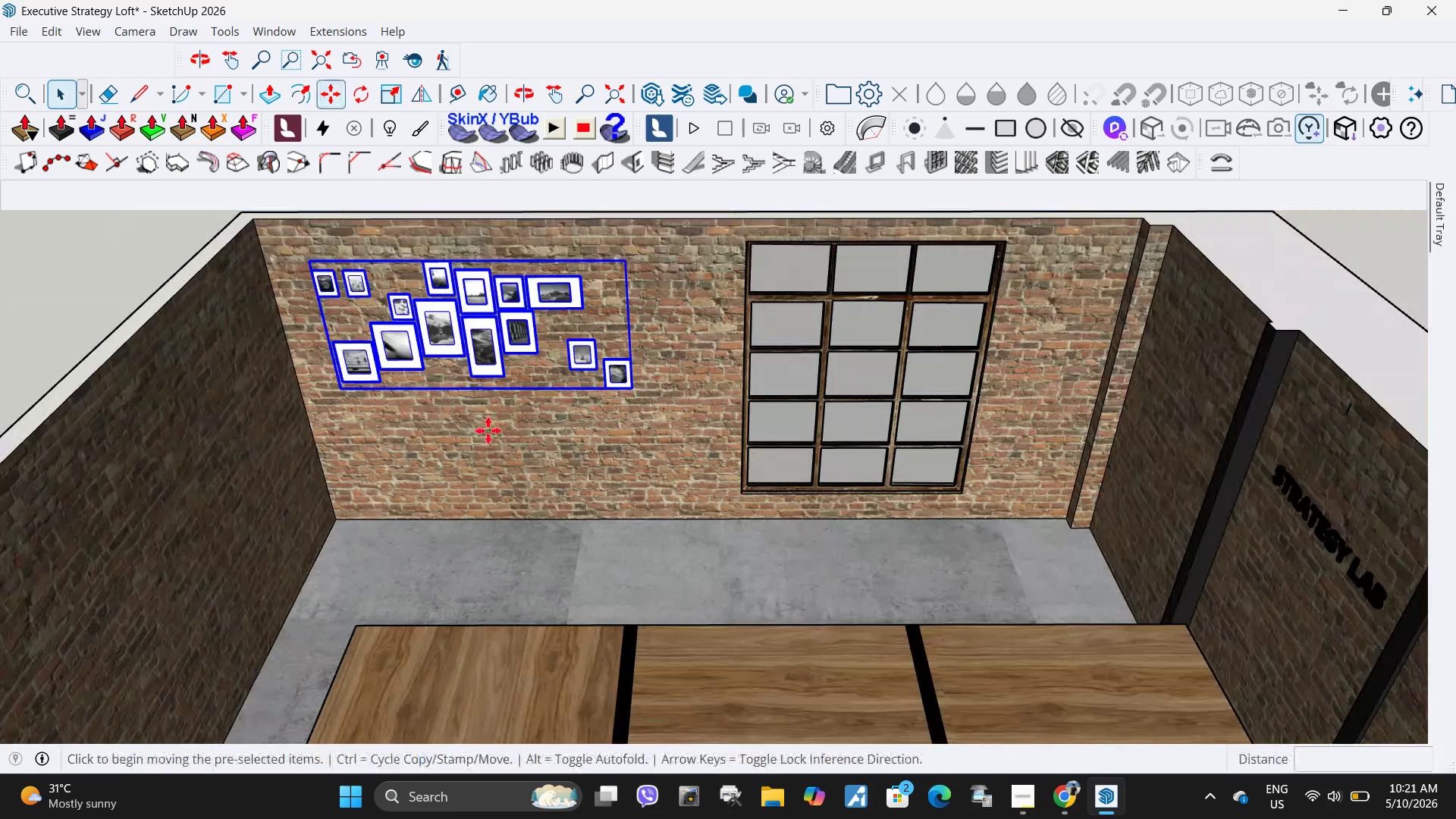 
left_click([529, 453])
 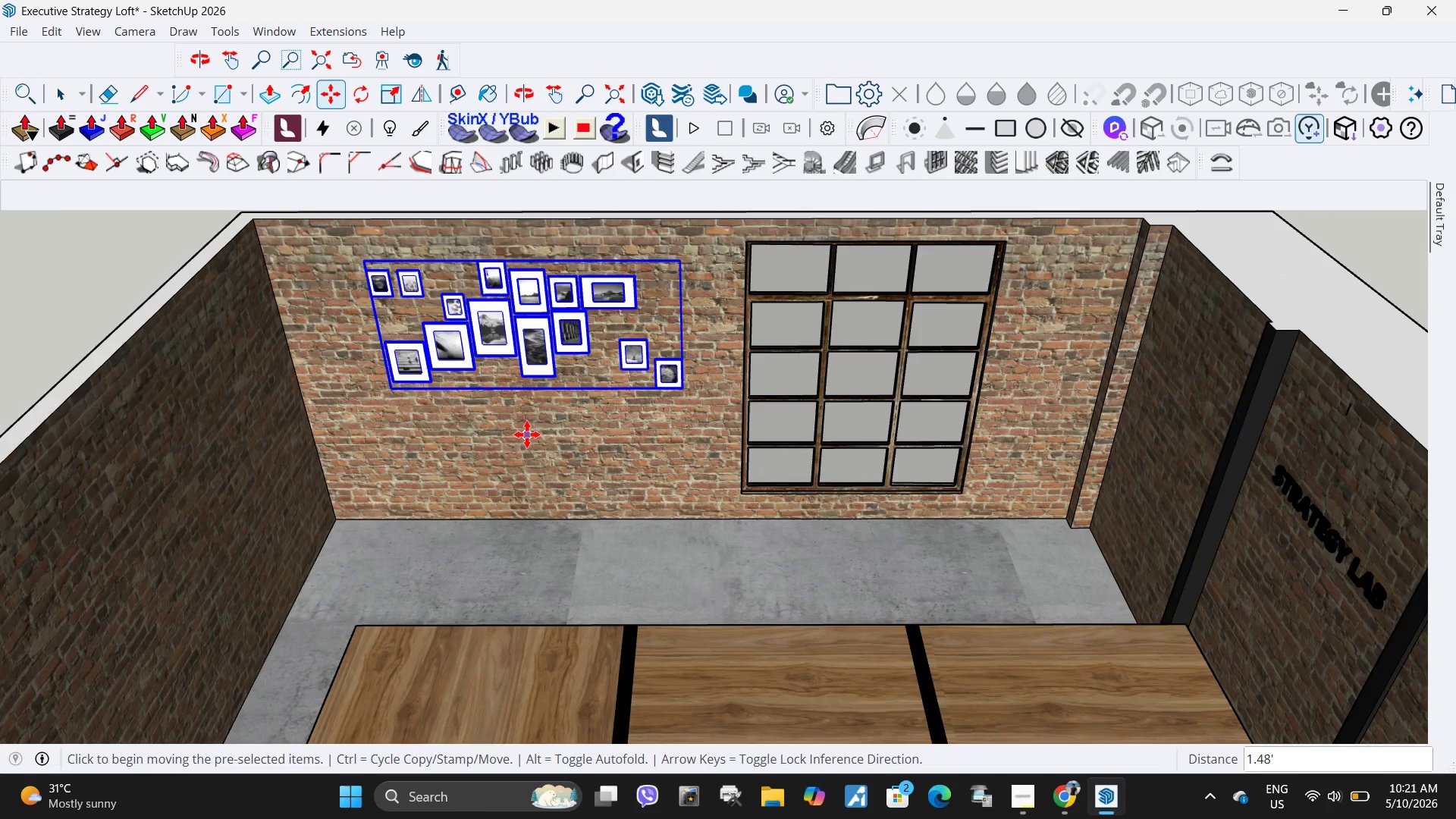 
double_click([527, 423])
 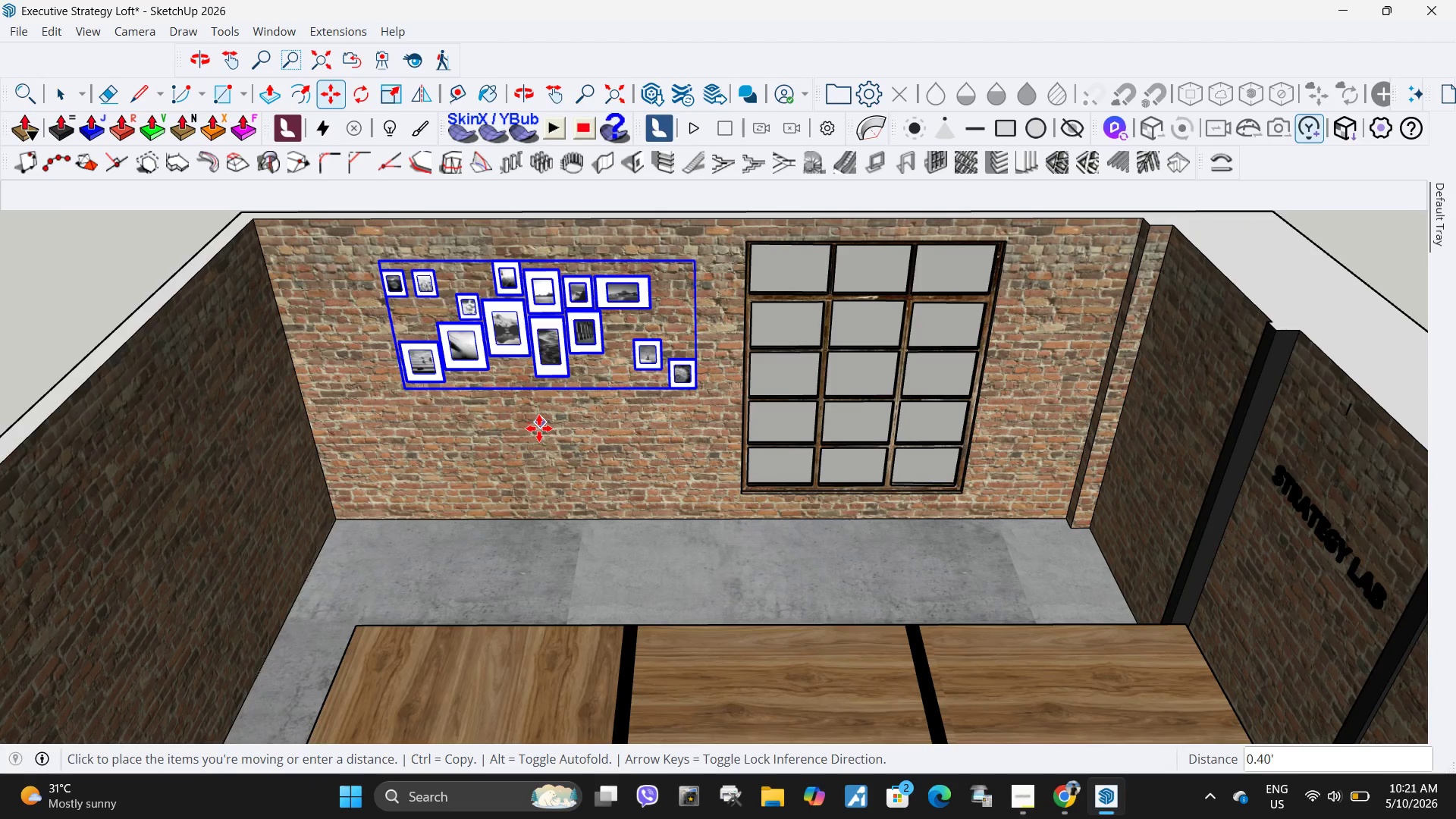 
key(Escape)
 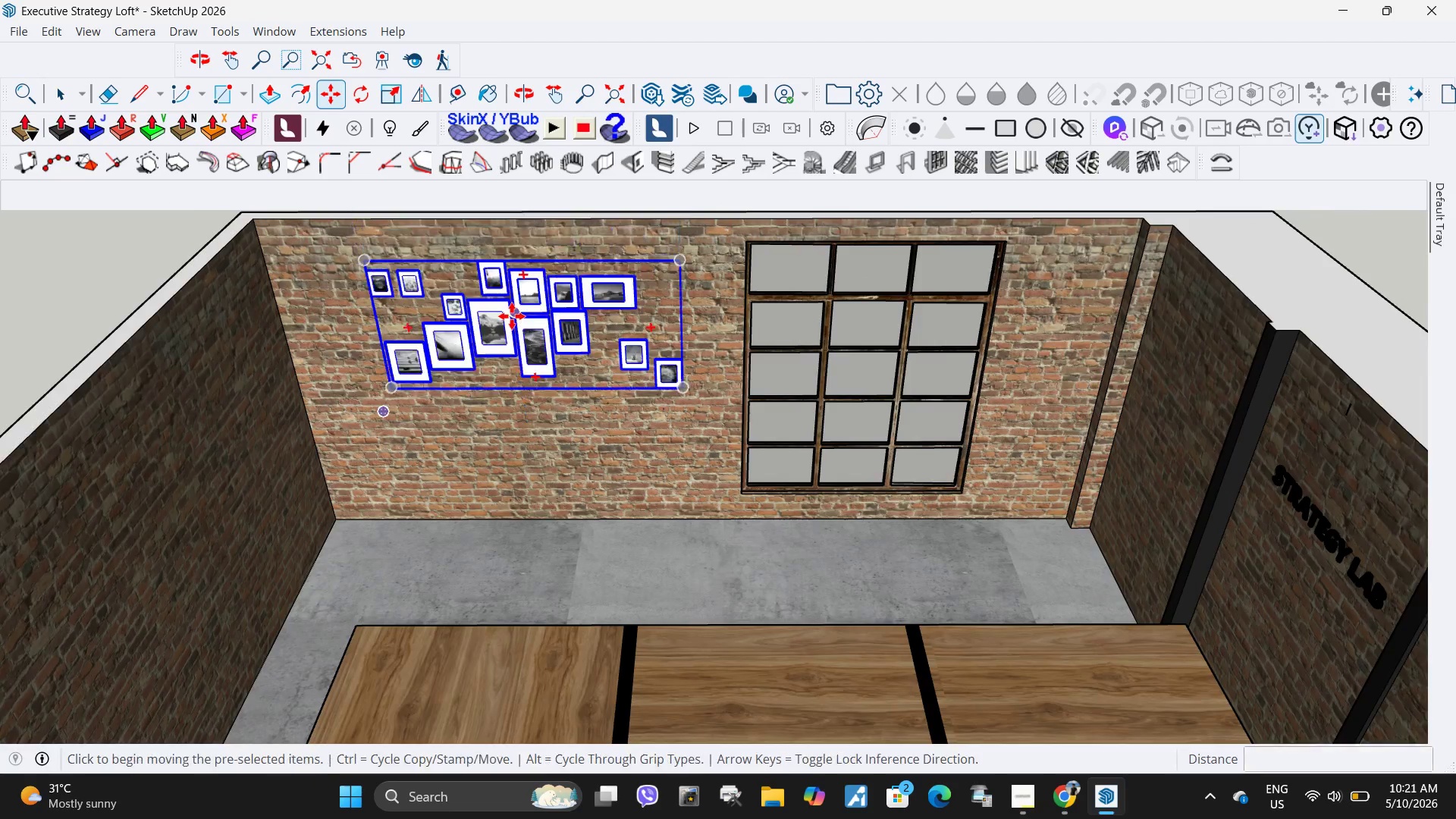 
scroll: coordinate [517, 349], scroll_direction: up, amount: 5.0
 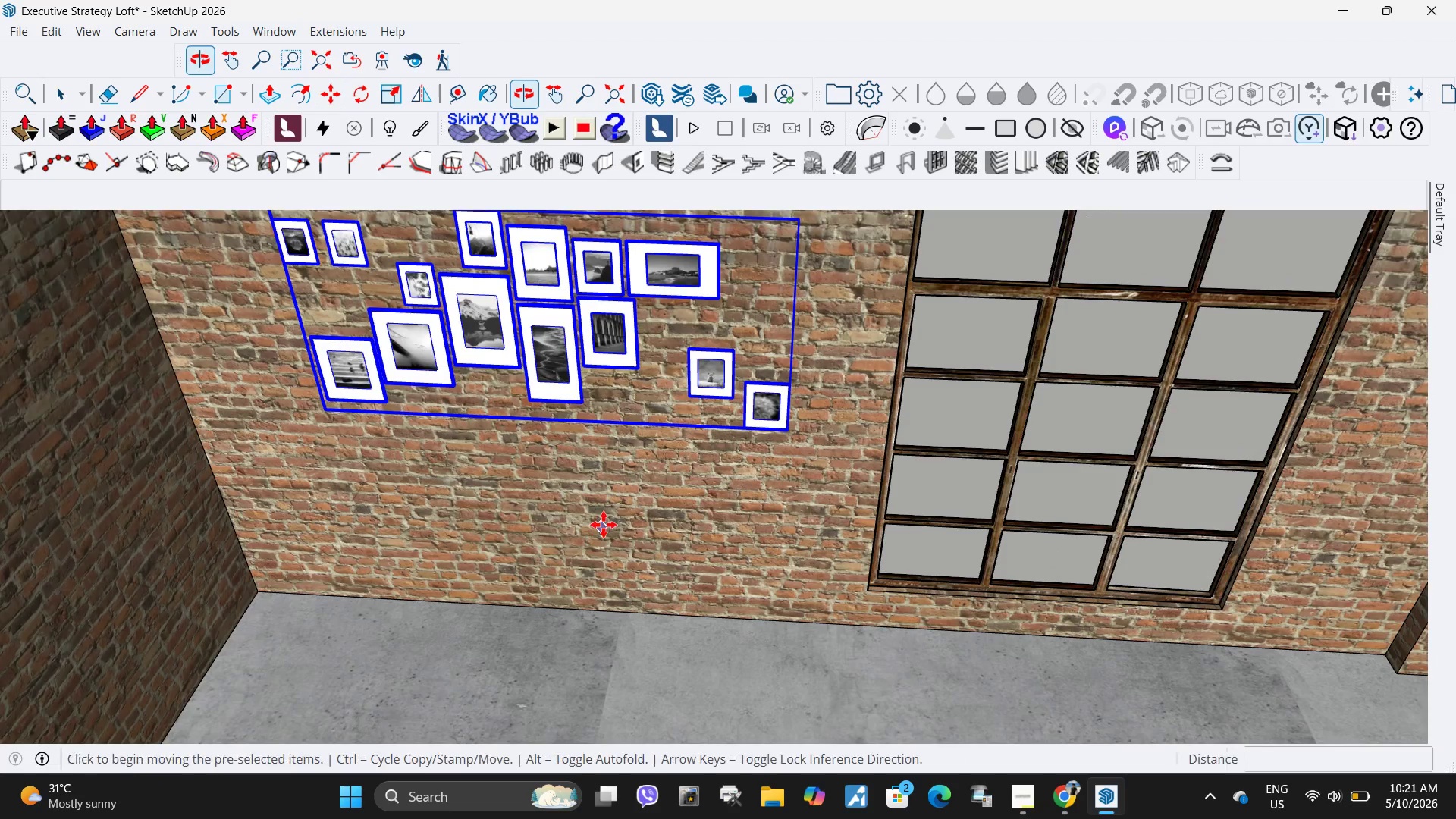 
type(HM)
 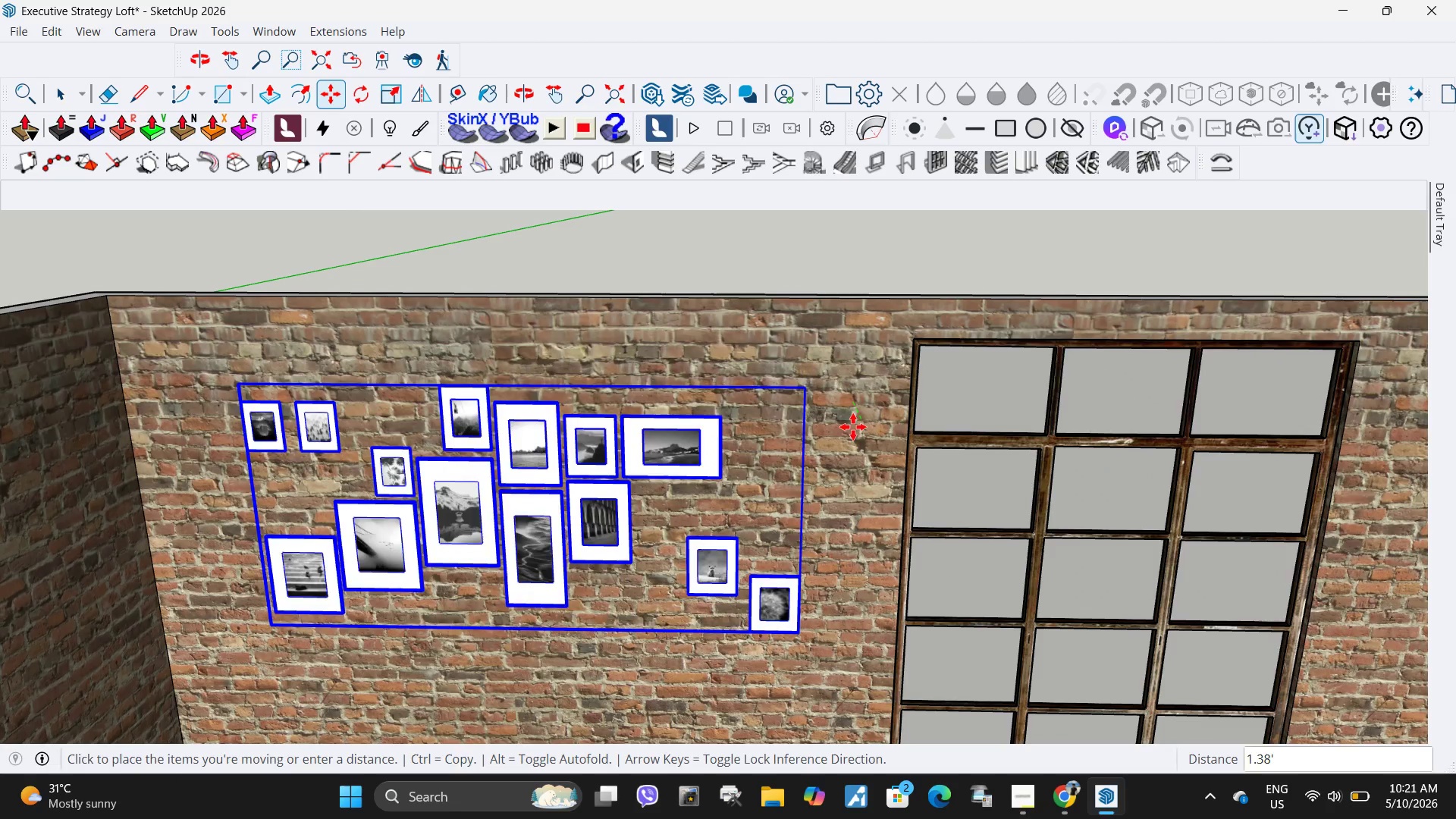 
left_click_drag(start_coordinate=[690, 419], to_coordinate=[692, 585])
 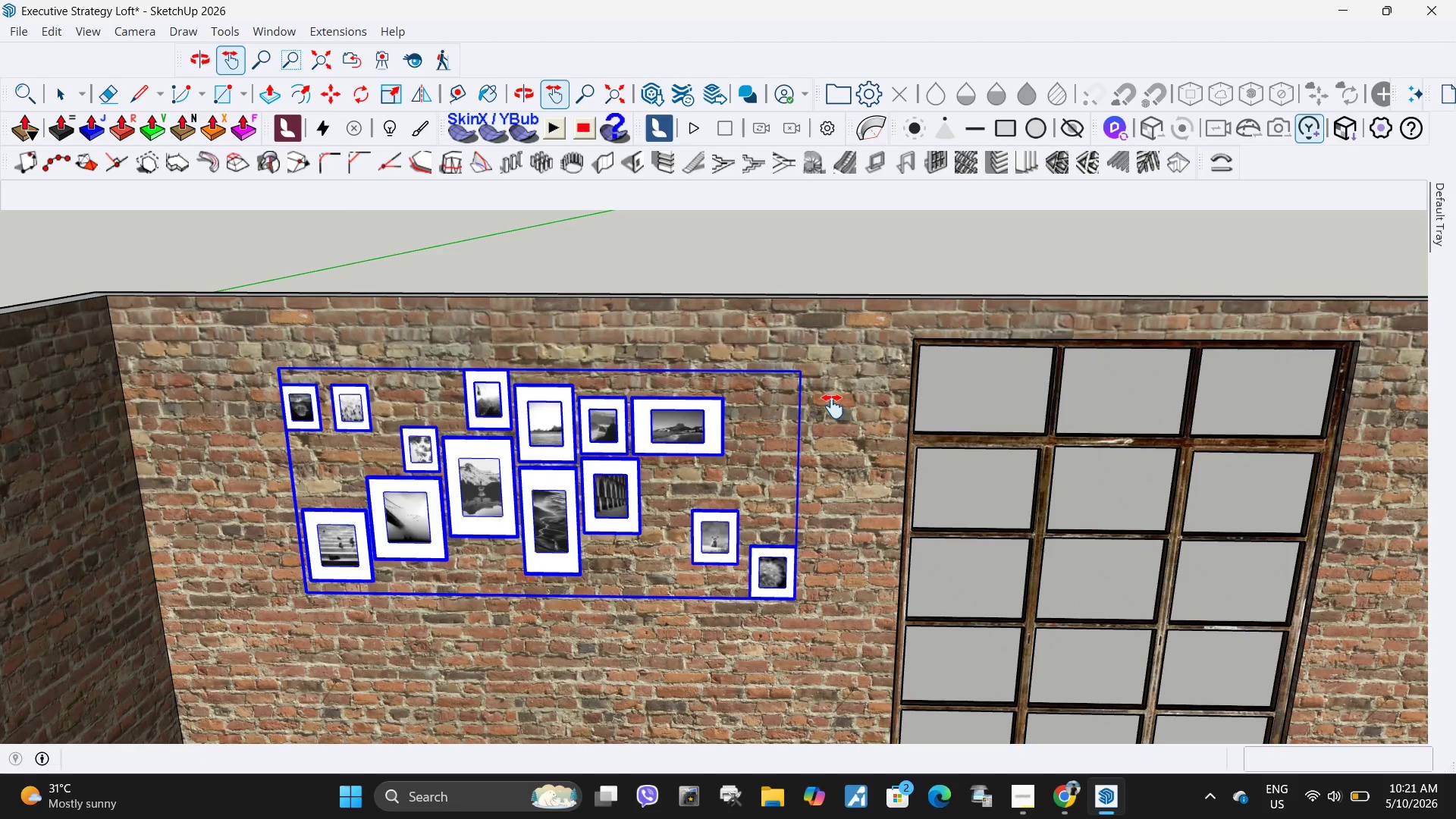 
left_click([853, 402])
 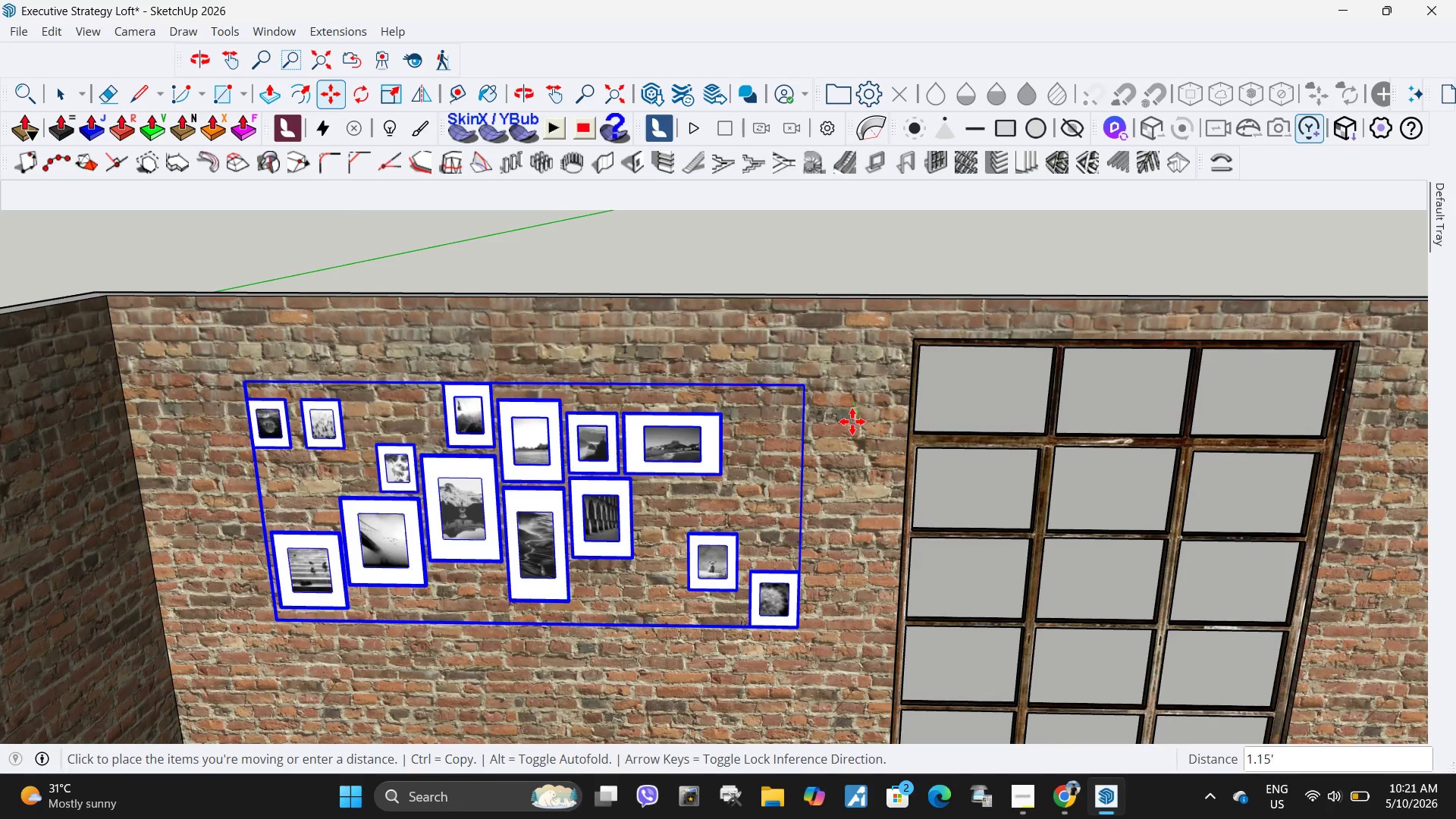 
left_click([847, 424])
 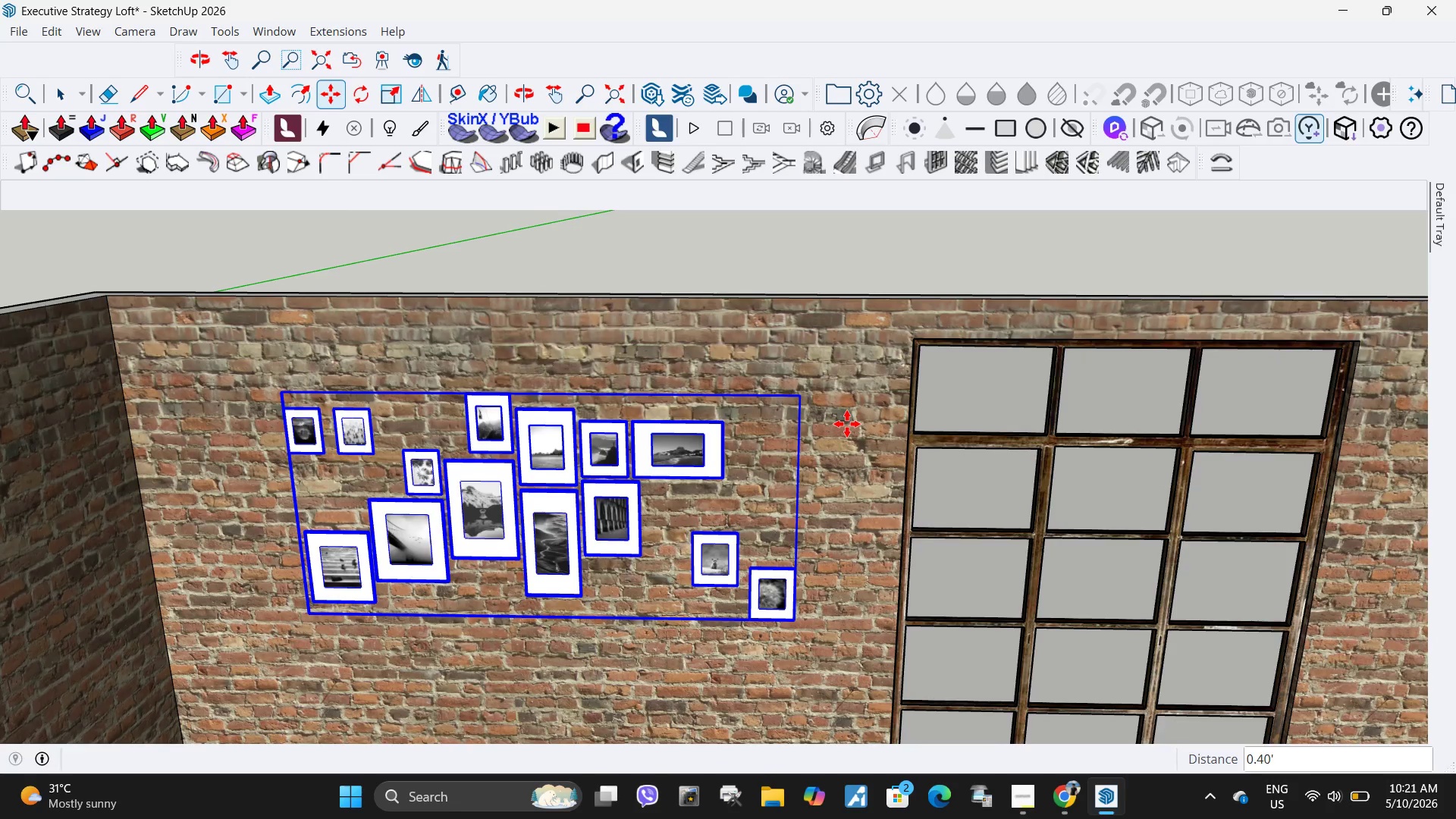 
scroll: coordinate [847, 424], scroll_direction: down, amount: 4.0
 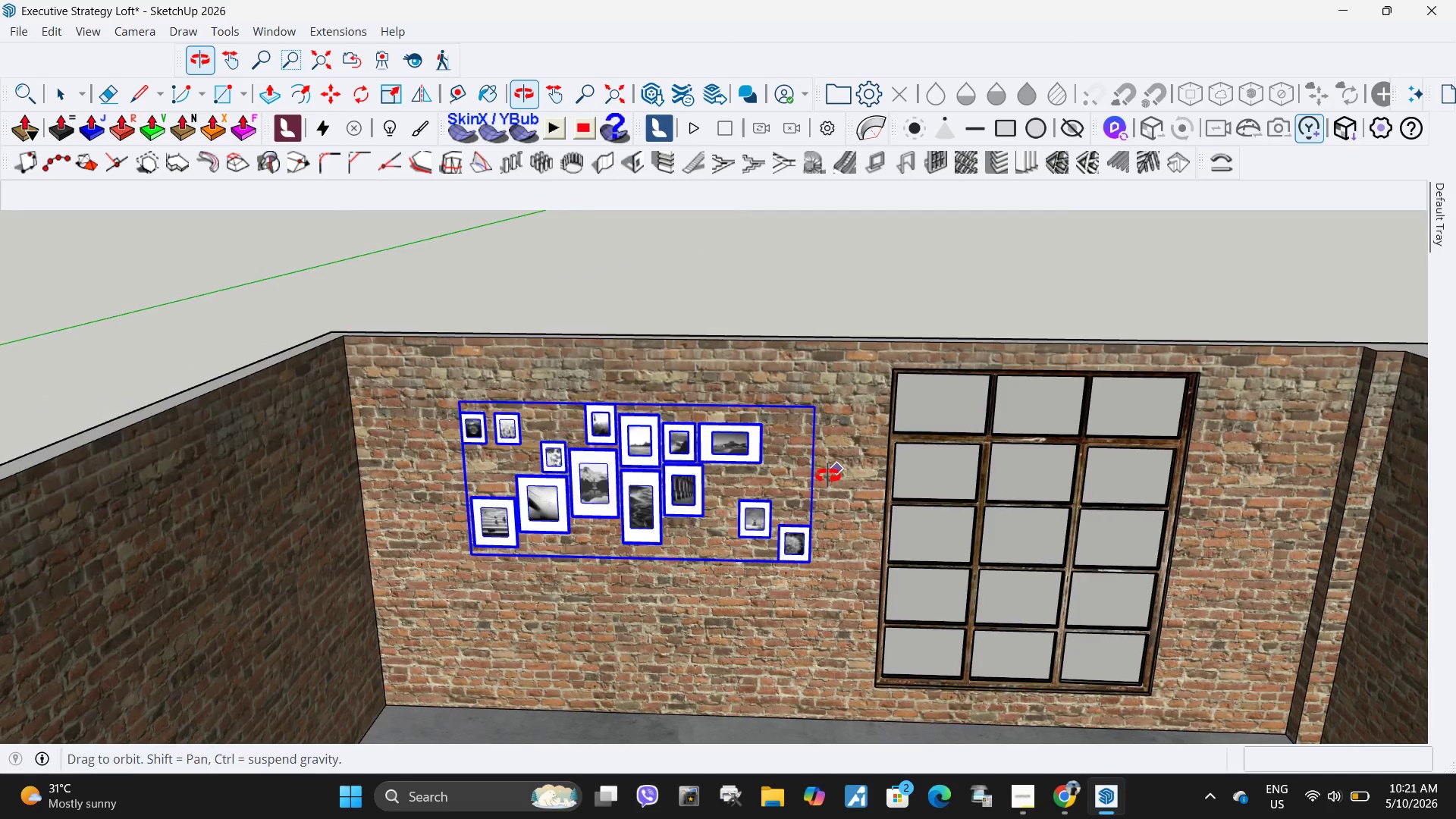 
scroll: coordinate [820, 438], scroll_direction: up, amount: 3.0
 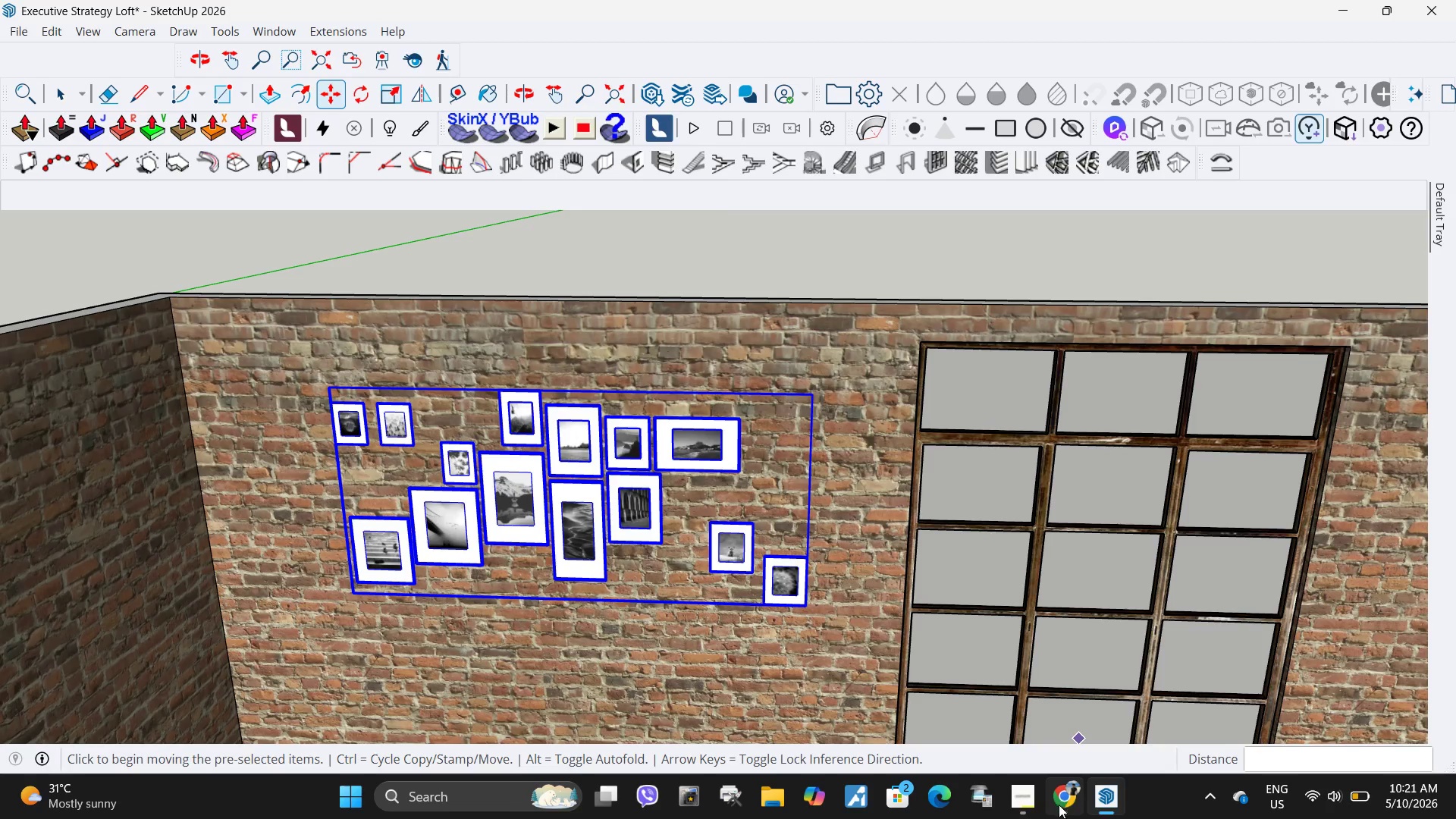 
left_click([1062, 803])
 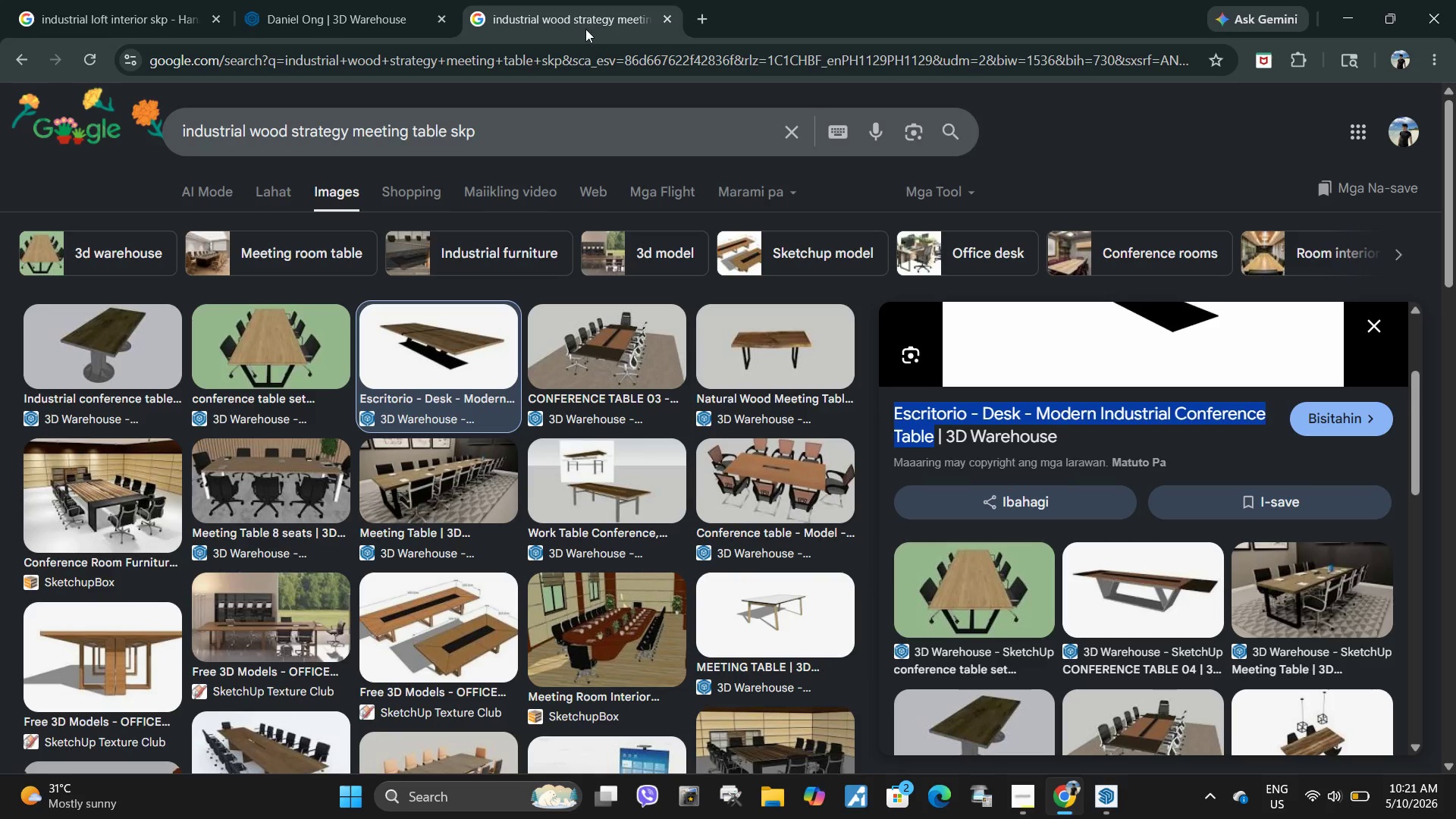 
left_click([588, 52])
 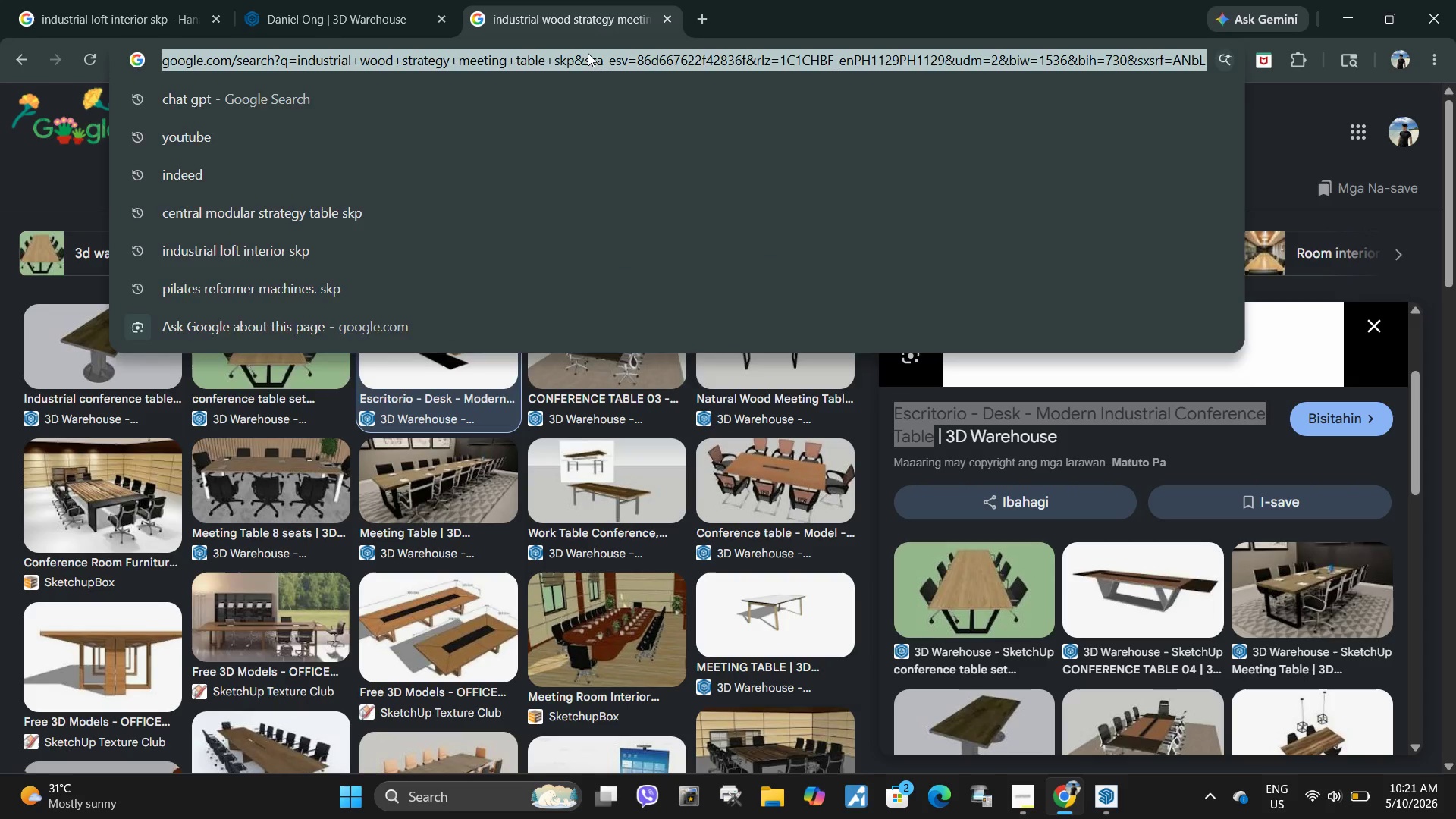 
type(INDSTRIAL DOOR SKP)
 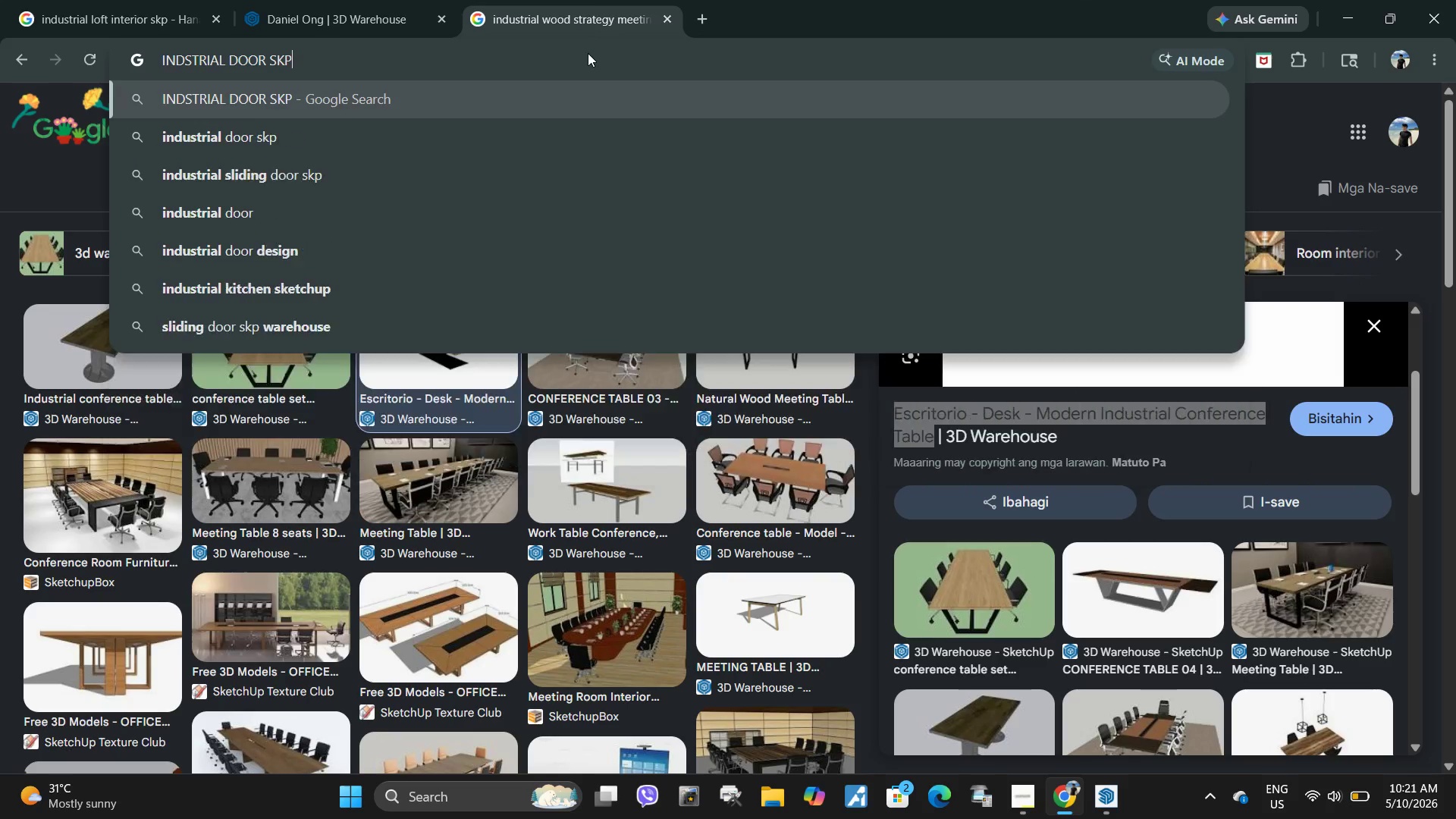 
key(Enter)
 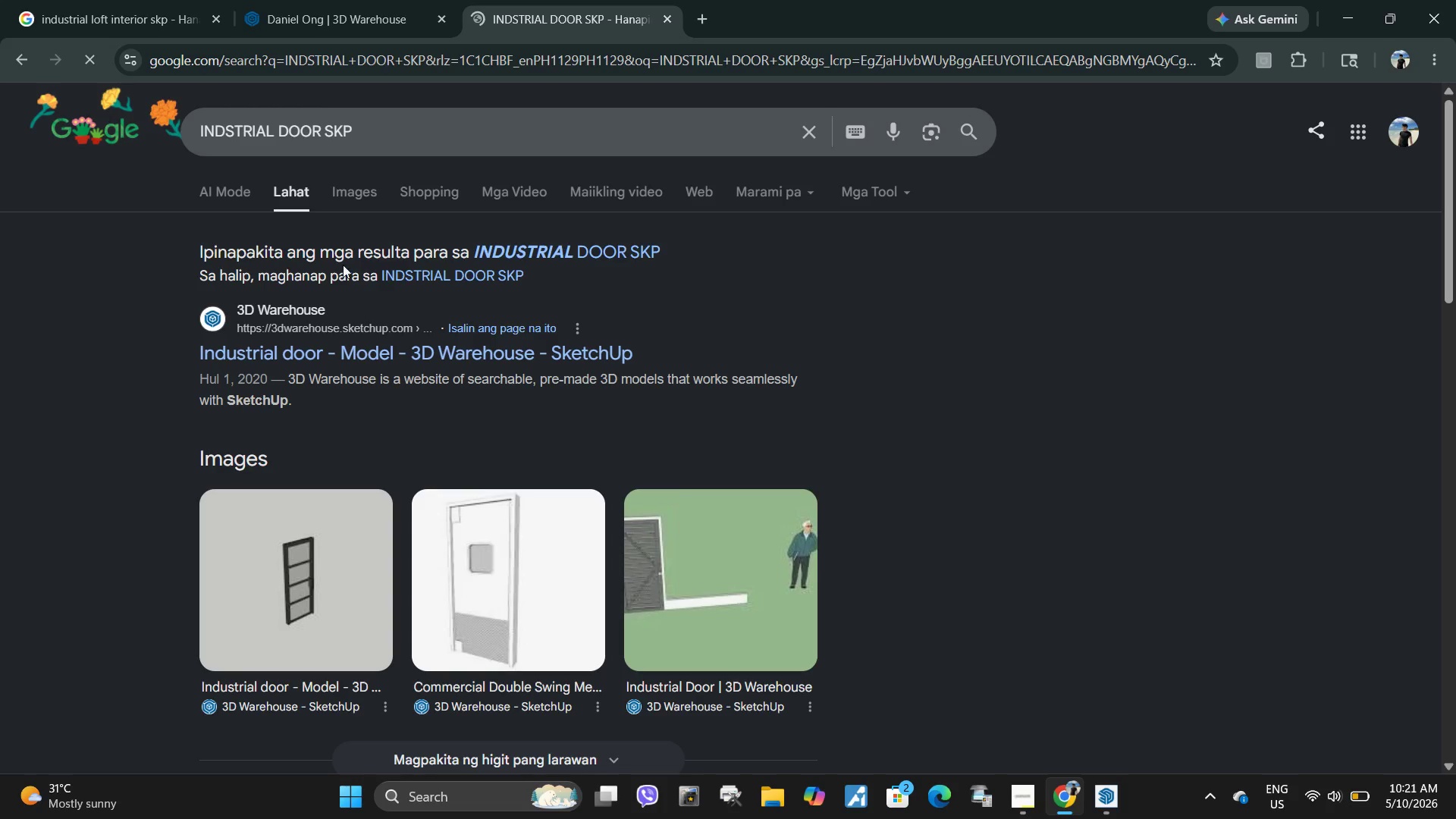 
left_click([343, 196])
 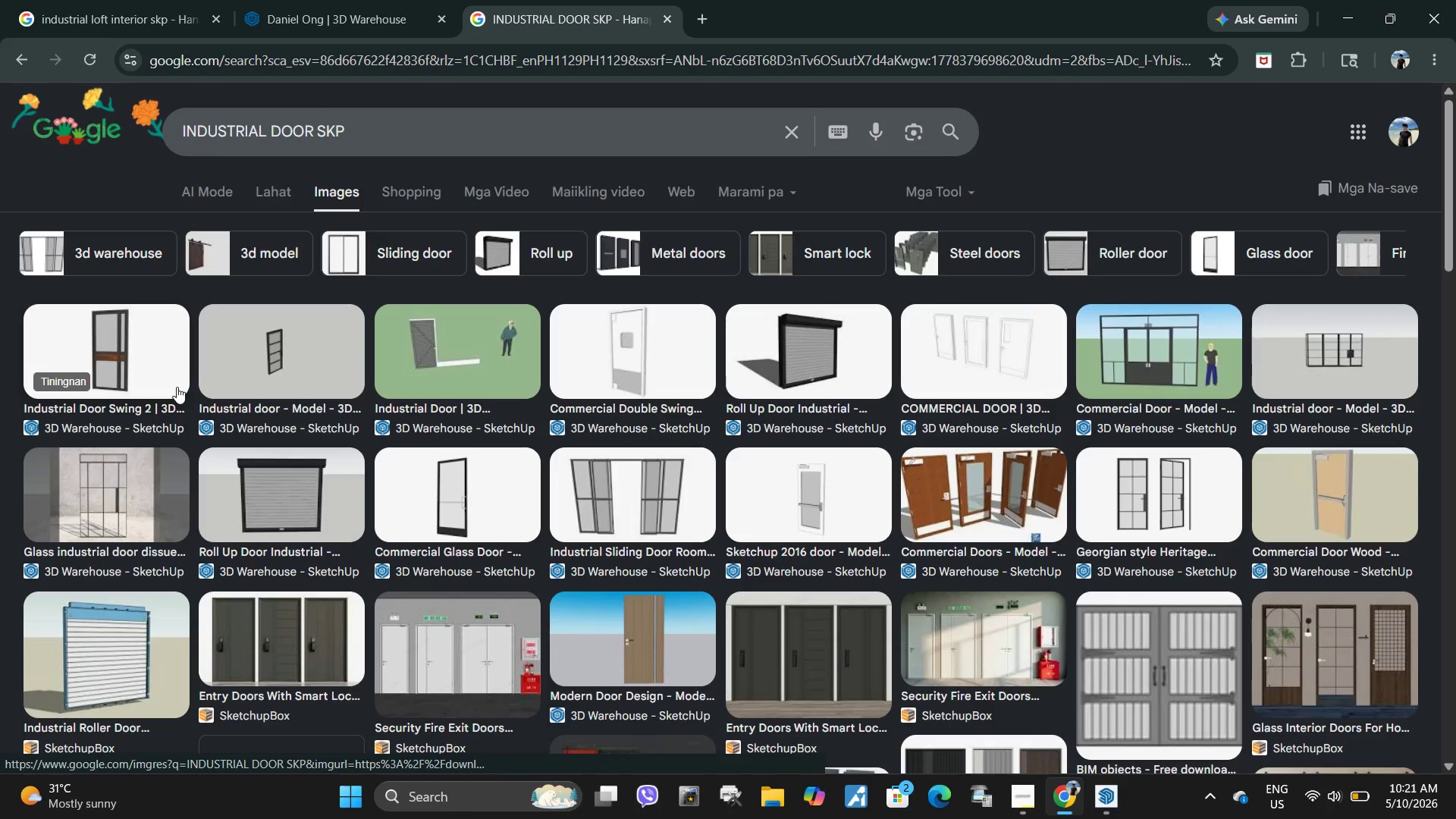 
wait(5.03)
 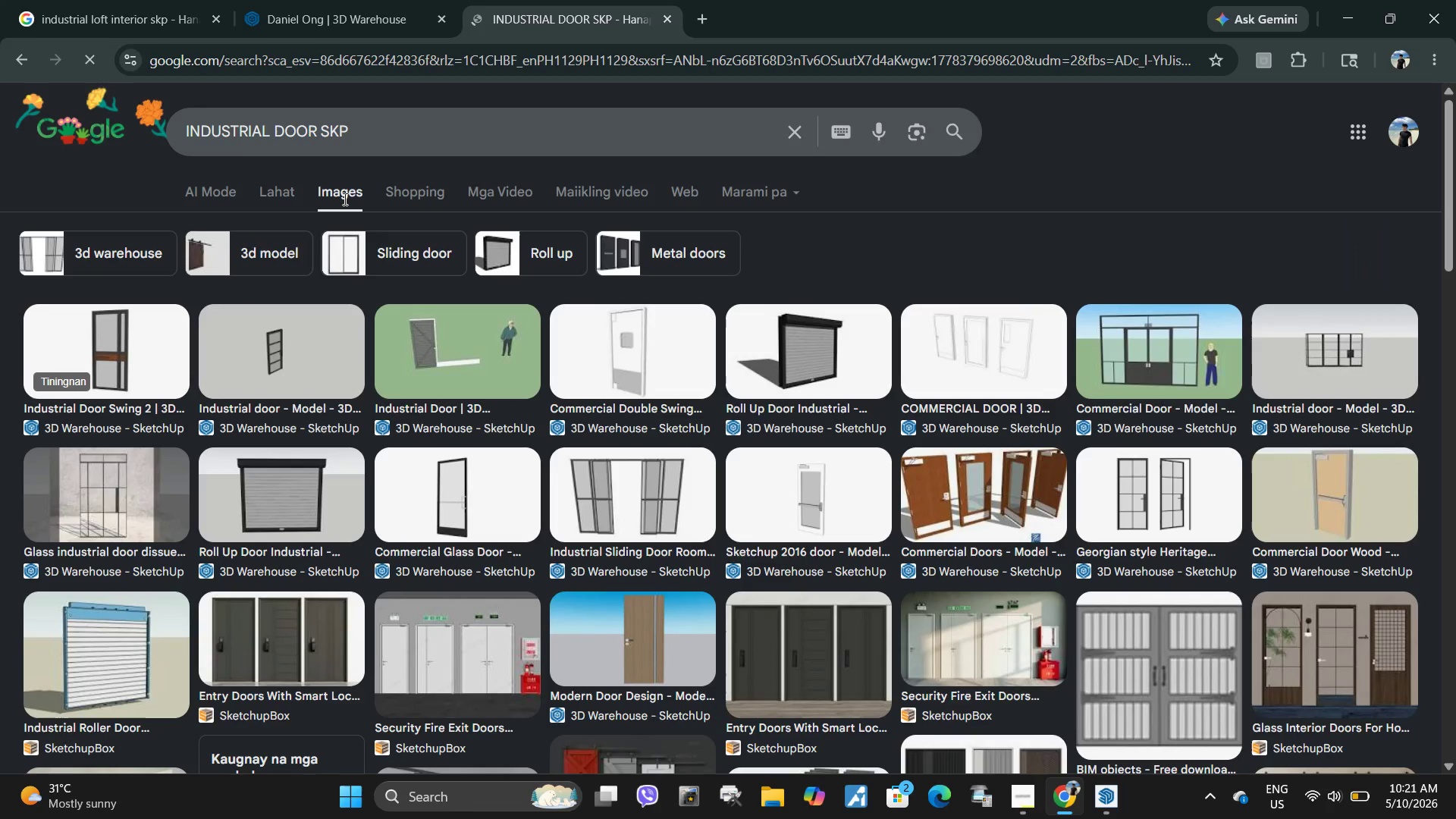 
left_click([321, 362])
 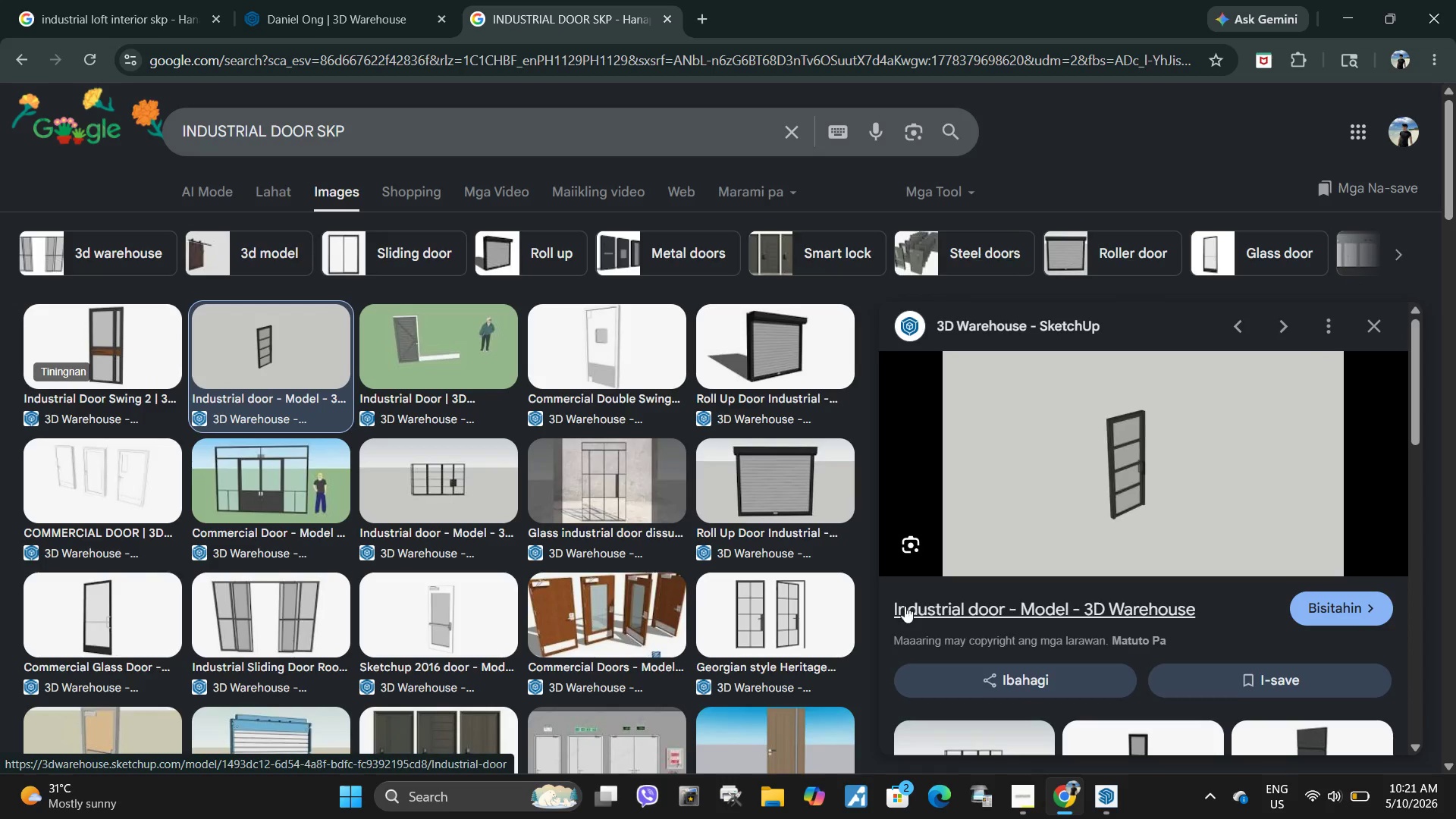 
left_click_drag(start_coordinate=[886, 605], to_coordinate=[1006, 596])
 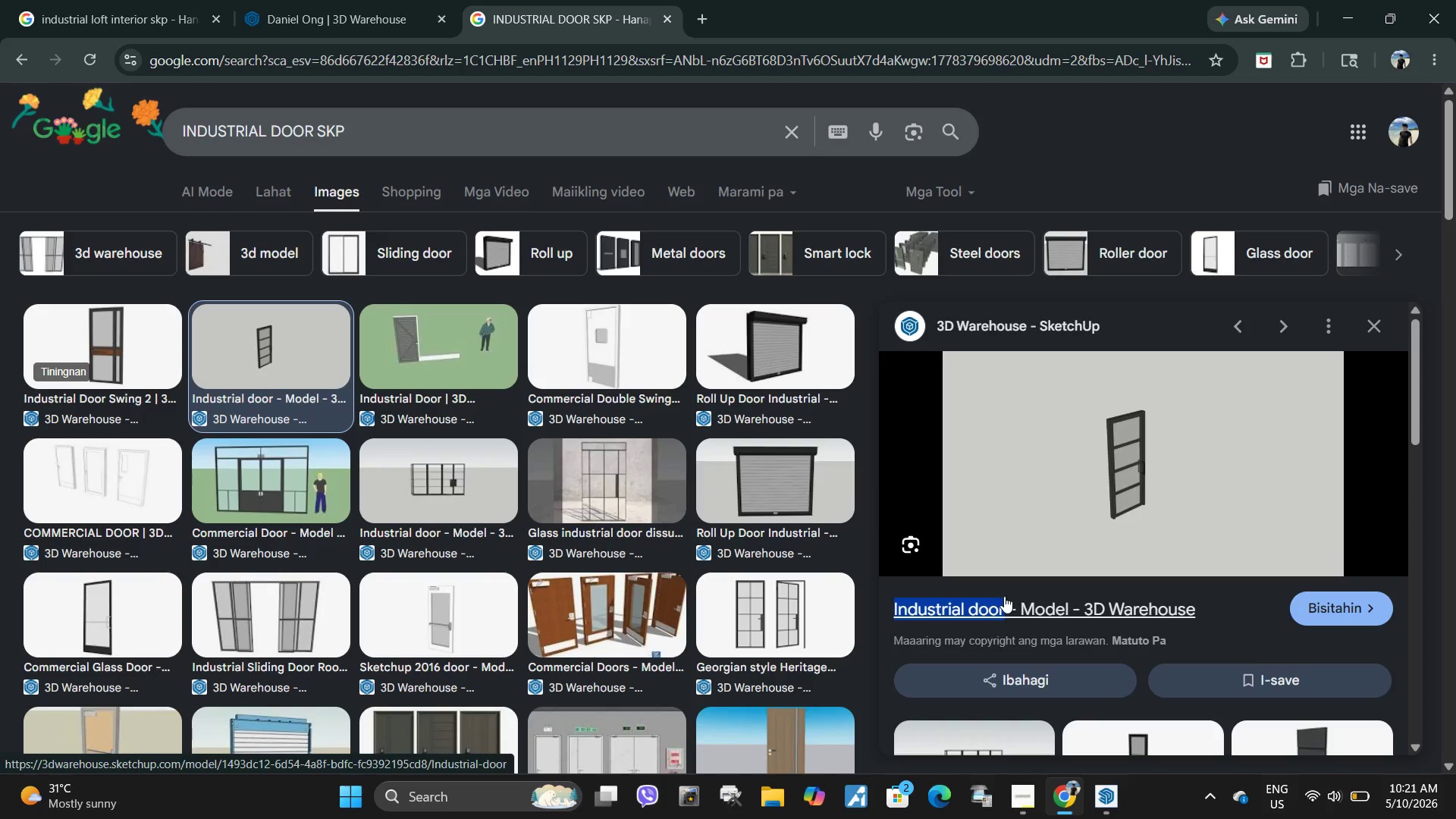 
key(Control+C)
 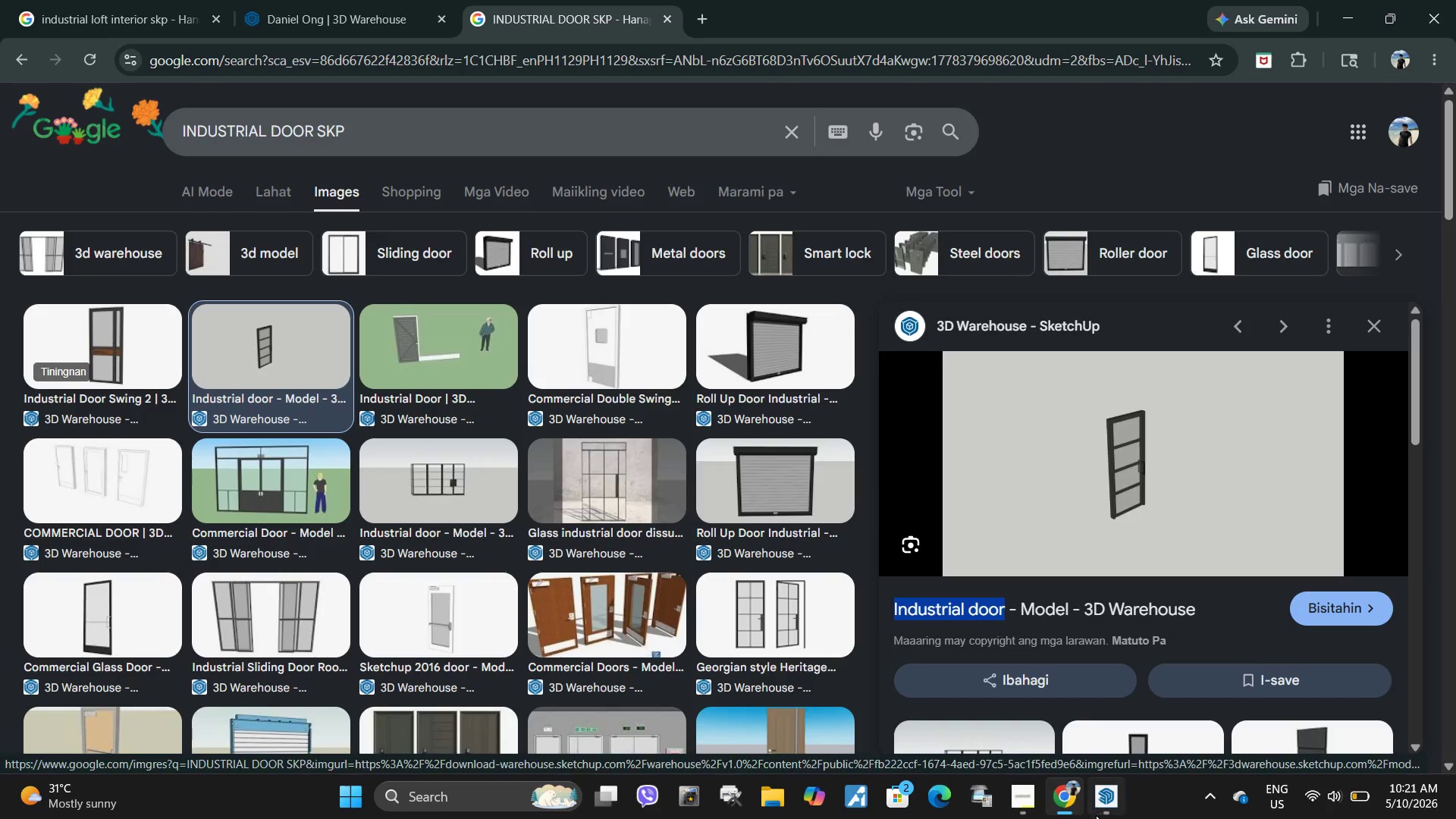 
left_click([1104, 812])
 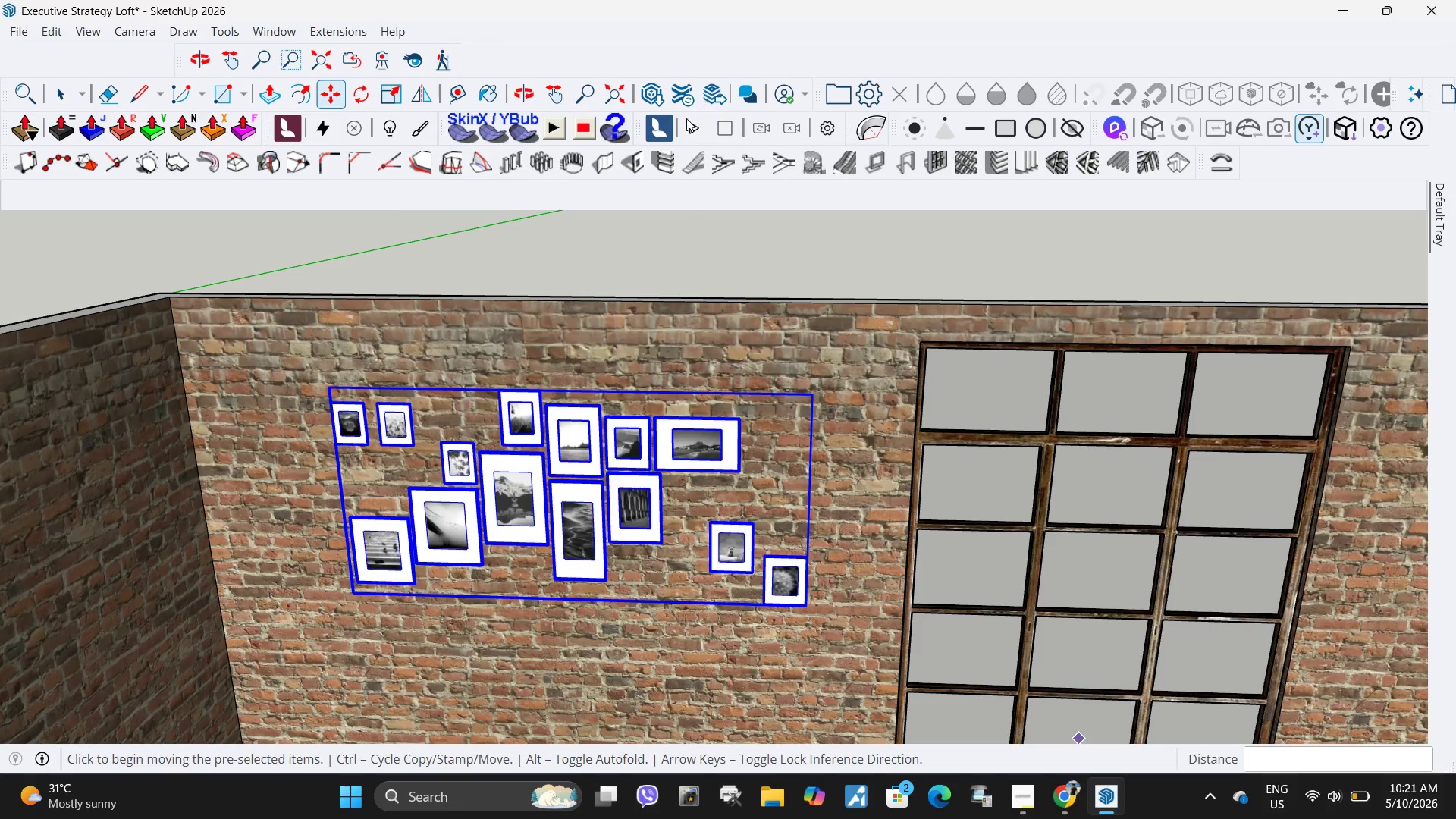 
key(Space)
 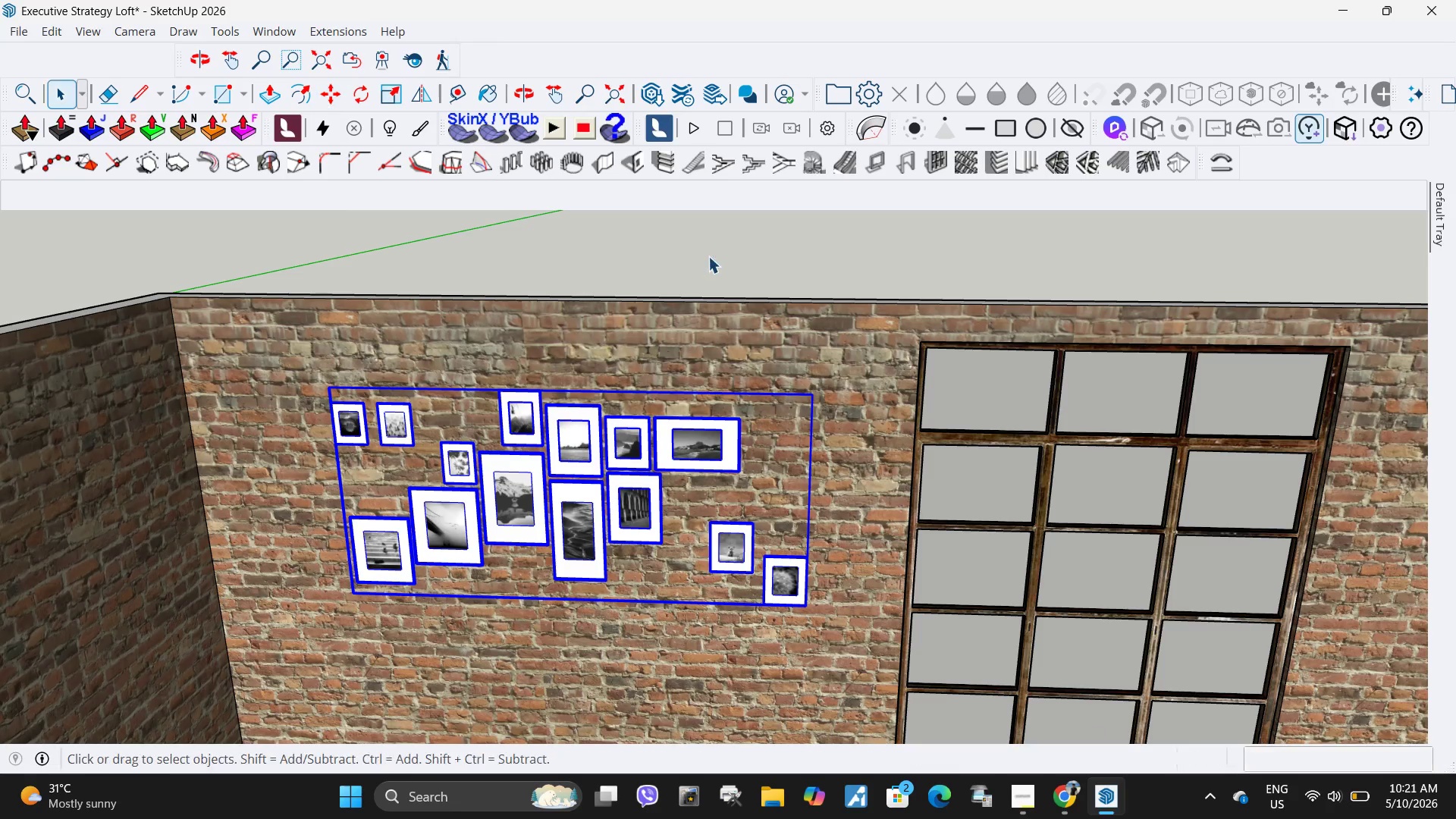 
left_click([708, 256])
 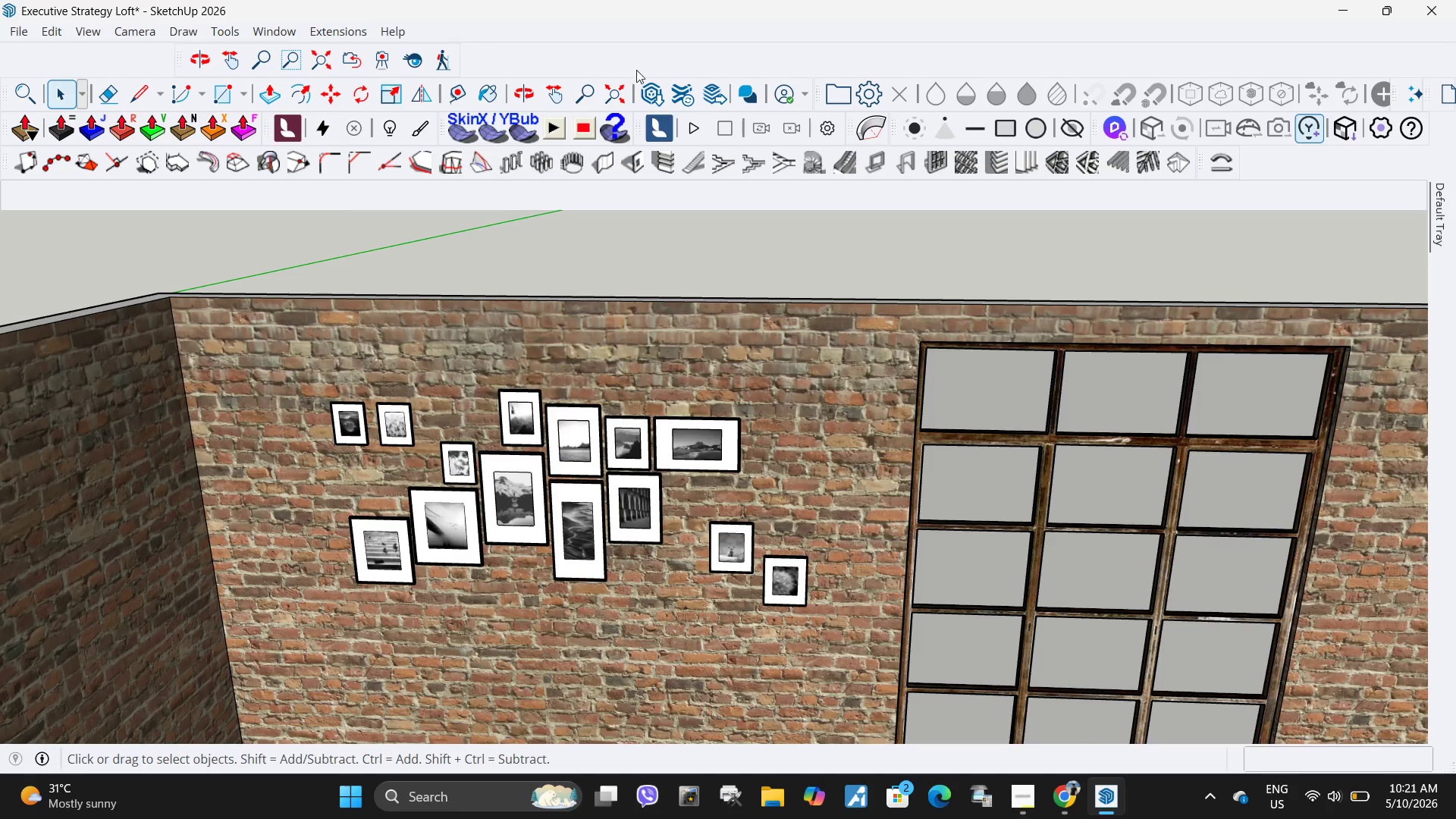 
left_click([646, 105])
 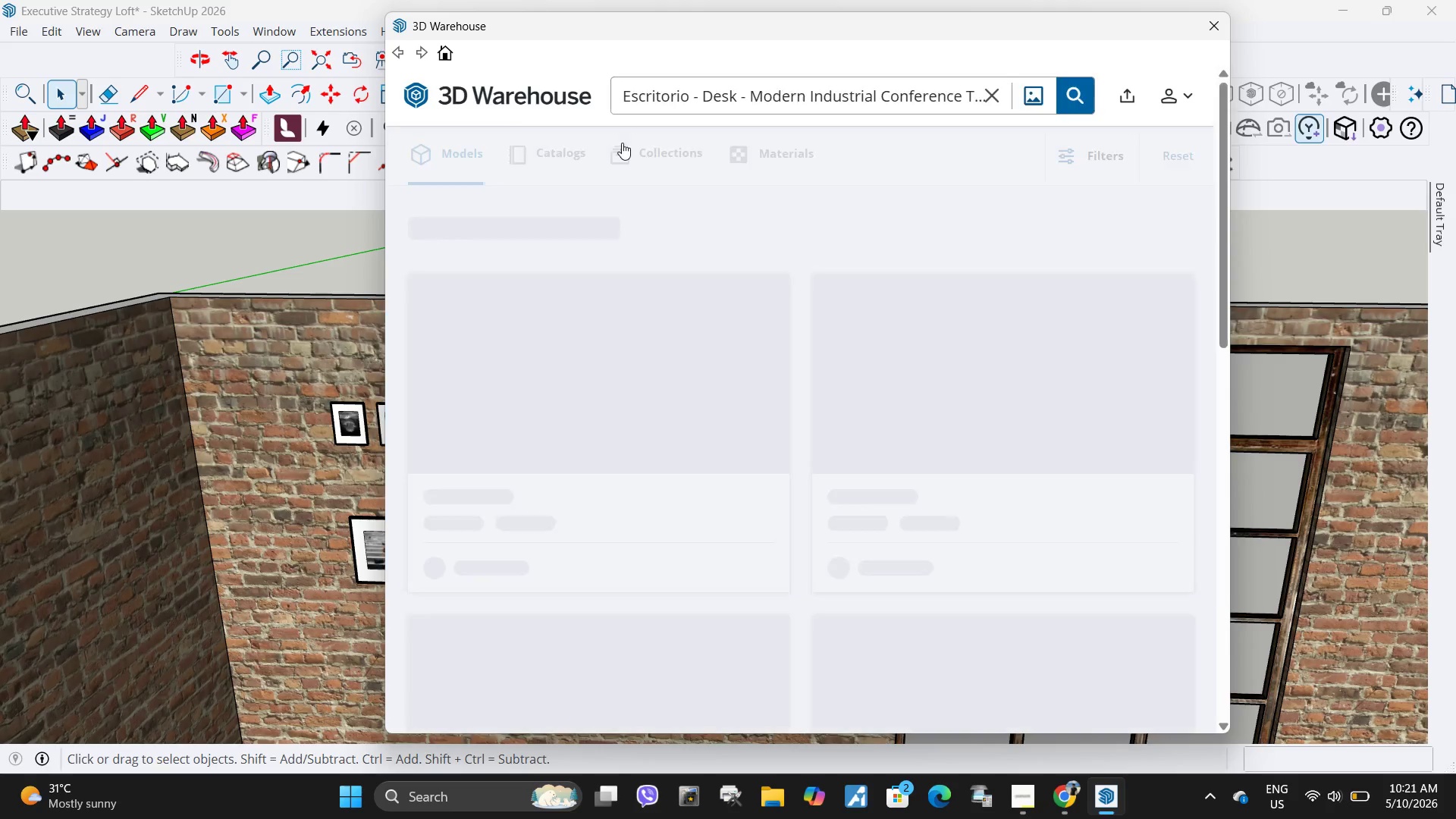 
left_click([993, 98])
 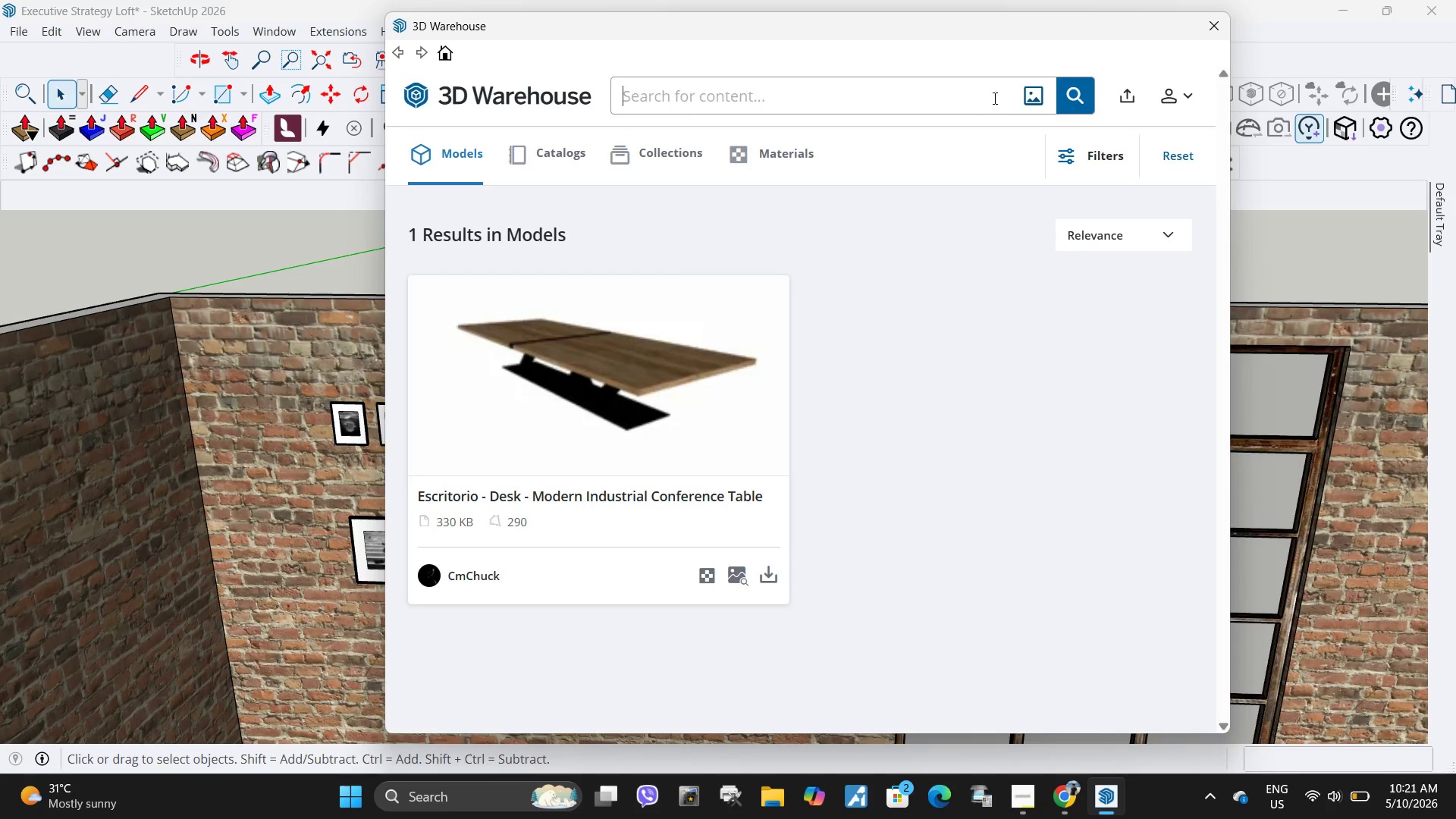 
key(Control+ControlLeft)
 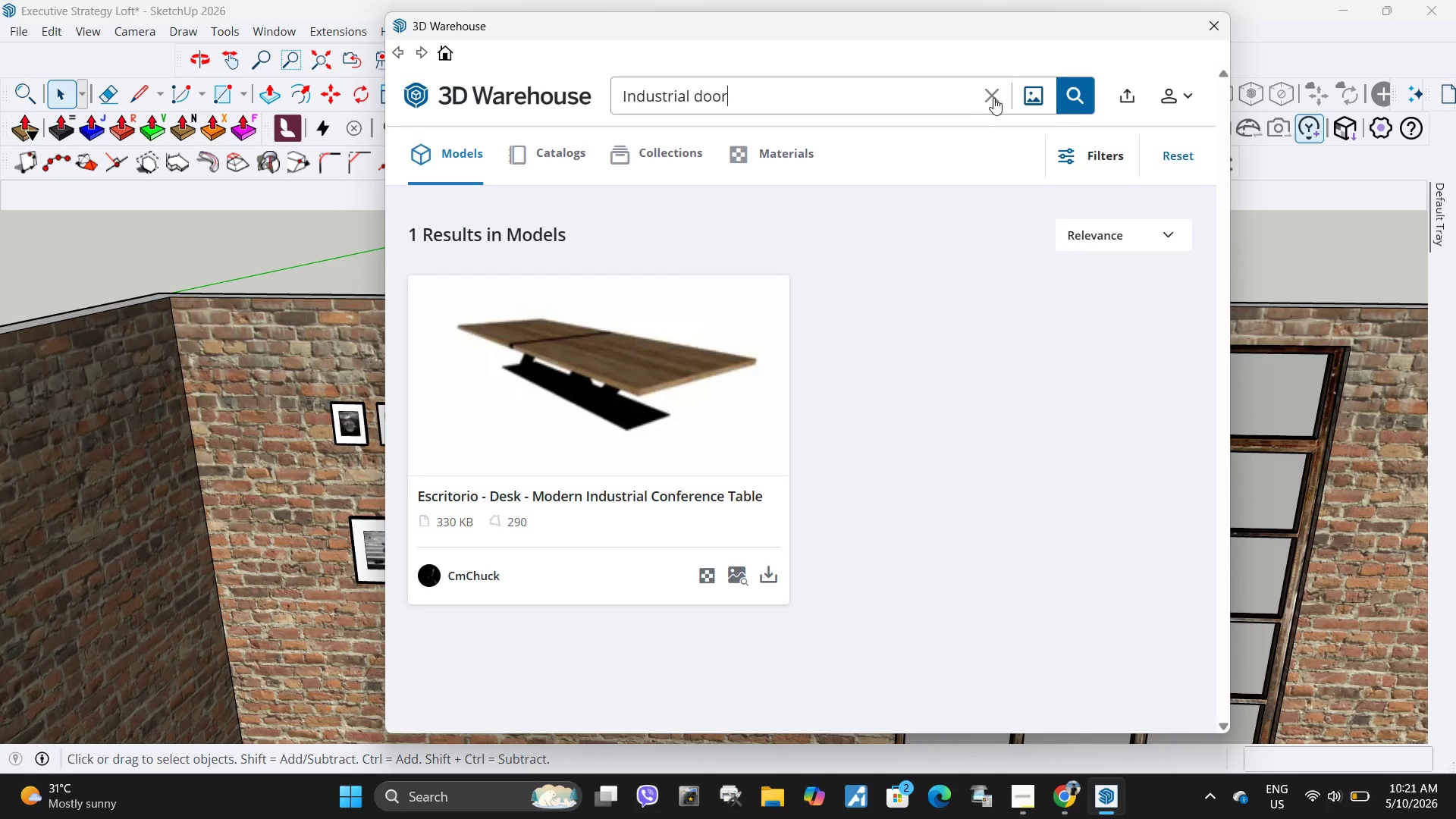 
key(Control+V)
 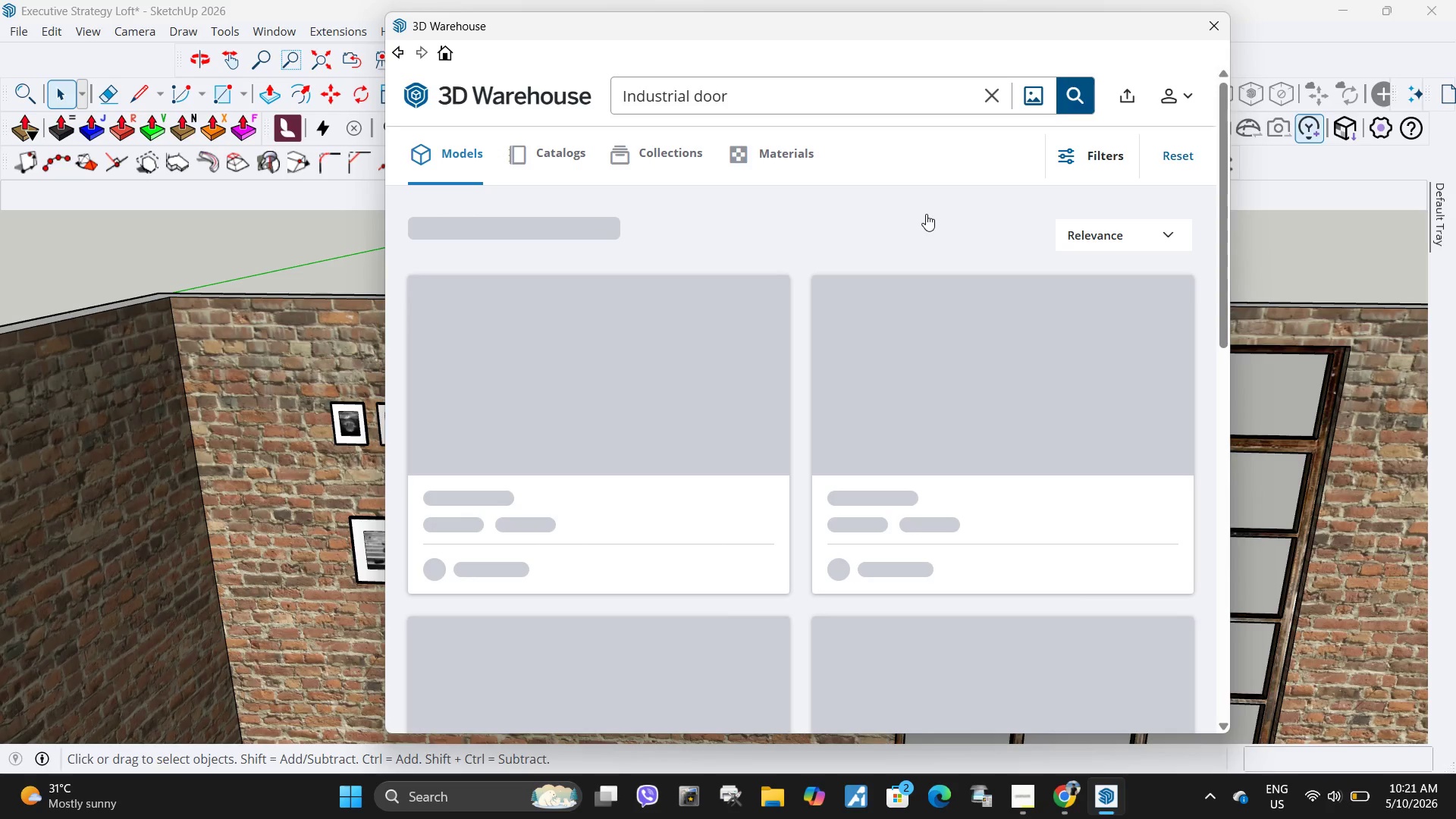 
scroll: coordinate [983, 415], scroll_direction: down, amount: 6.0
 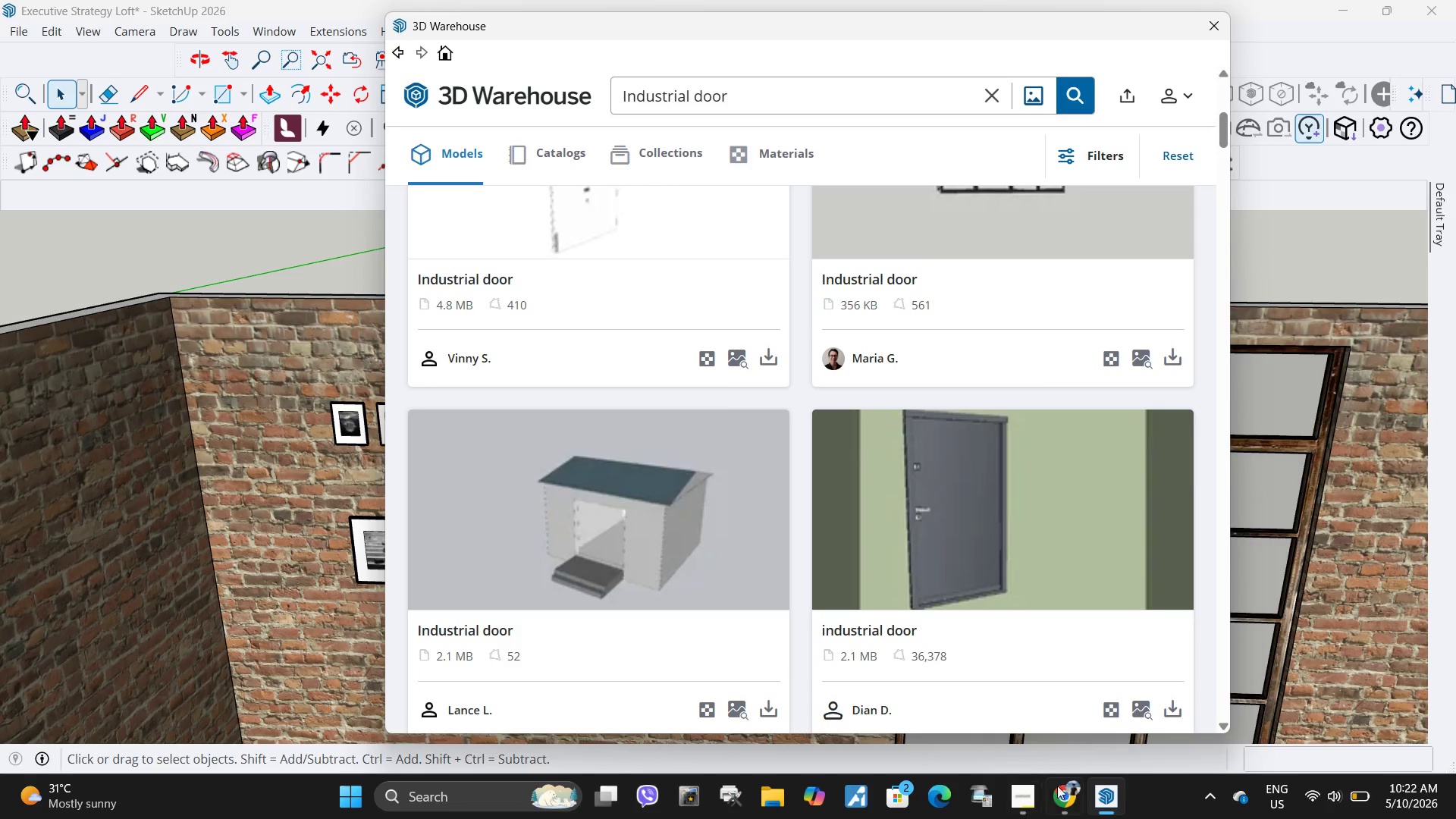 
left_click([1067, 802])
 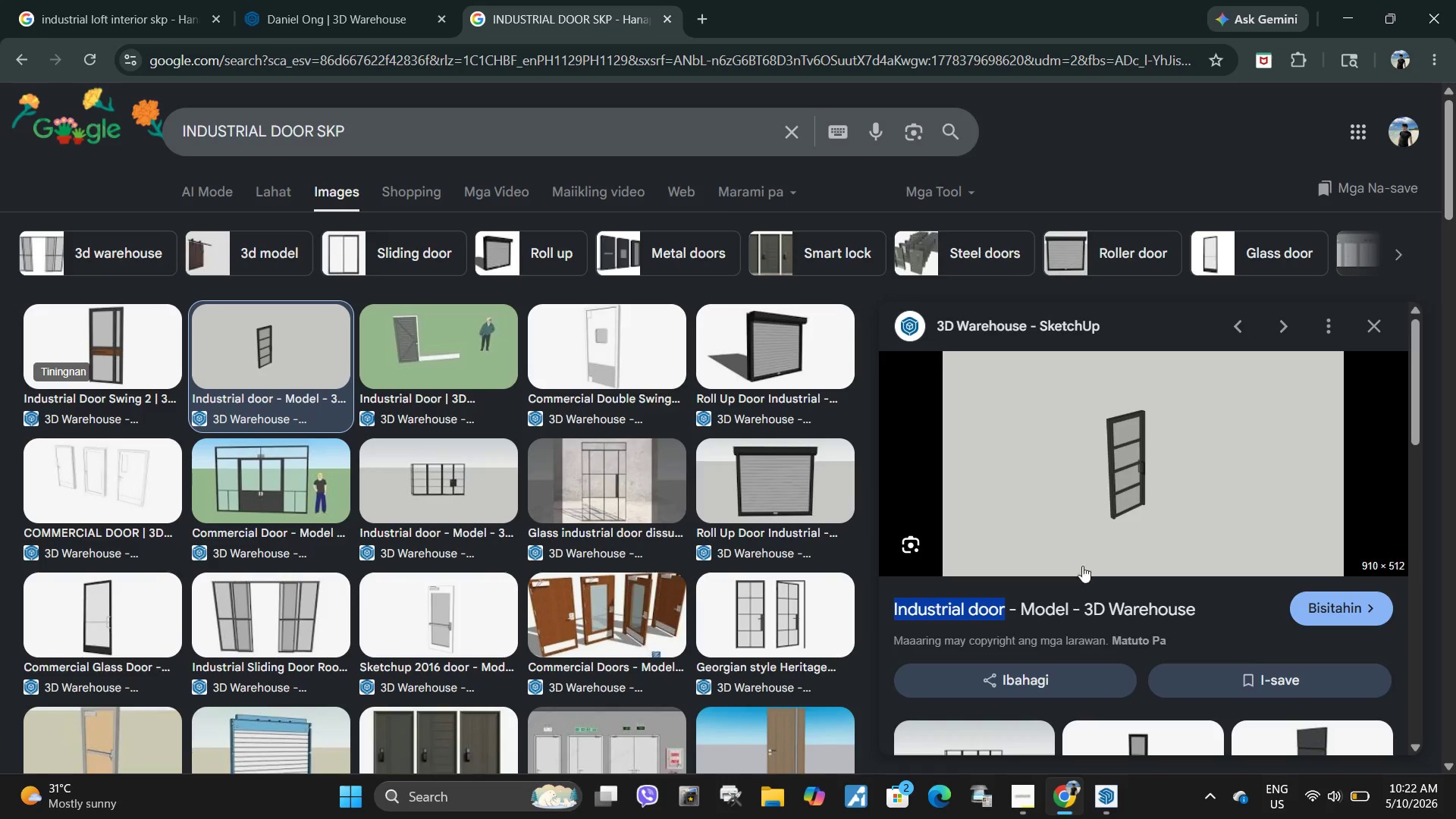 
left_click([1088, 608])
 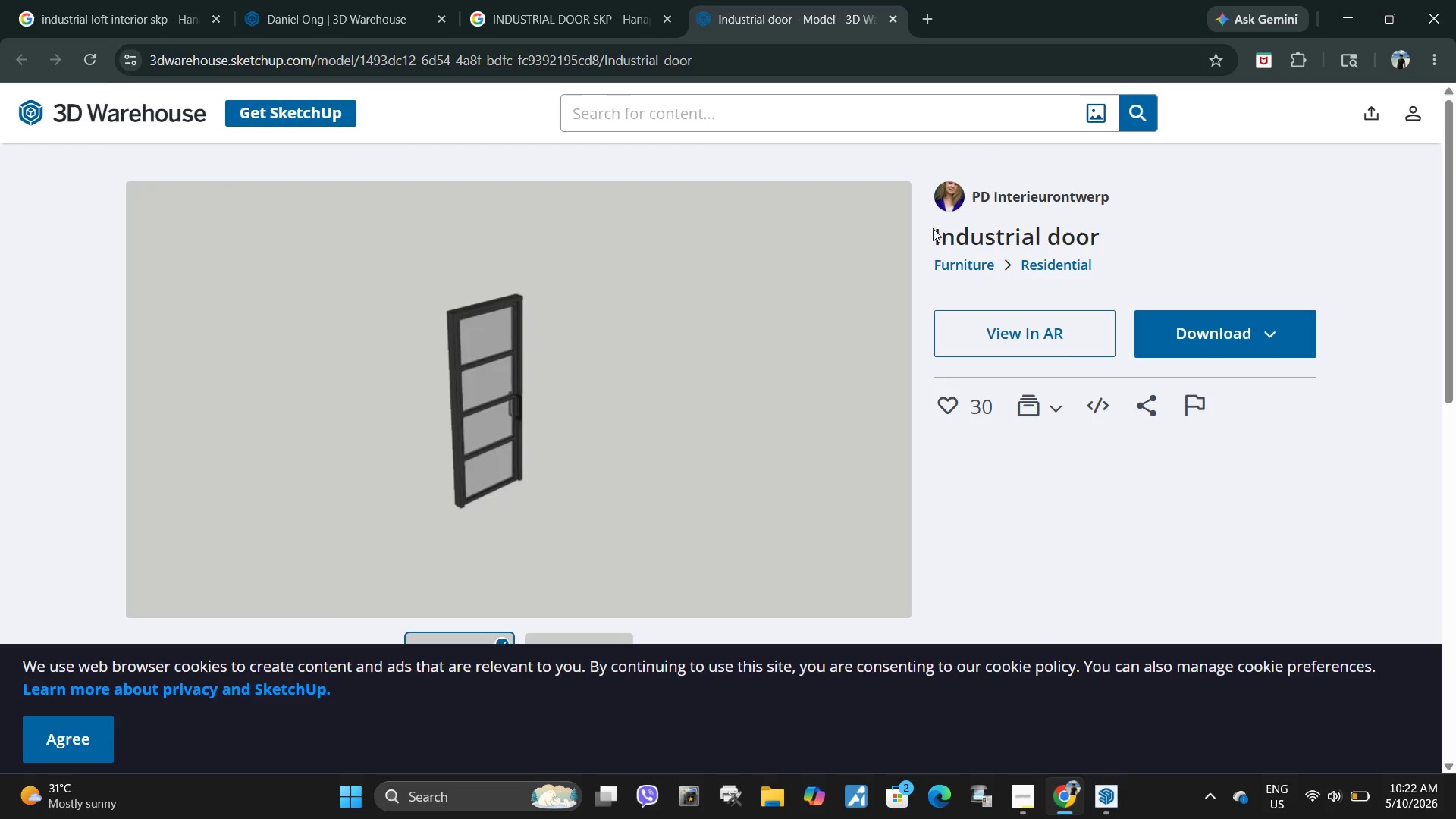 
wait(6.5)
 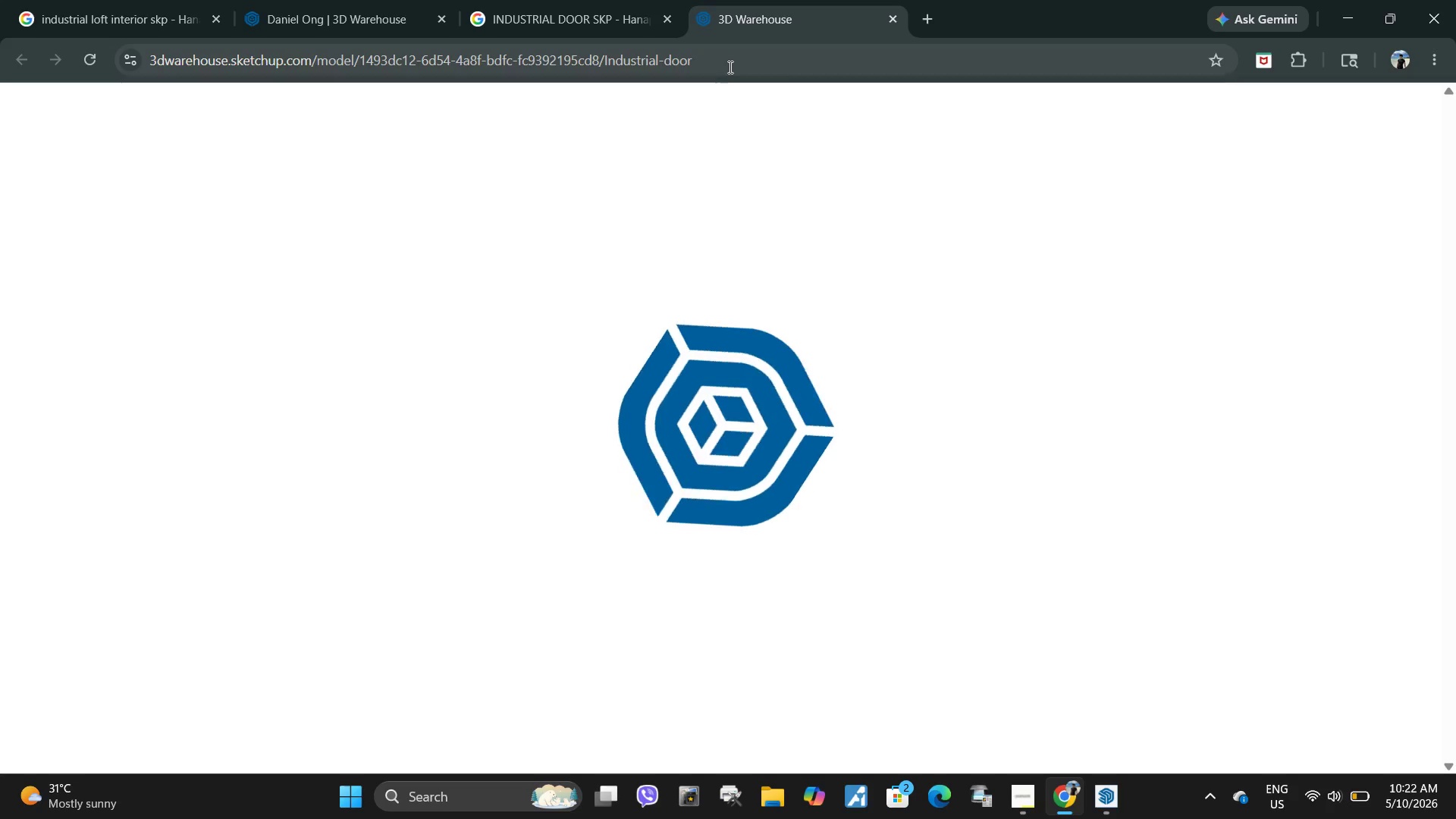 
left_click([1004, 194])
 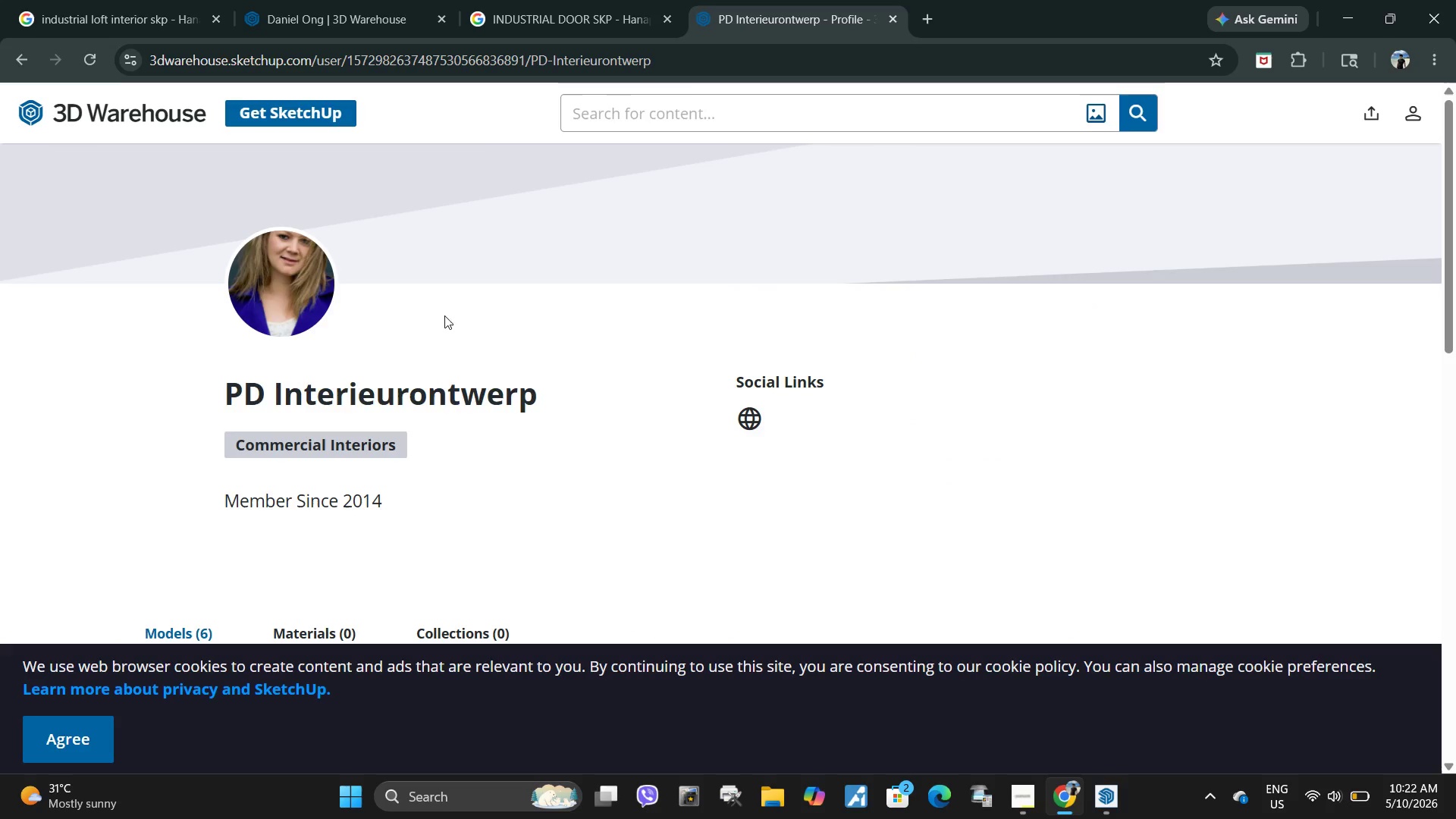 
left_click_drag(start_coordinate=[199, 392], to_coordinate=[594, 381])
 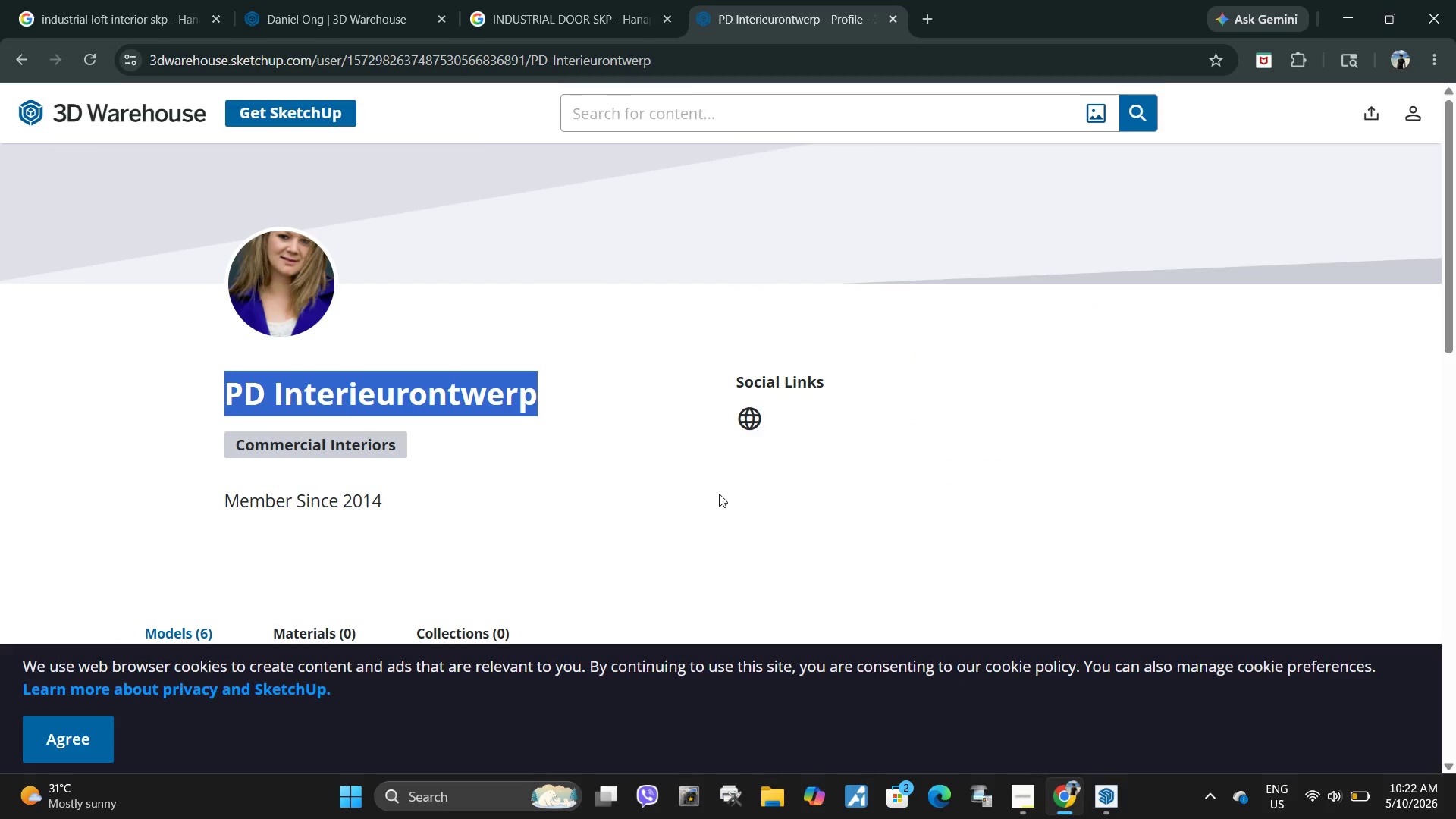 
key(Control+C)
 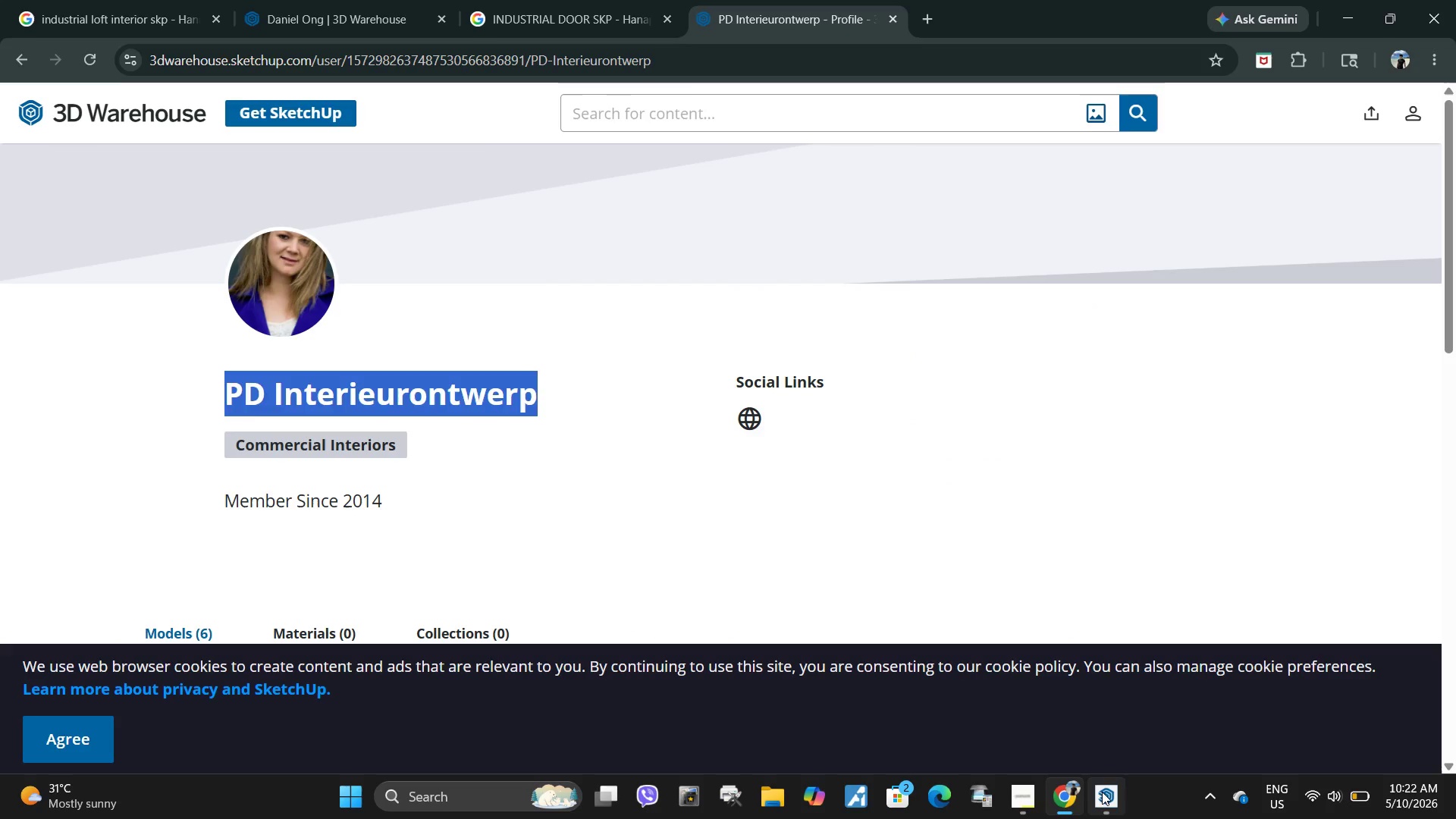 
left_click([1103, 792])
 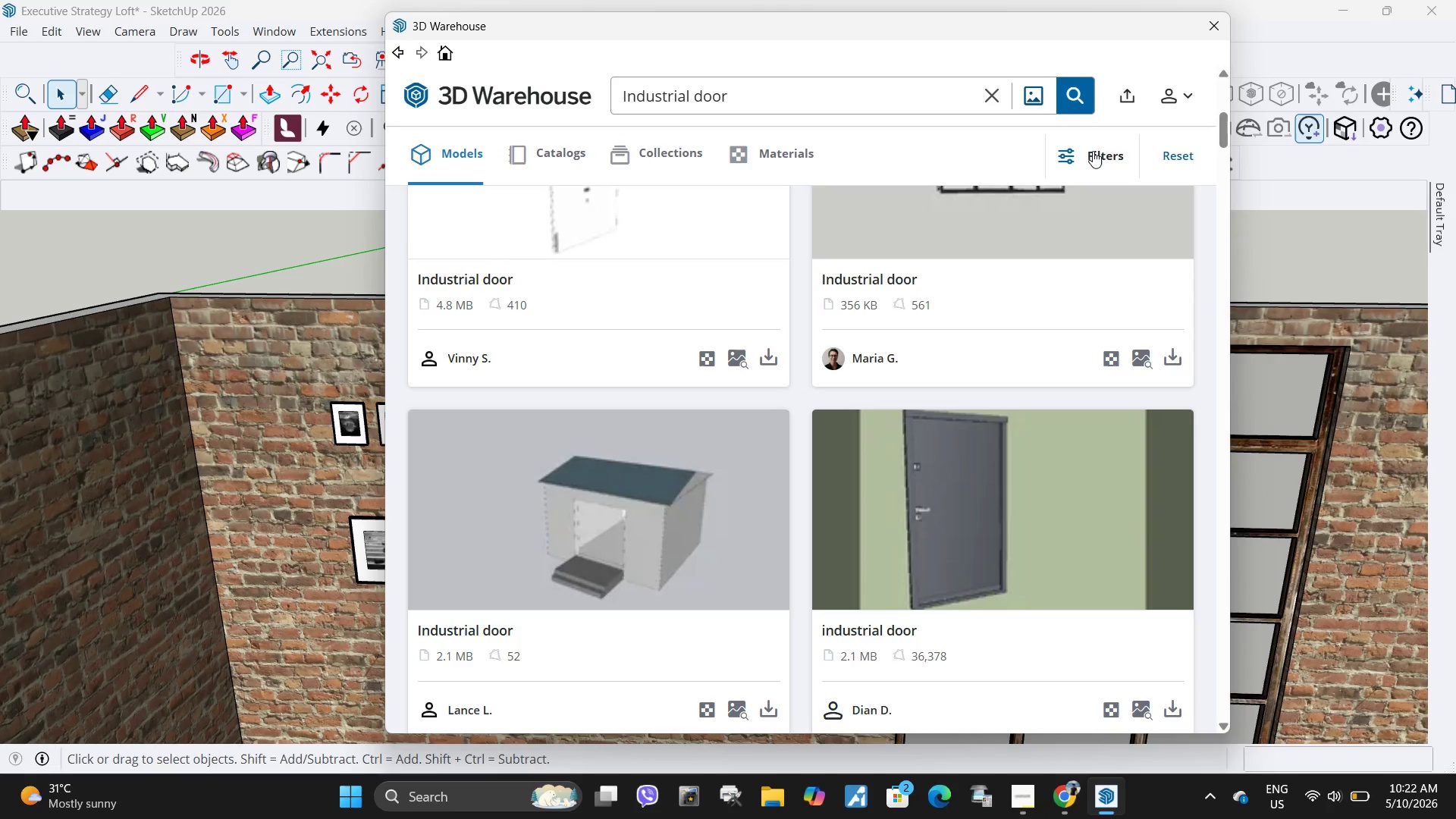 
scroll: coordinate [649, 378], scroll_direction: down, amount: 6.0
 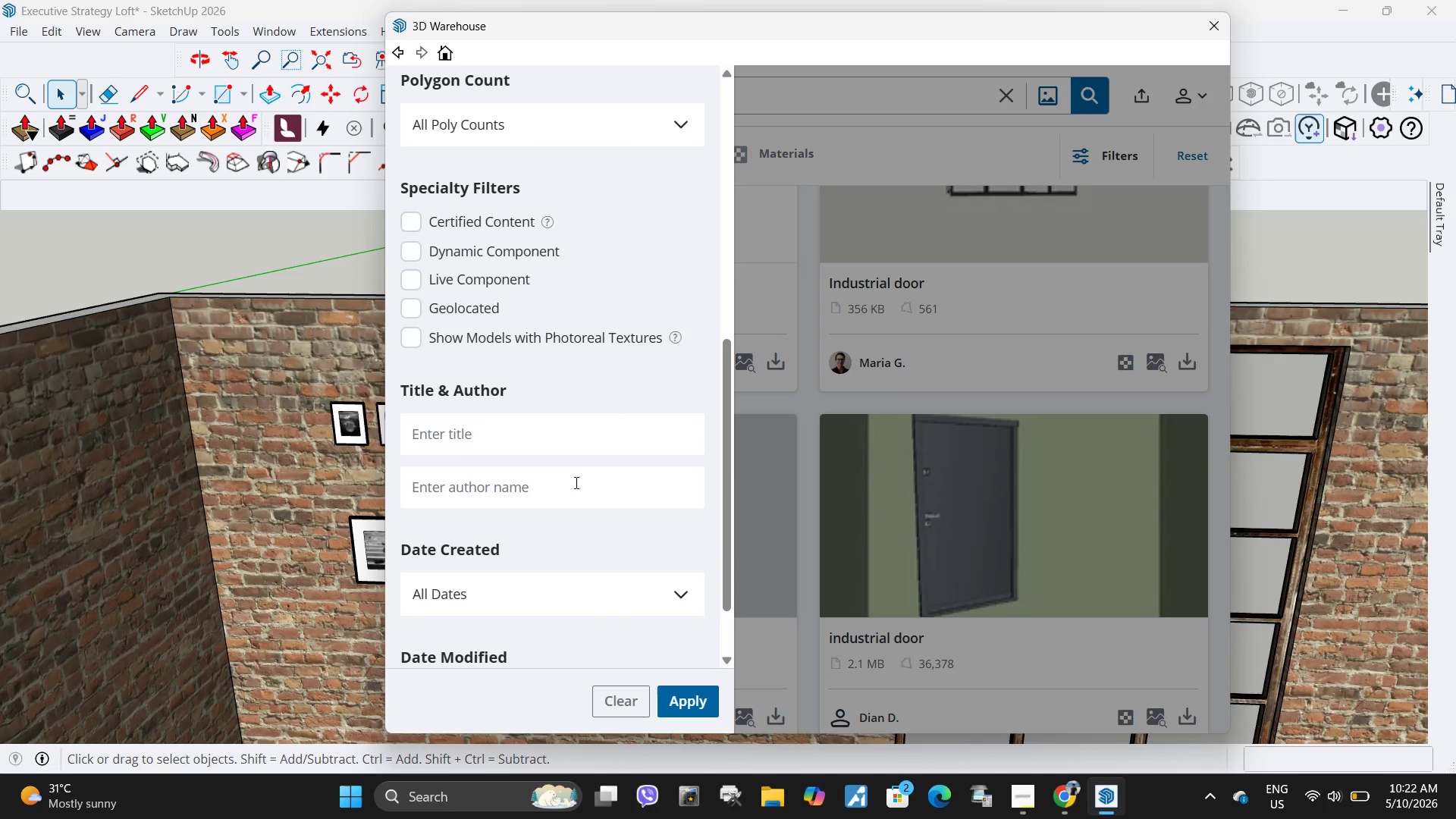 
left_click([572, 482])
 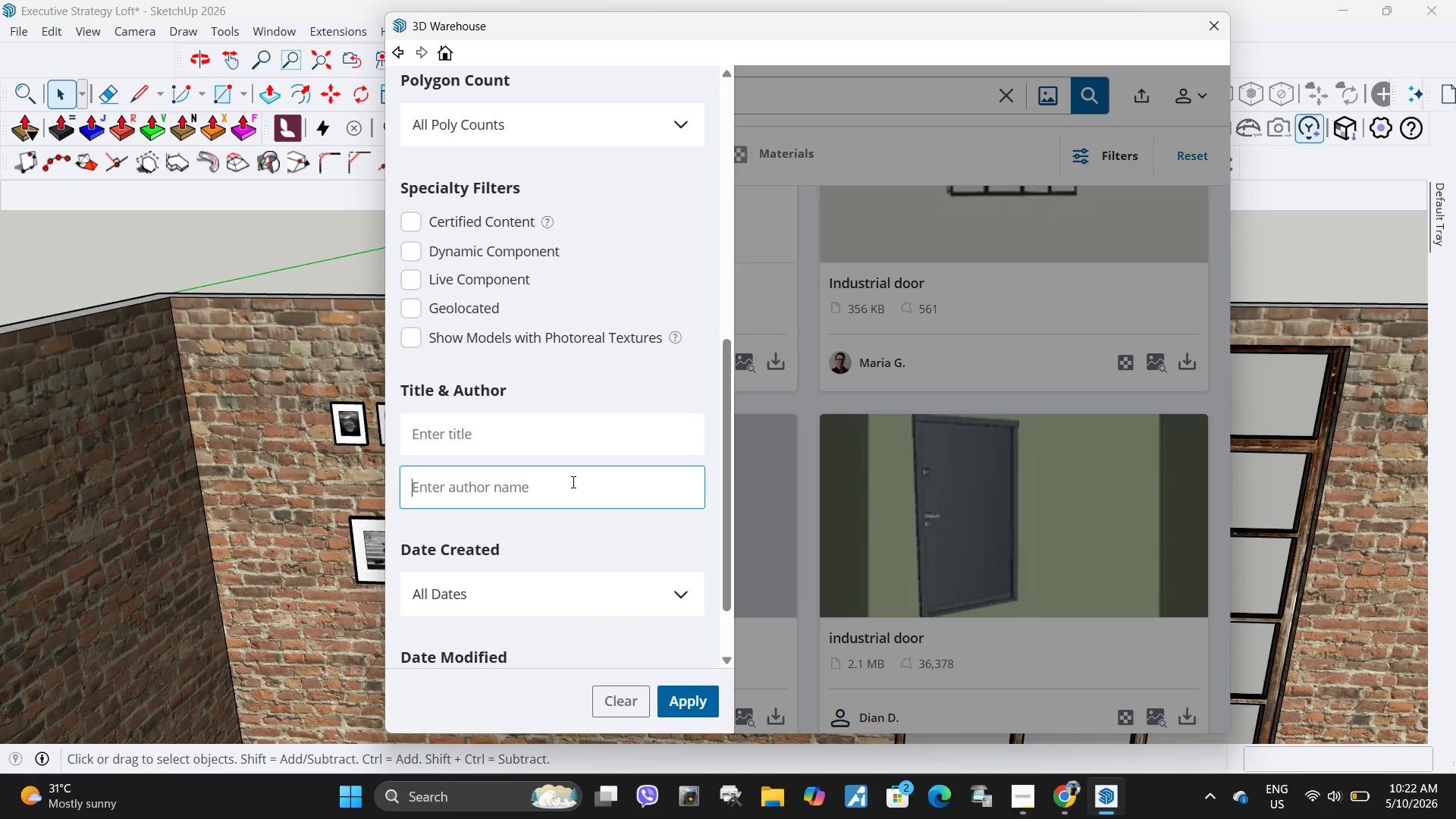 
key(Control+ControlLeft)
 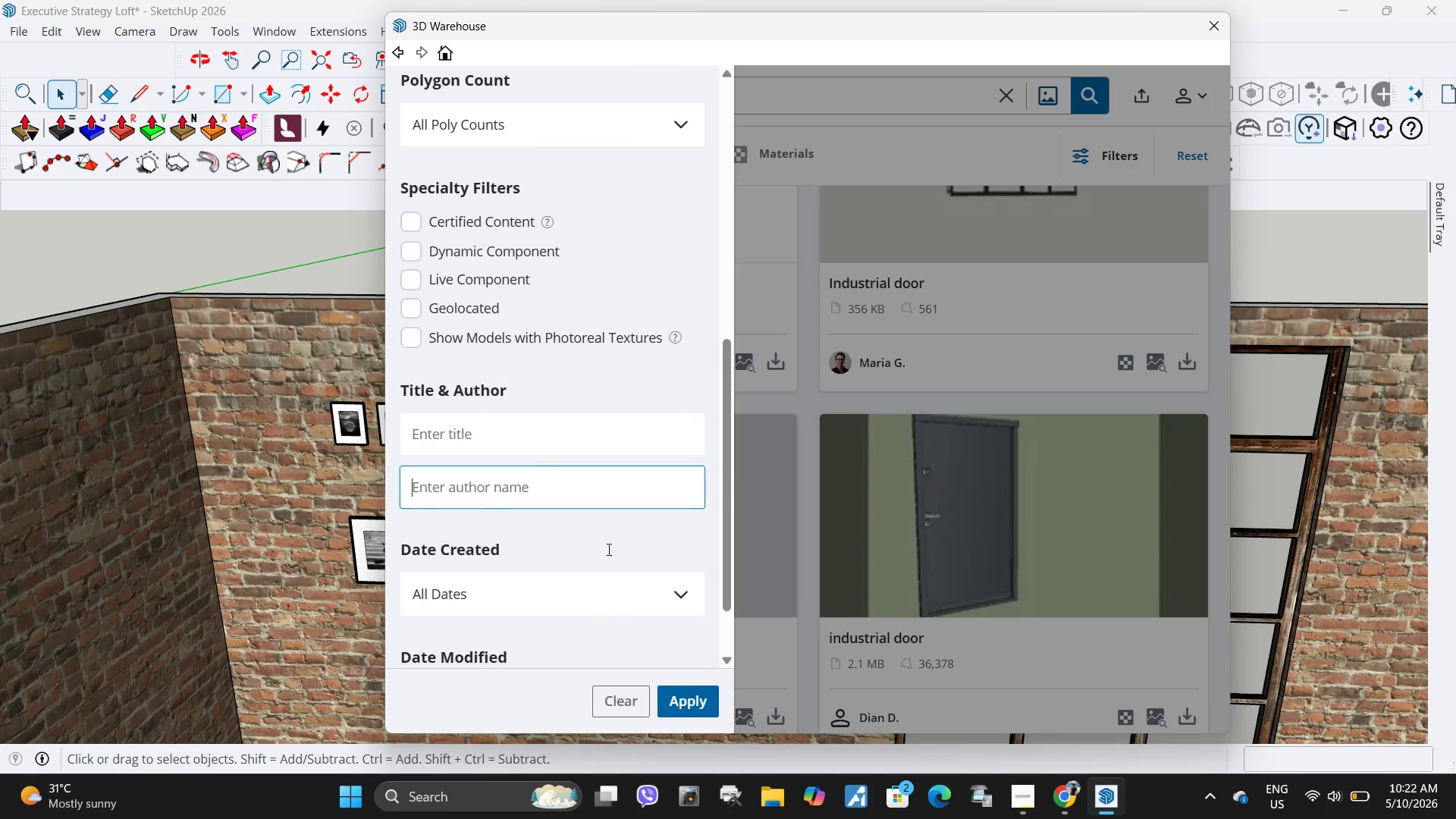 
key(Control+V)
 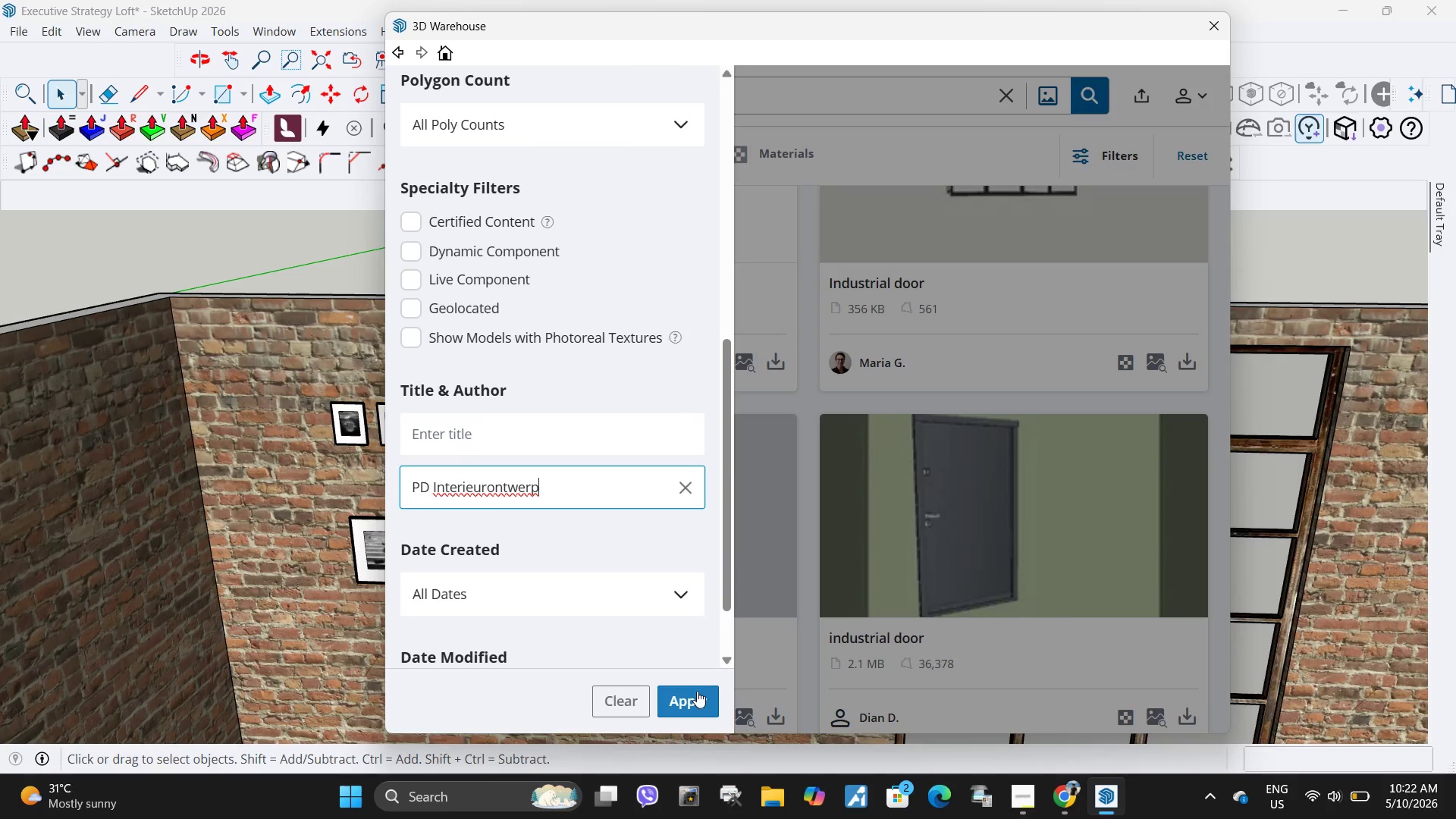 
left_click([701, 699])
 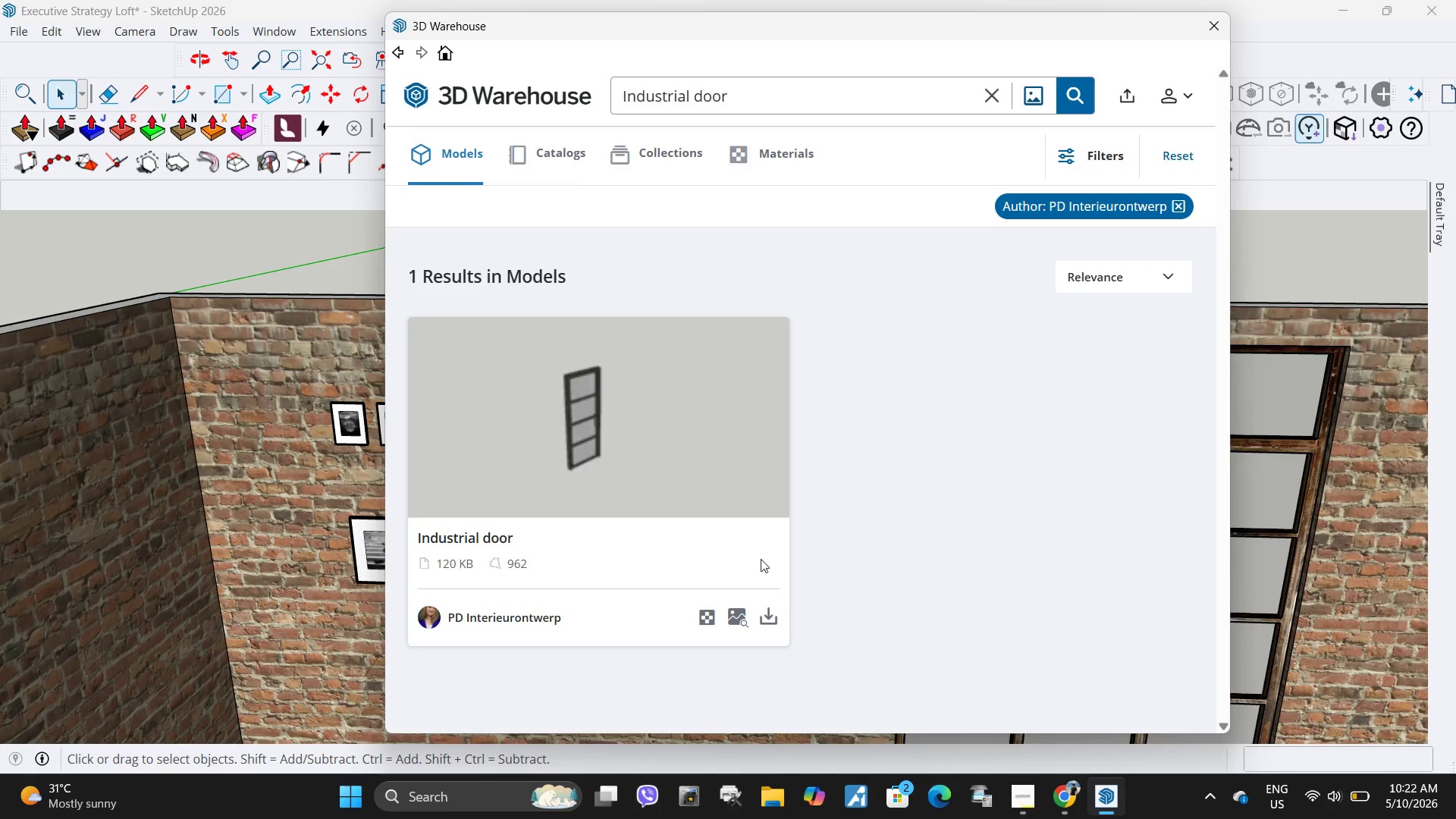 
left_click([765, 617])
 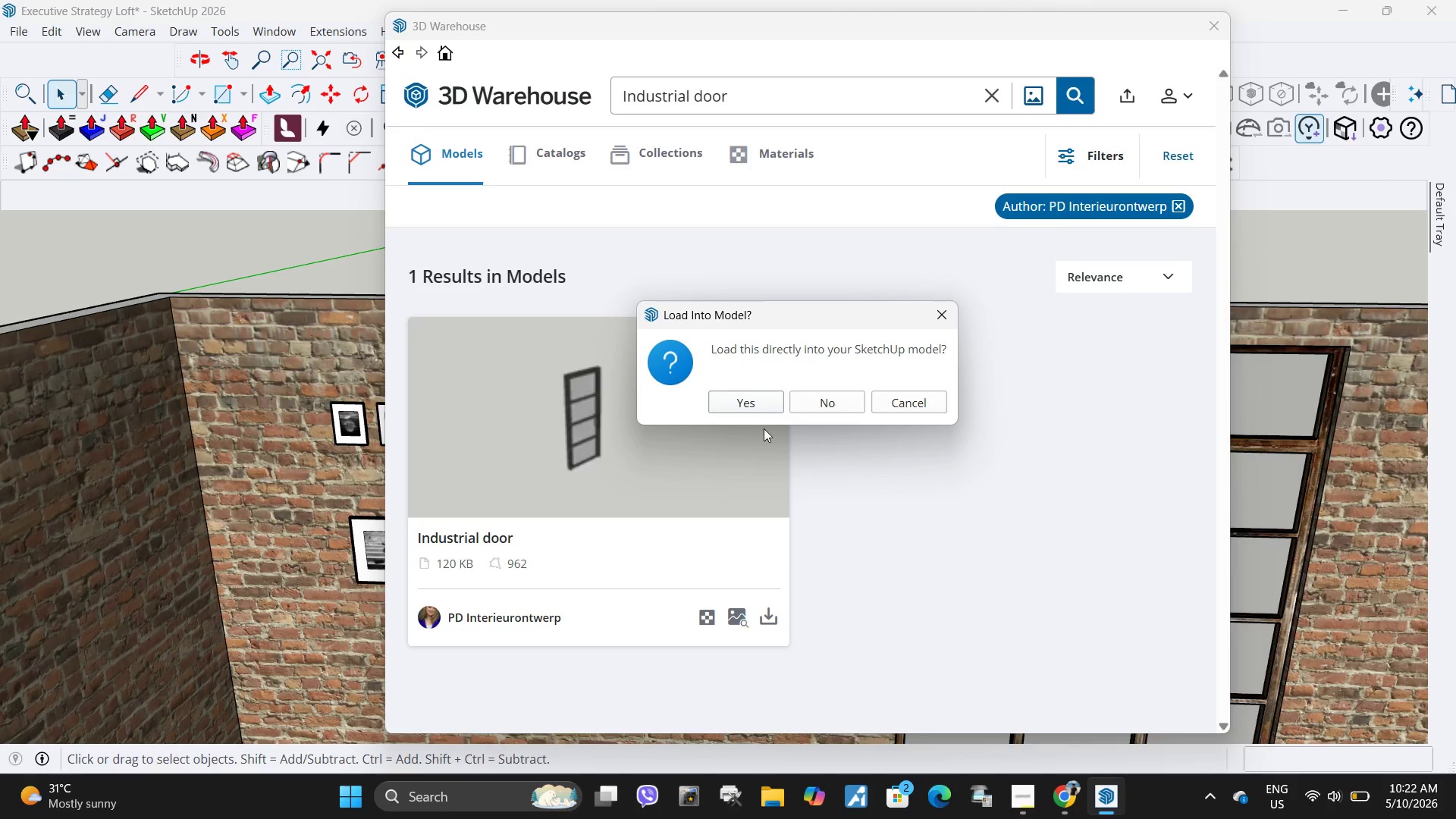 
left_click([757, 397])
 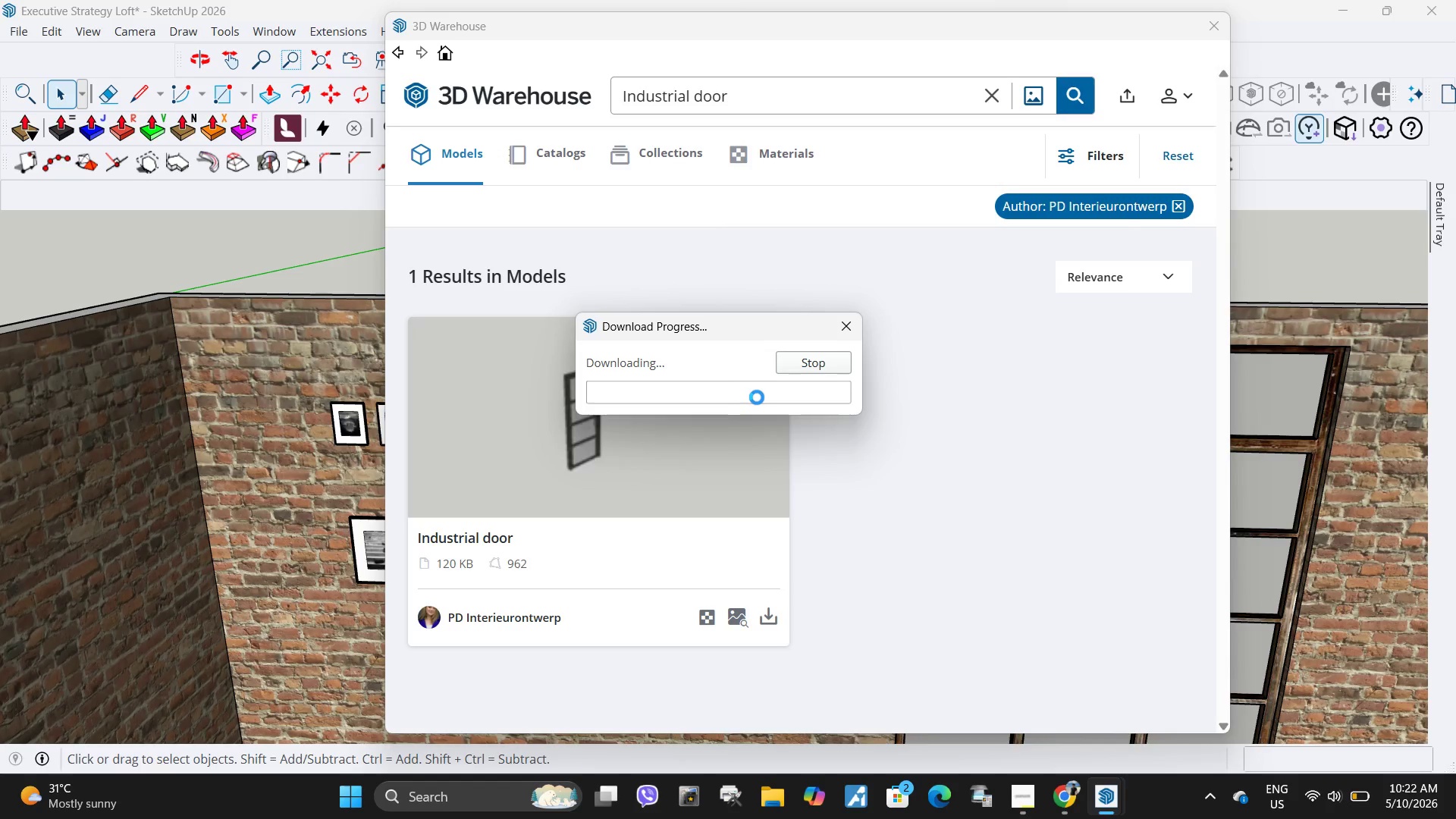 
scroll: coordinate [821, 377], scroll_direction: down, amount: 11.0
 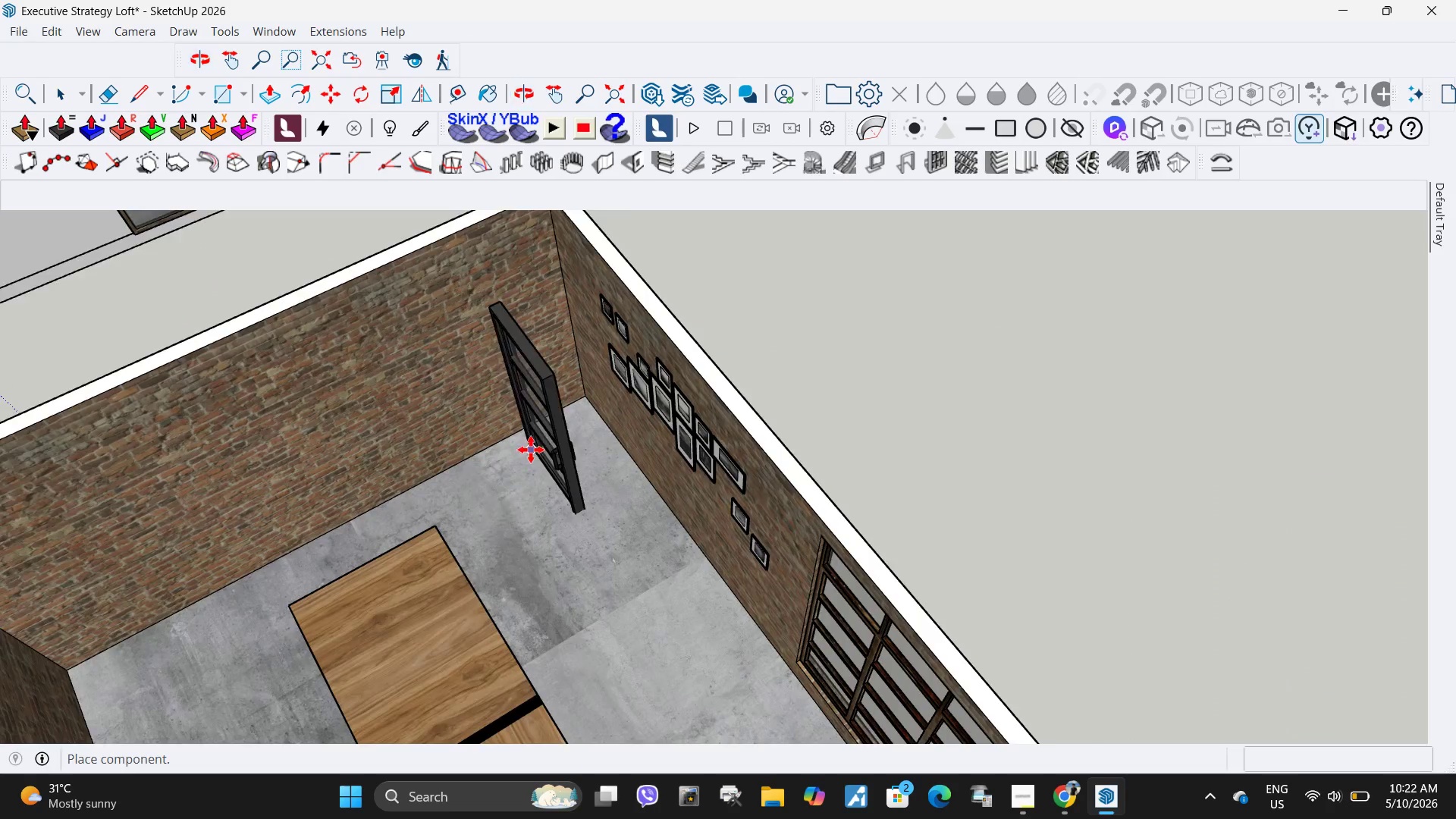 
left_click([463, 476])
 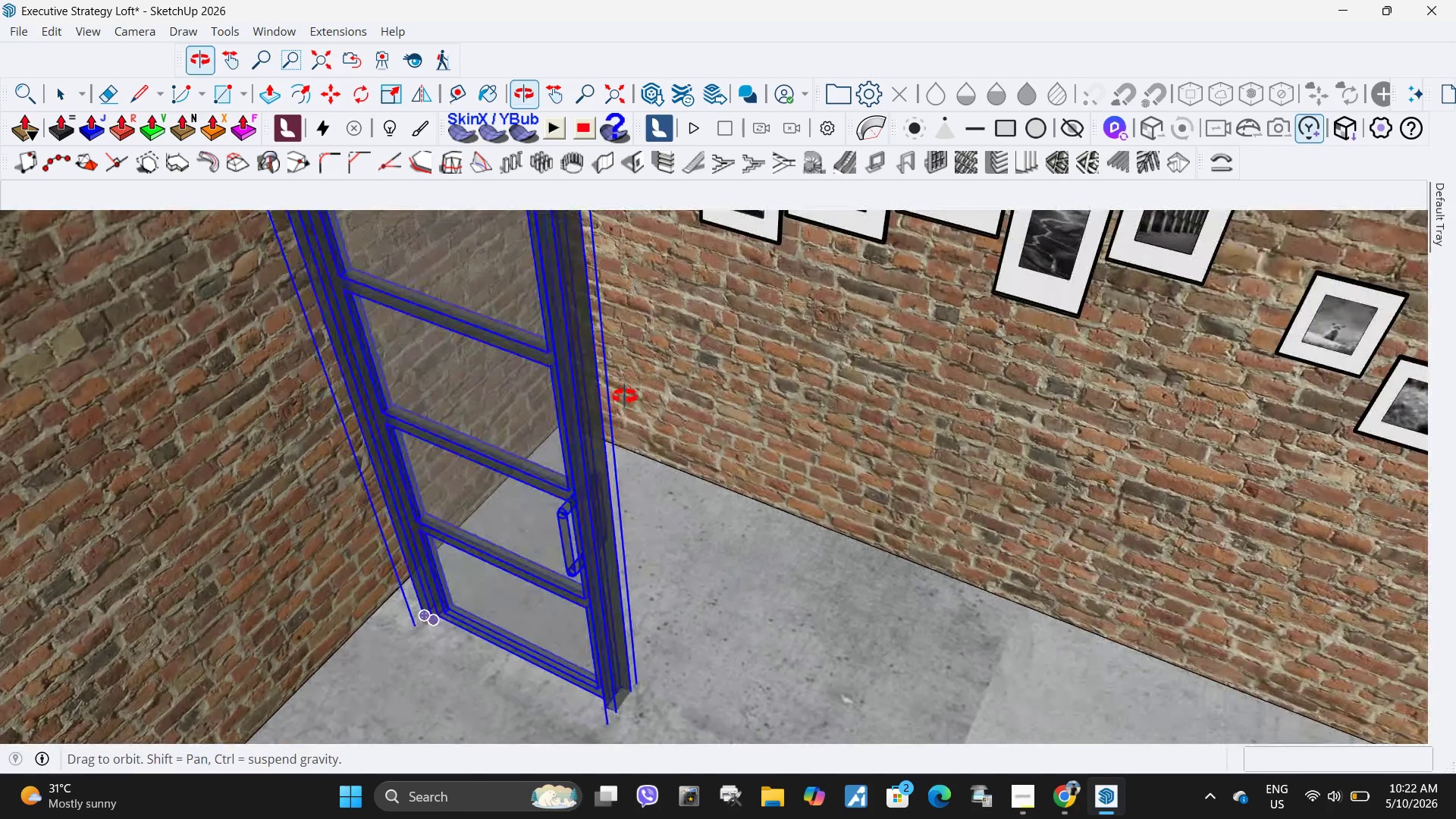 
scroll: coordinate [464, 466], scroll_direction: up, amount: 8.0
 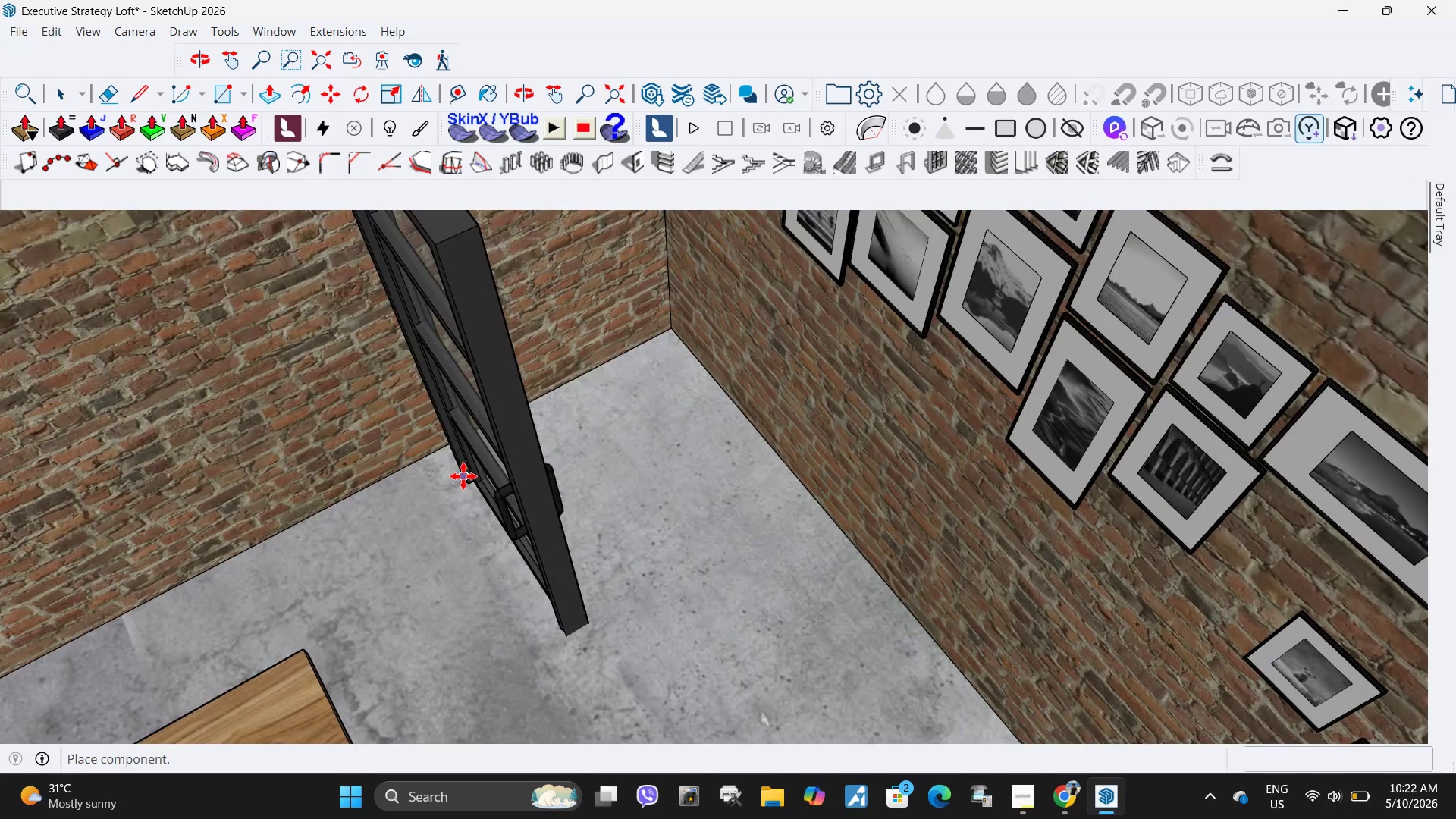 
key(Q)
 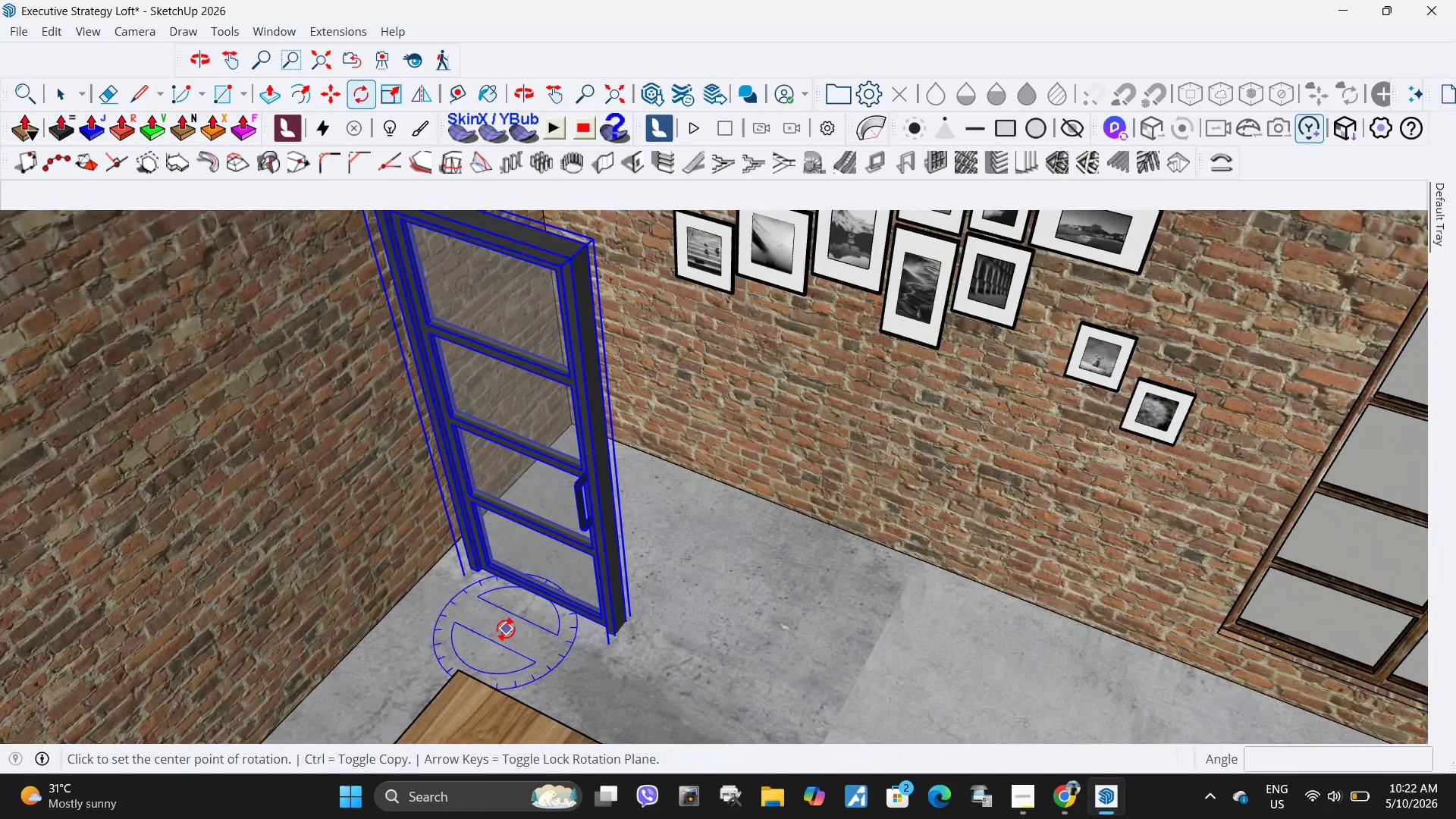 
scroll: coordinate [609, 431], scroll_direction: down, amount: 3.0
 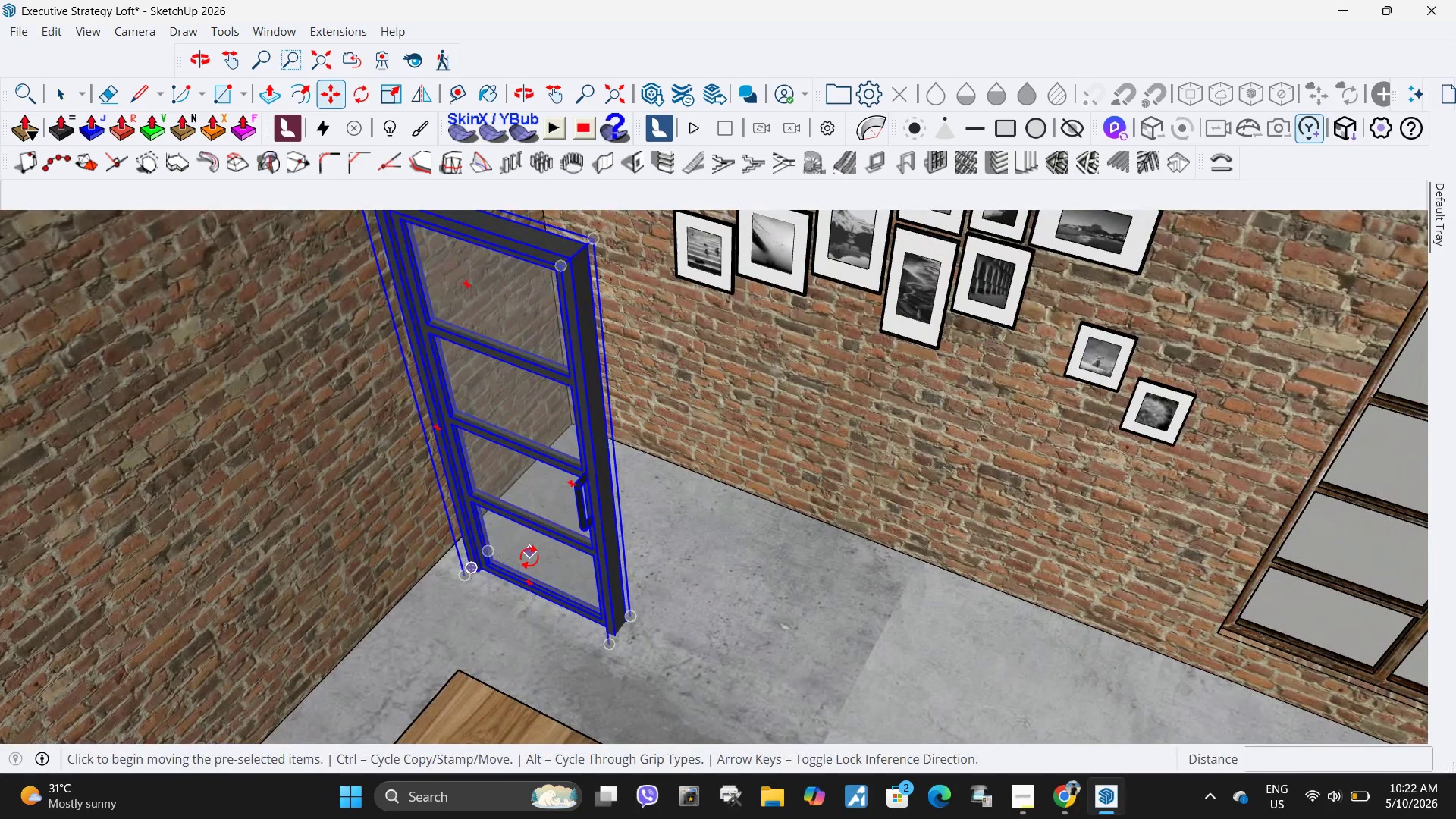 
double_click([545, 648])
 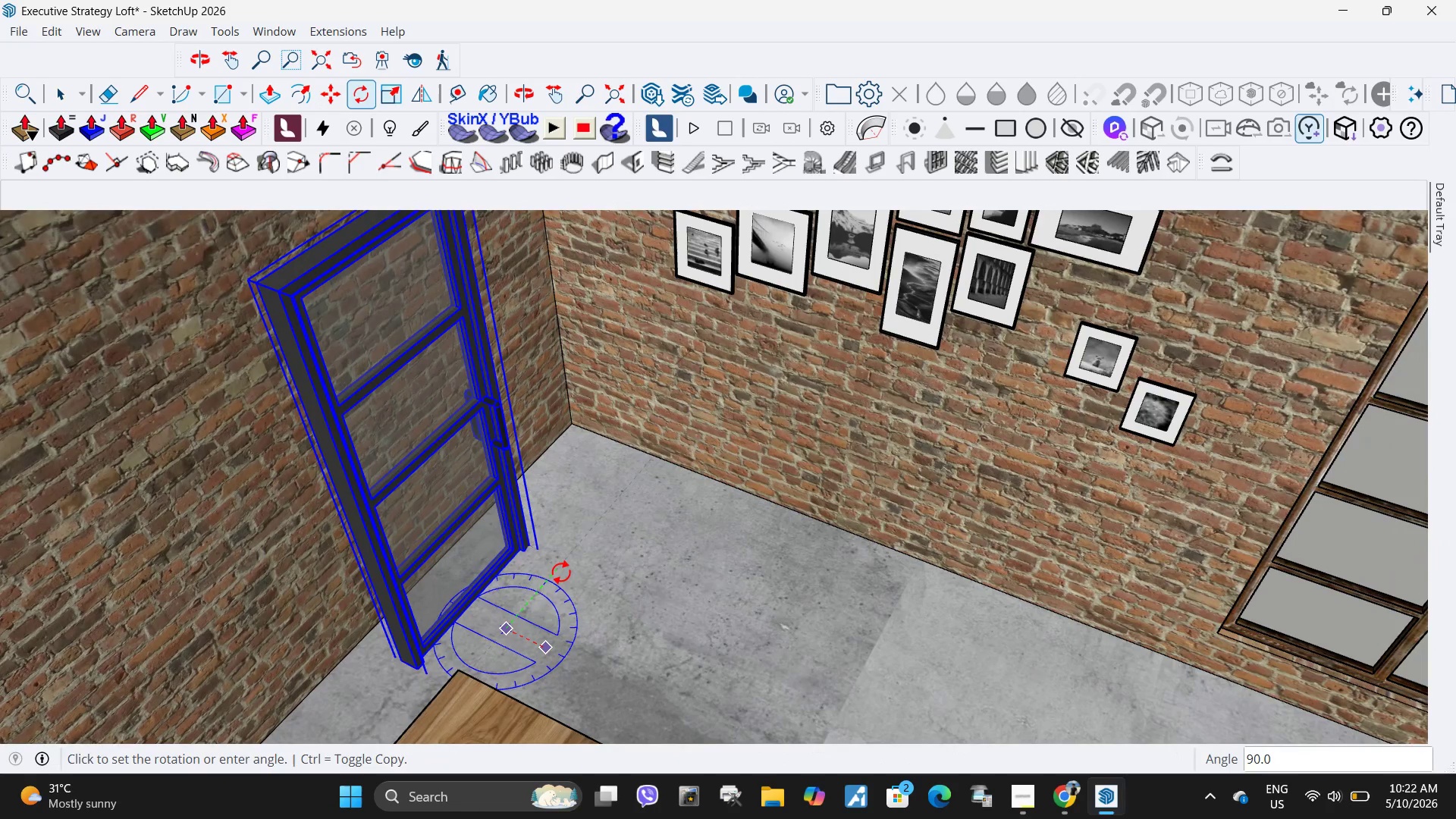 
left_click([561, 572])
 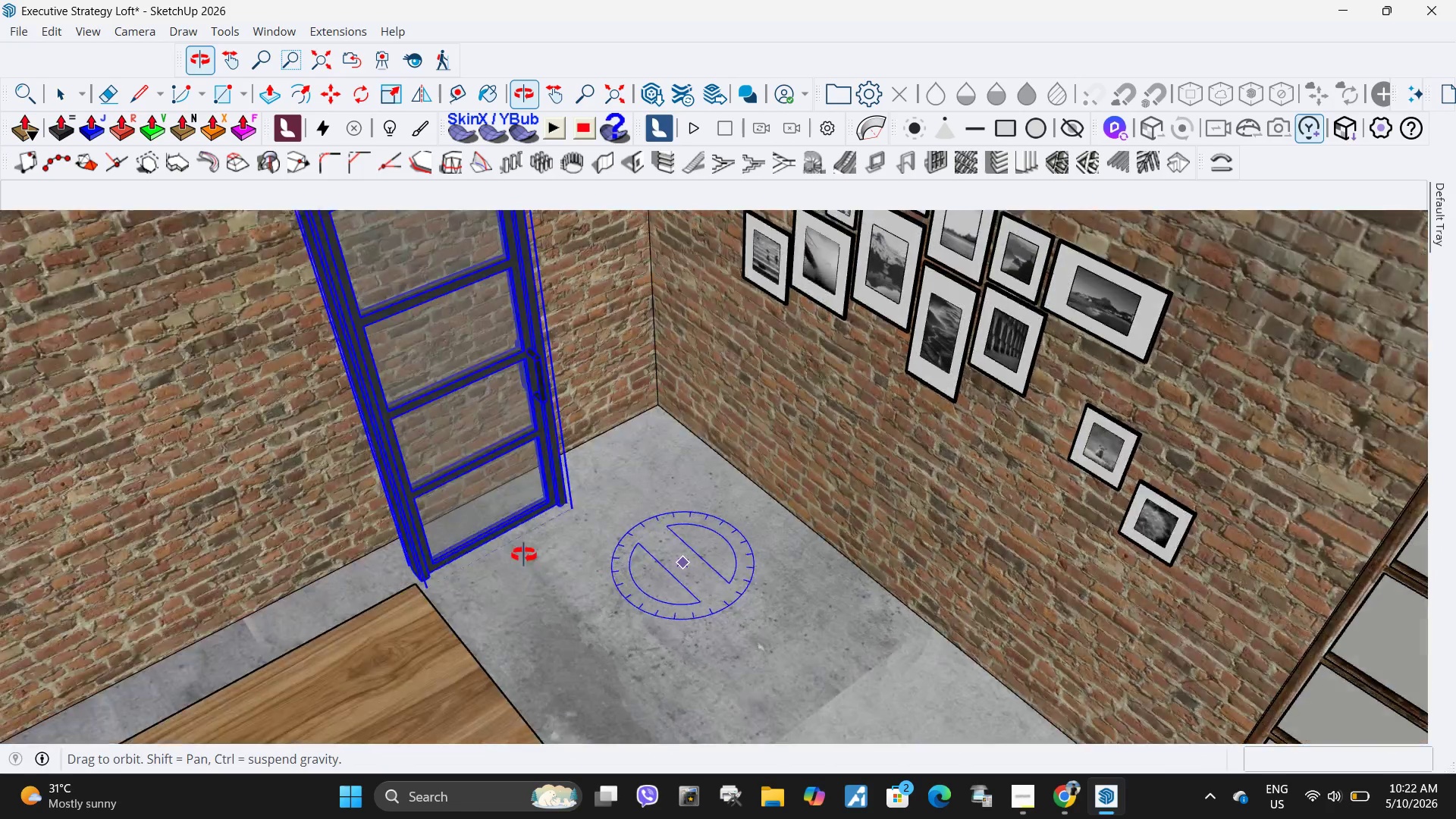 
scroll: coordinate [699, 546], scroll_direction: up, amount: 12.0
 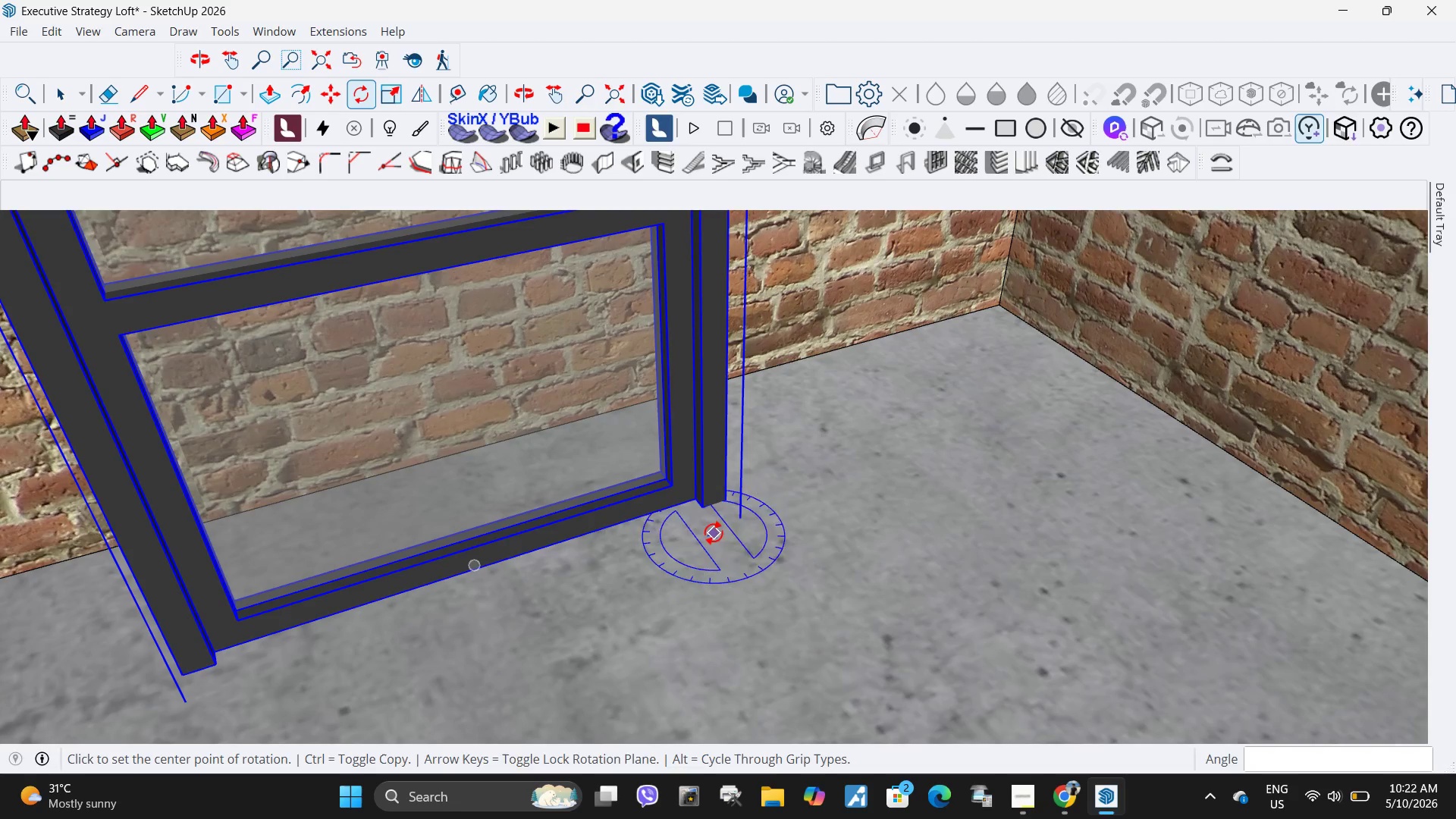 
key(M)
 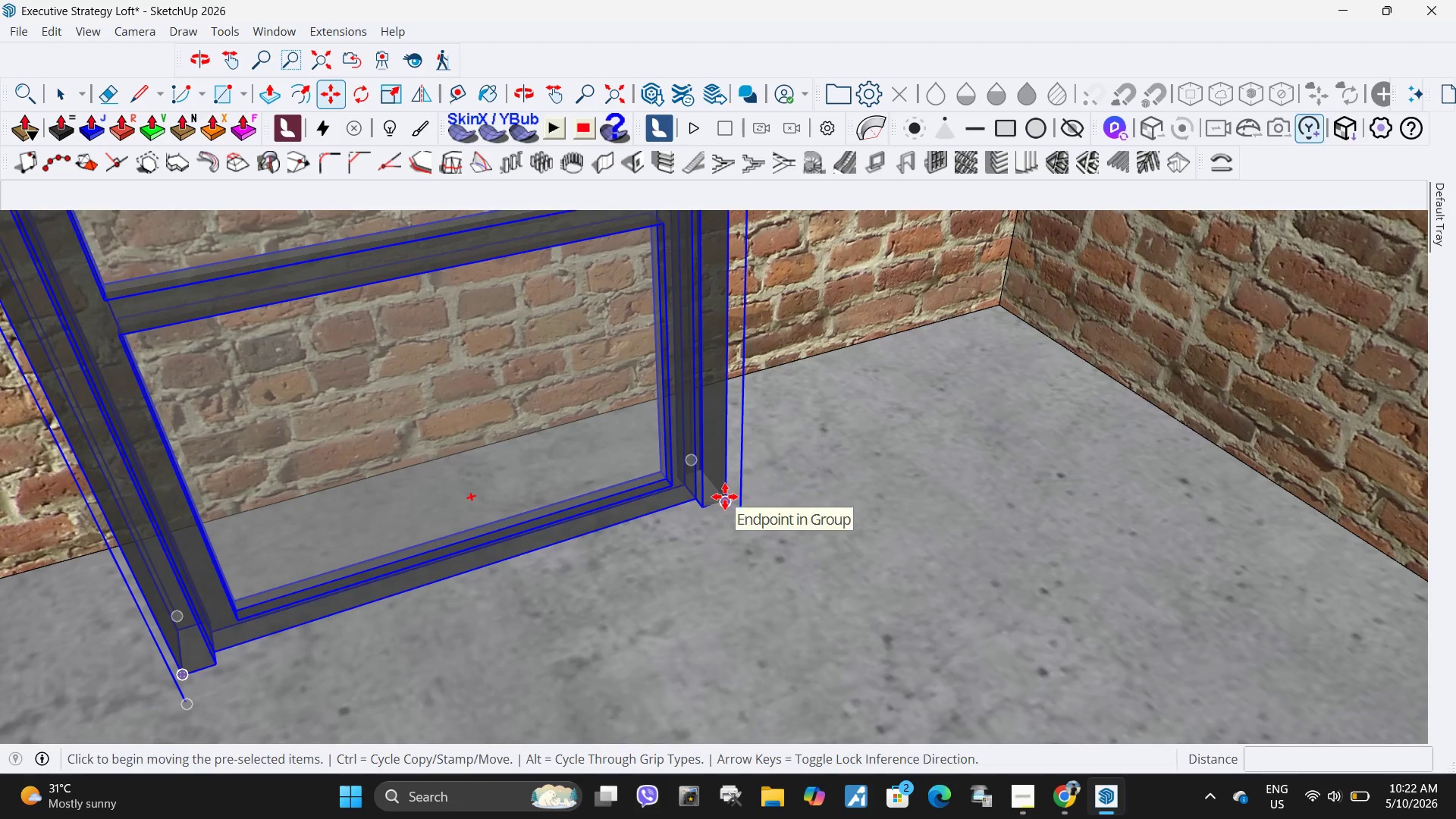 
left_click([725, 497])
 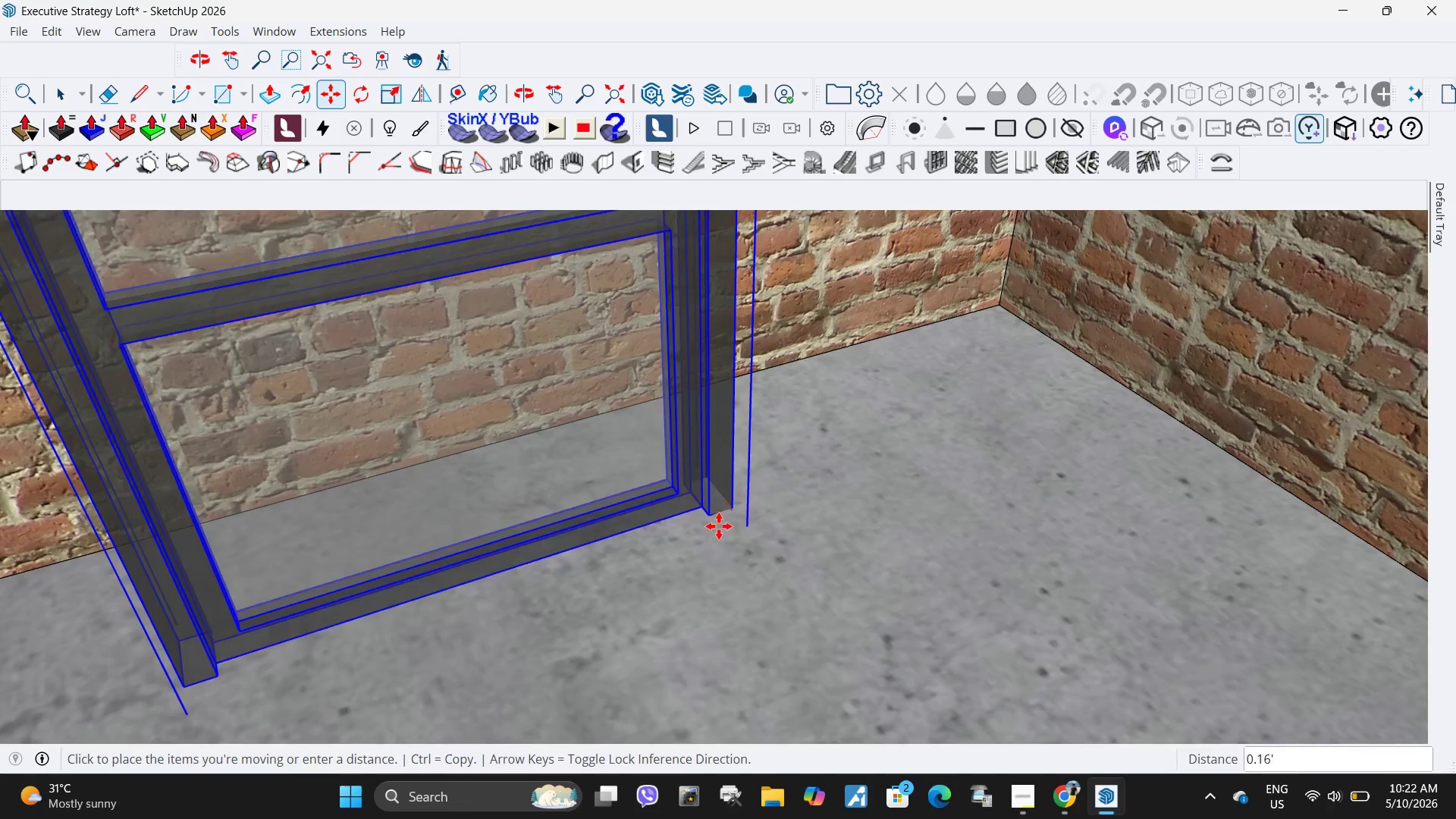 
scroll: coordinate [703, 578], scroll_direction: down, amount: 6.0
 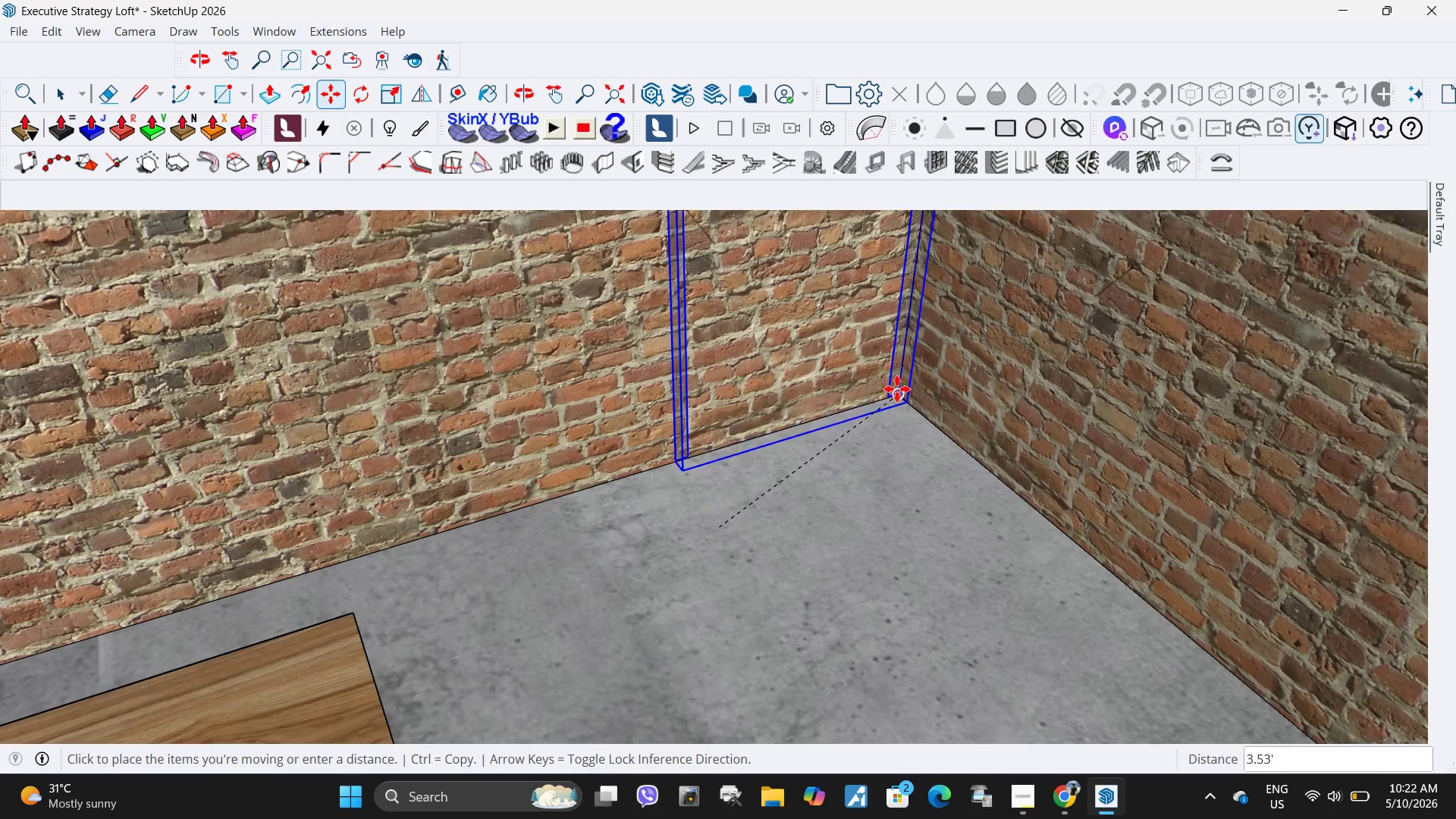 
left_click([896, 391])
 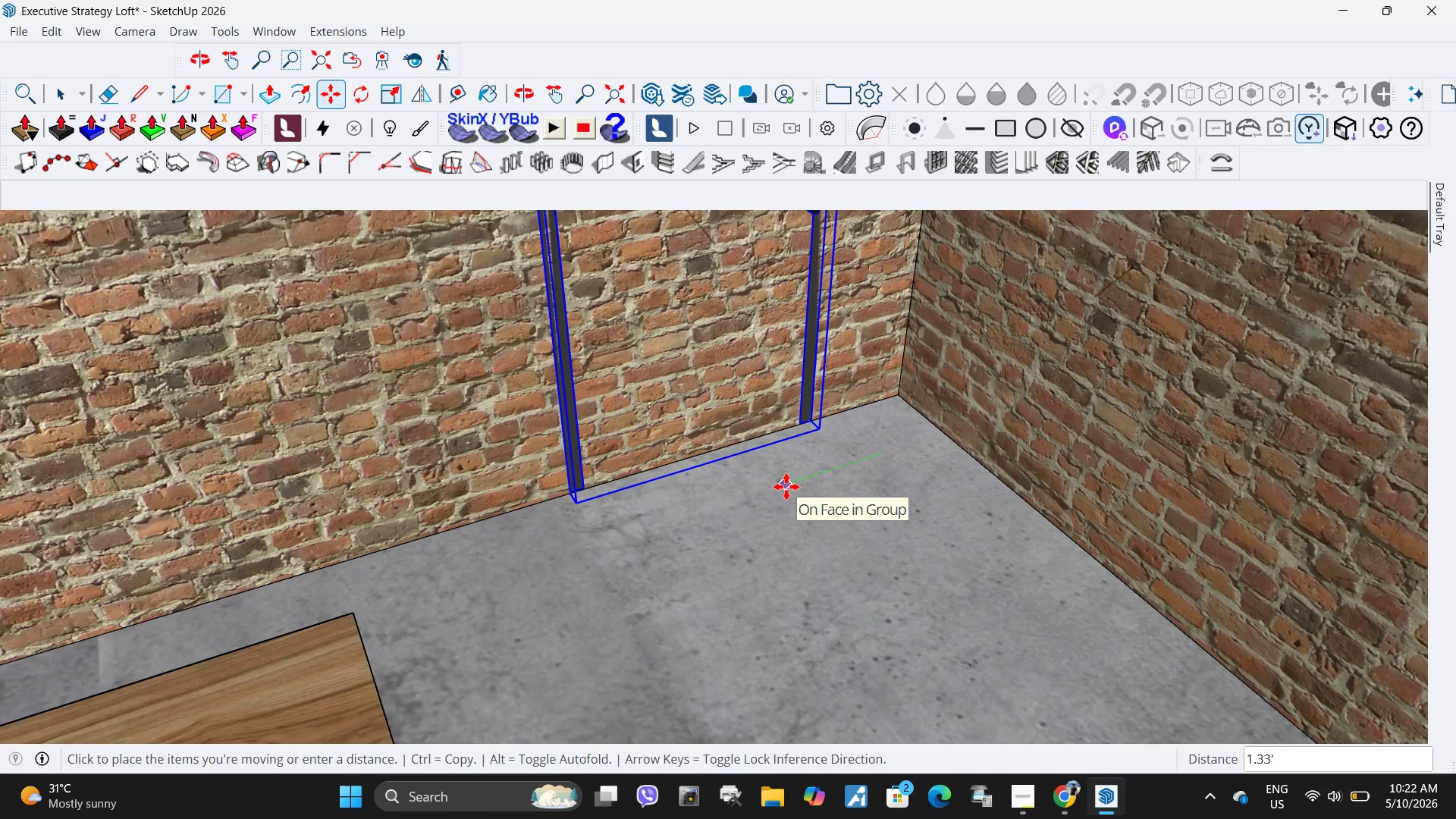 
key(Numpad1)
 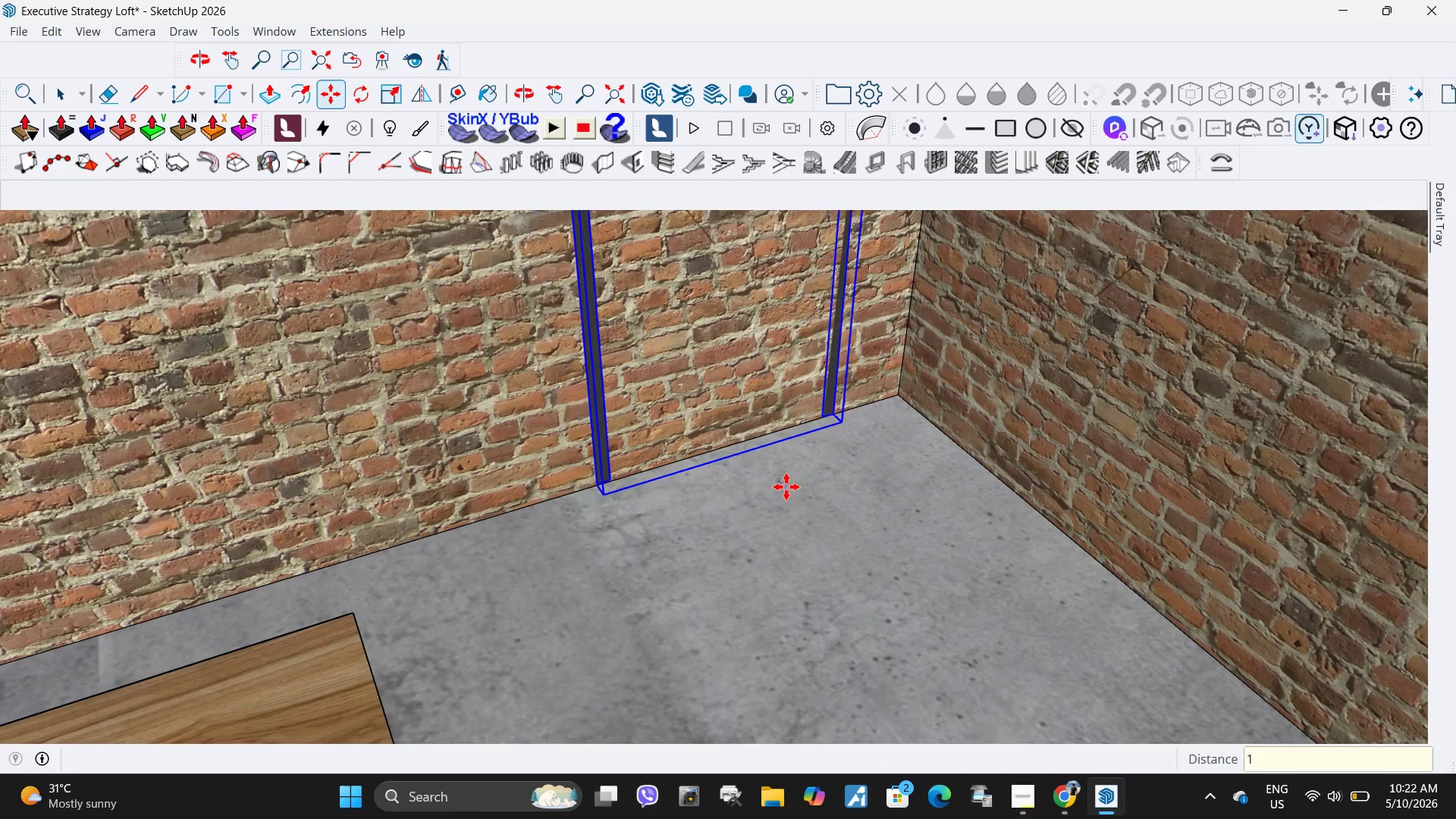 
key(NumpadEnter)
 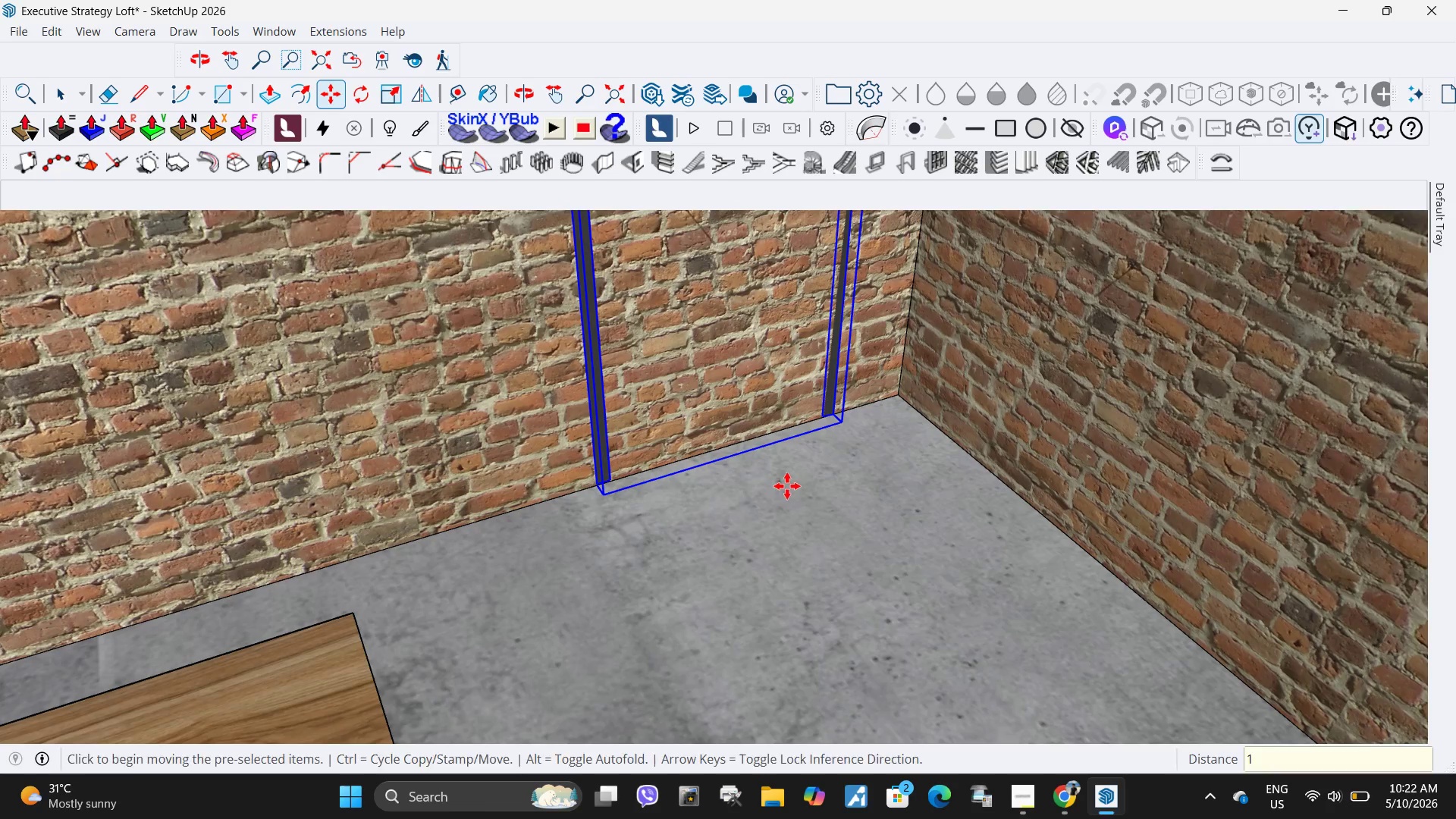 
scroll: coordinate [716, 579], scroll_direction: down, amount: 12.0
 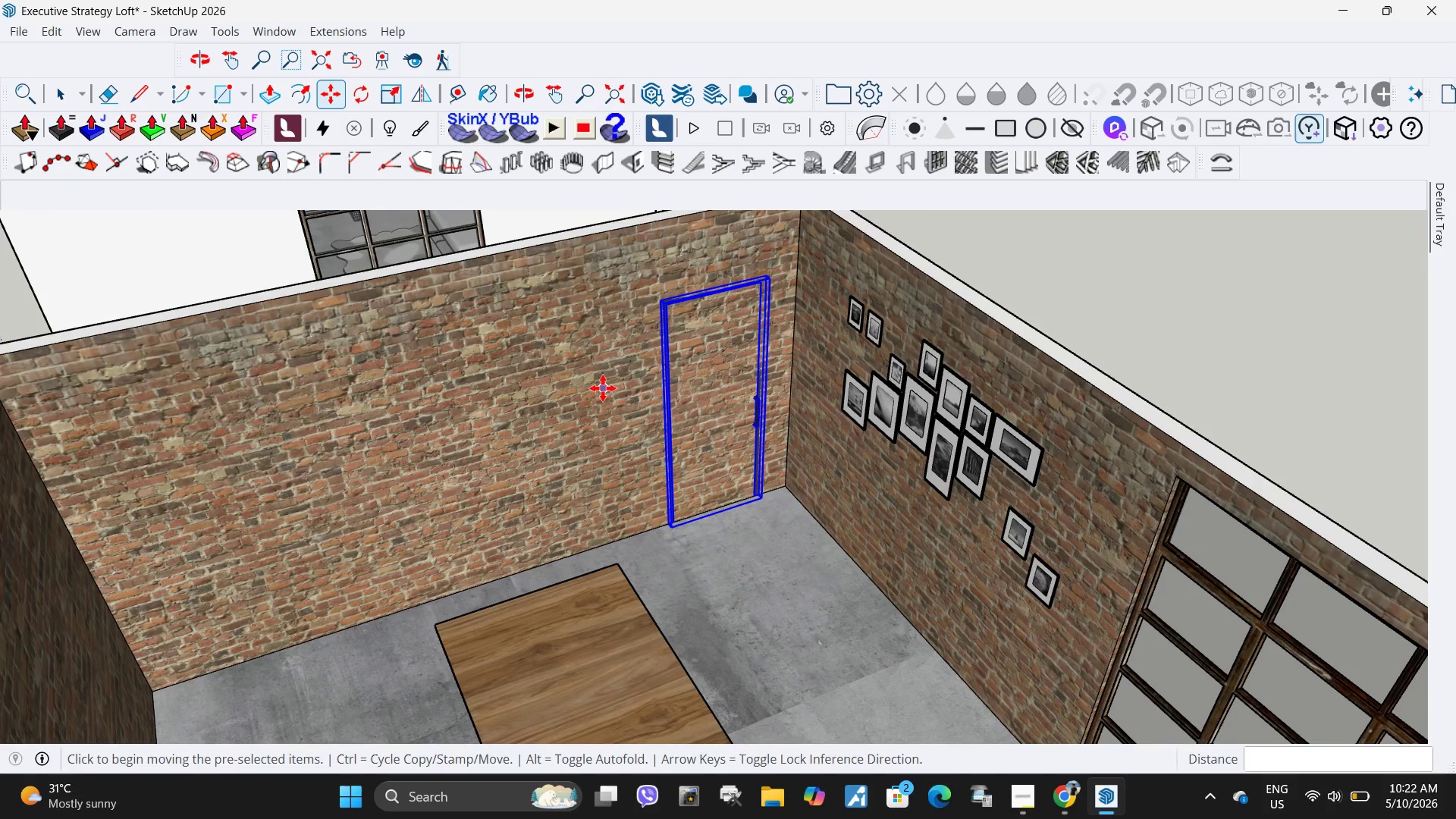 
key(Space)
 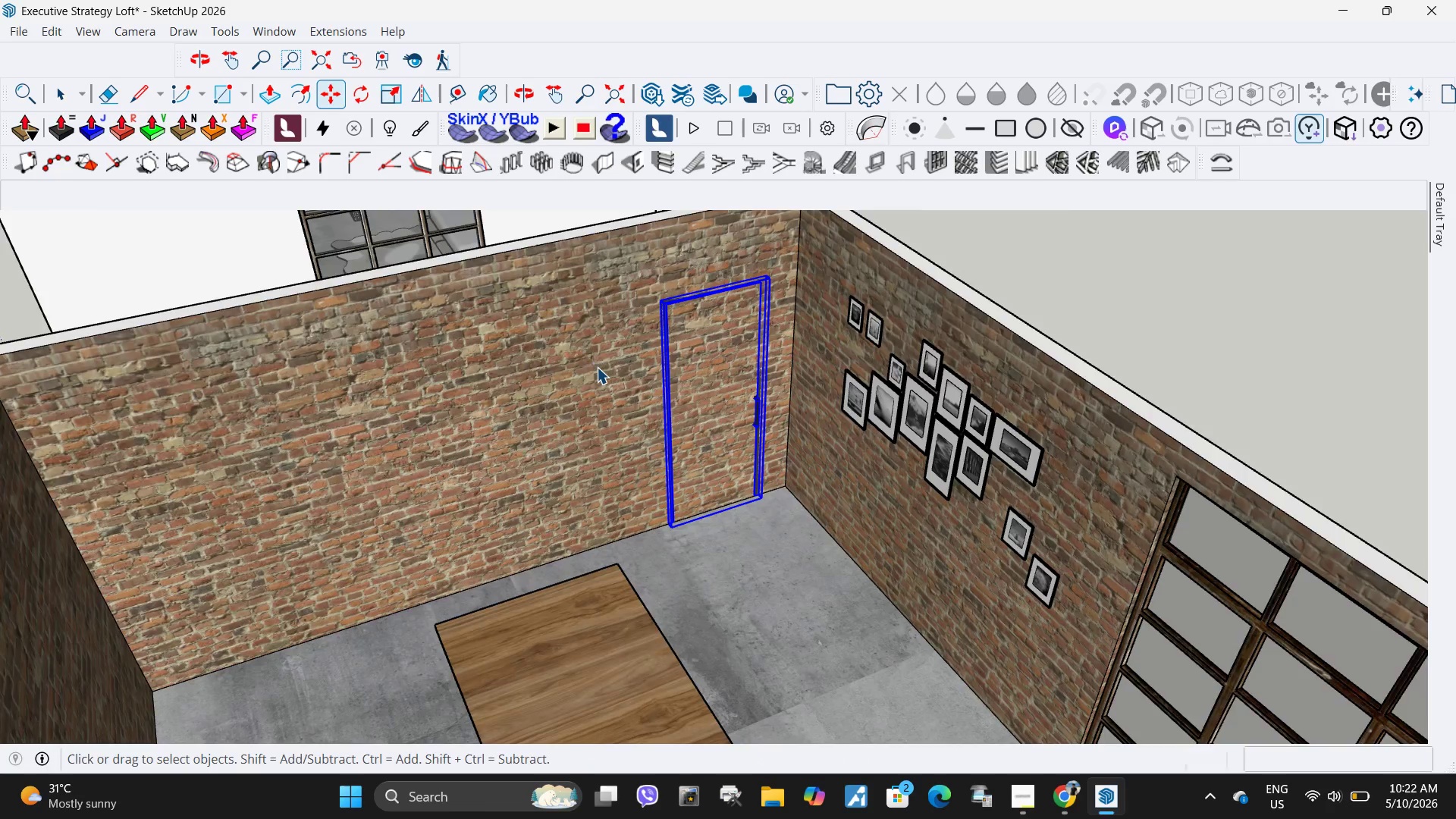 
double_click([595, 366])
 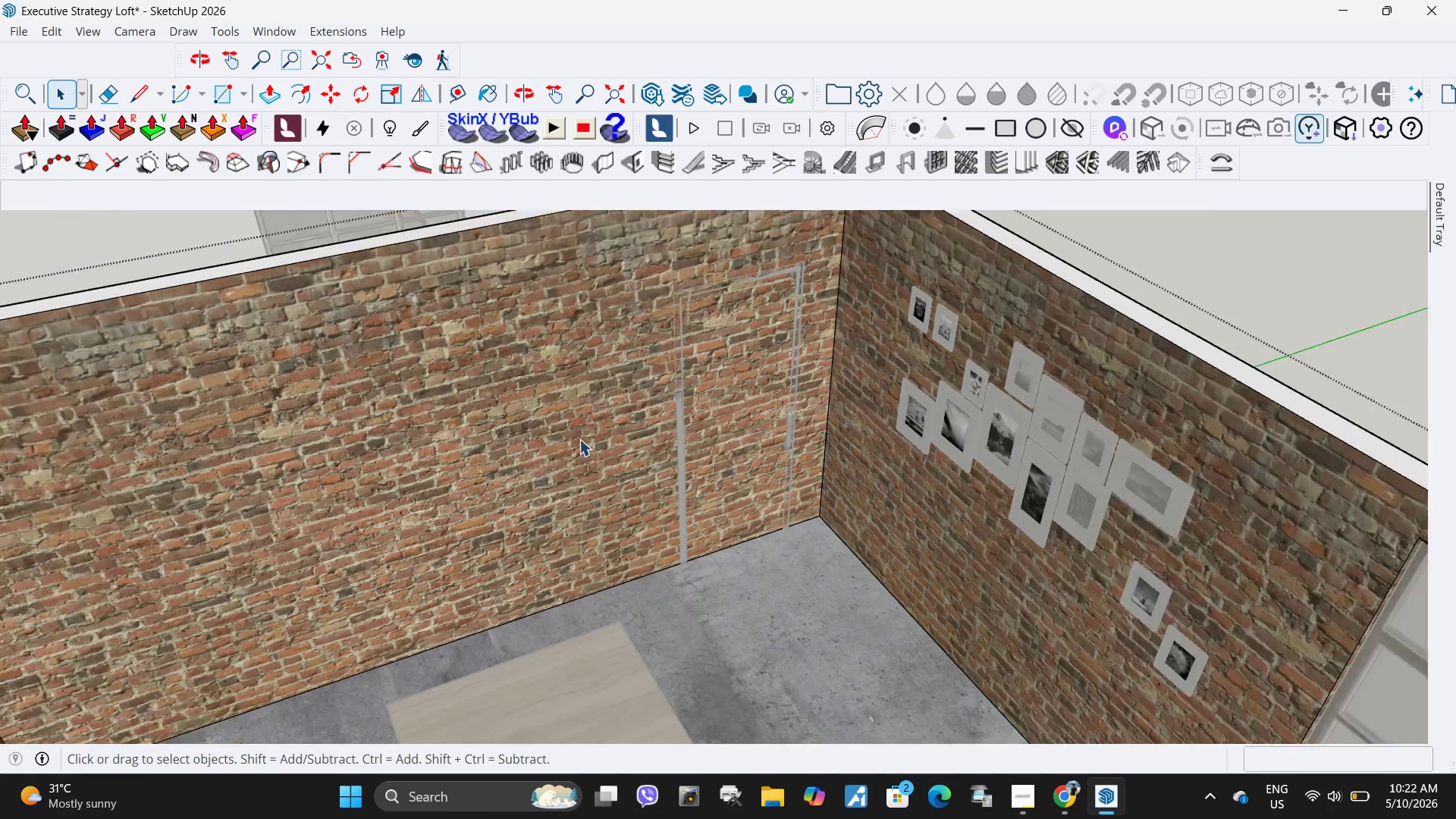 
scroll: coordinate [597, 367], scroll_direction: up, amount: 4.0
 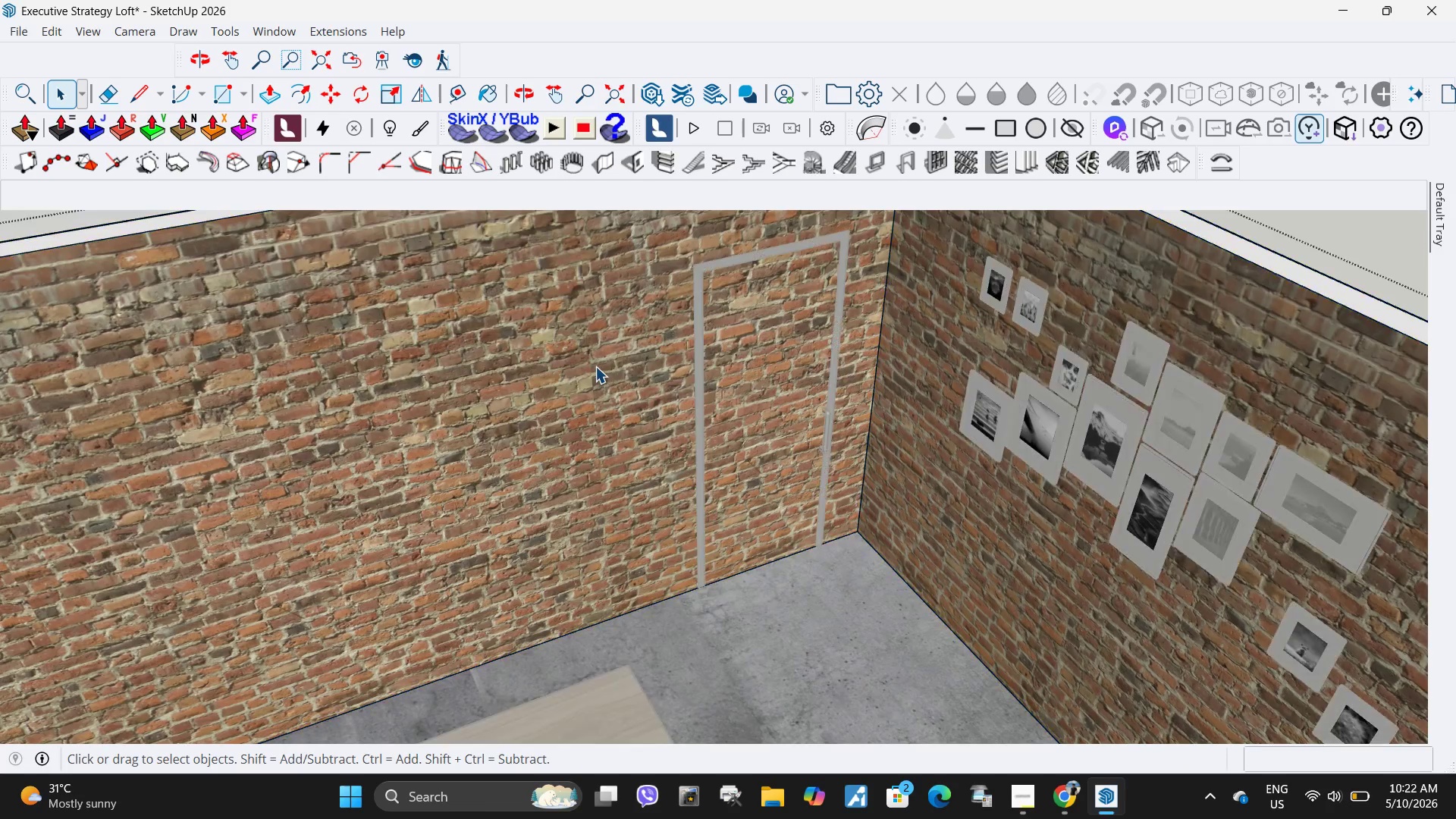 
left_click([487, 364])
 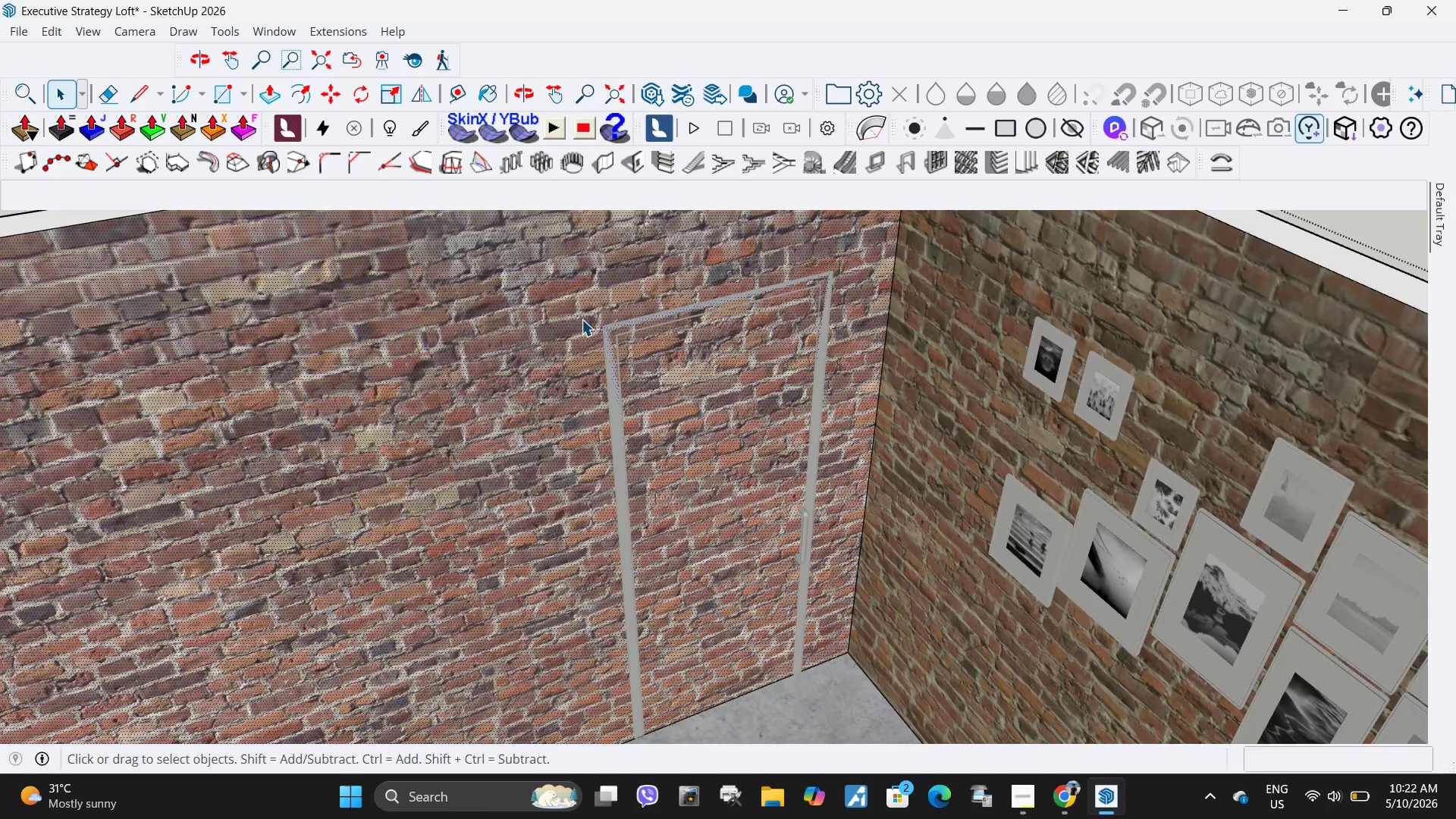 
scroll: coordinate [664, 337], scroll_direction: up, amount: 3.0
 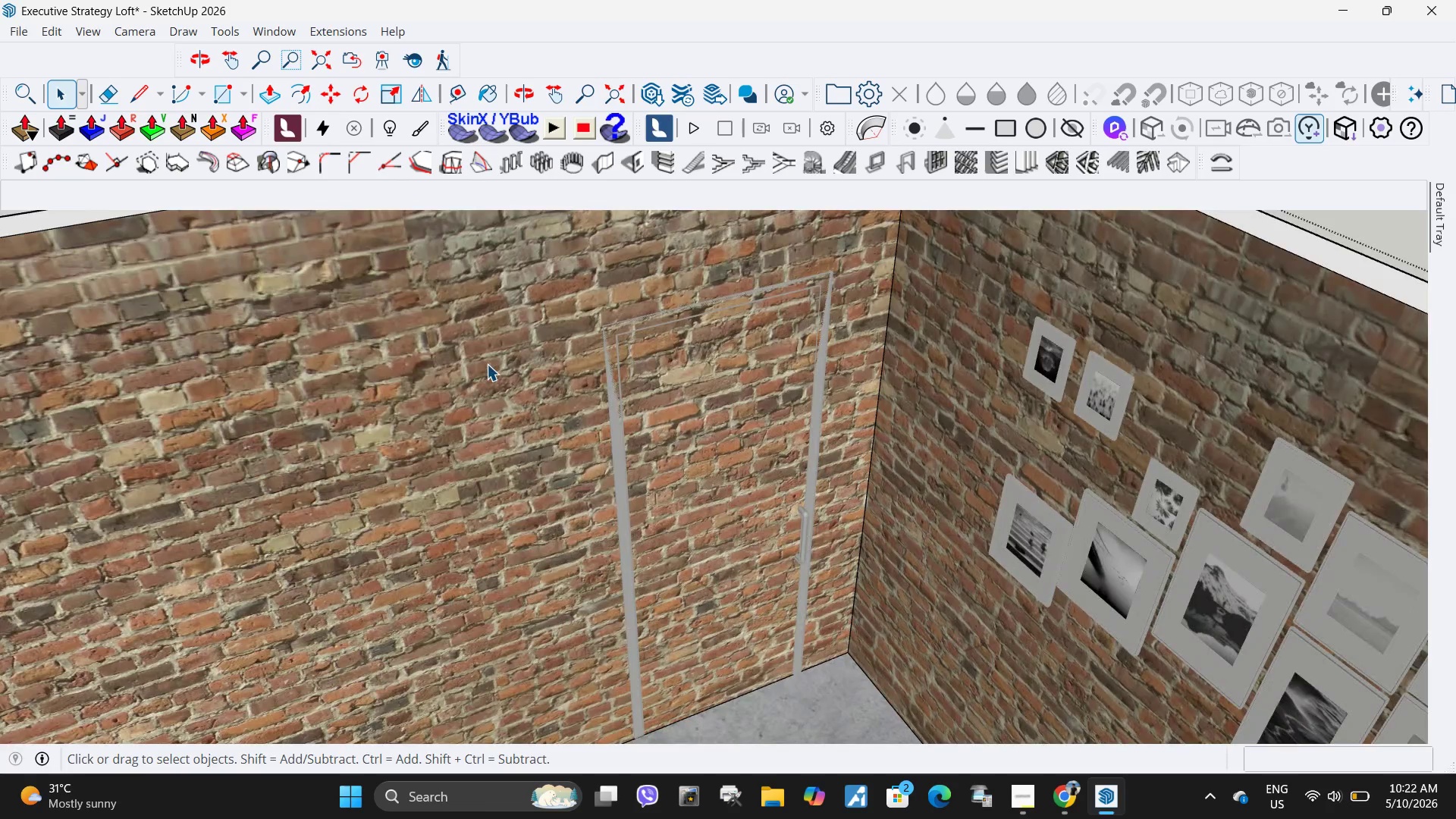 
key(R)
 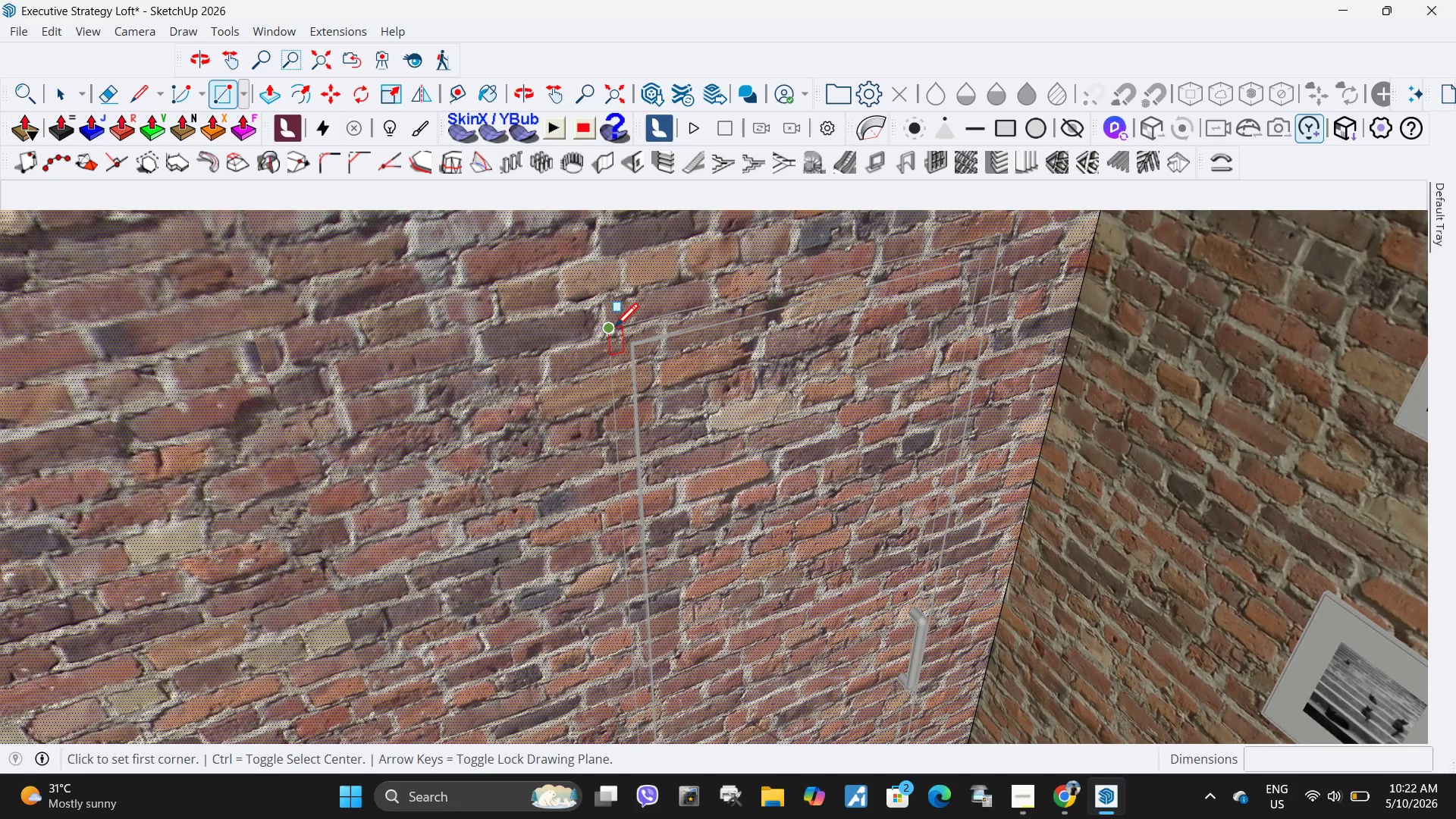 
scroll: coordinate [619, 330], scroll_direction: up, amount: 6.0
 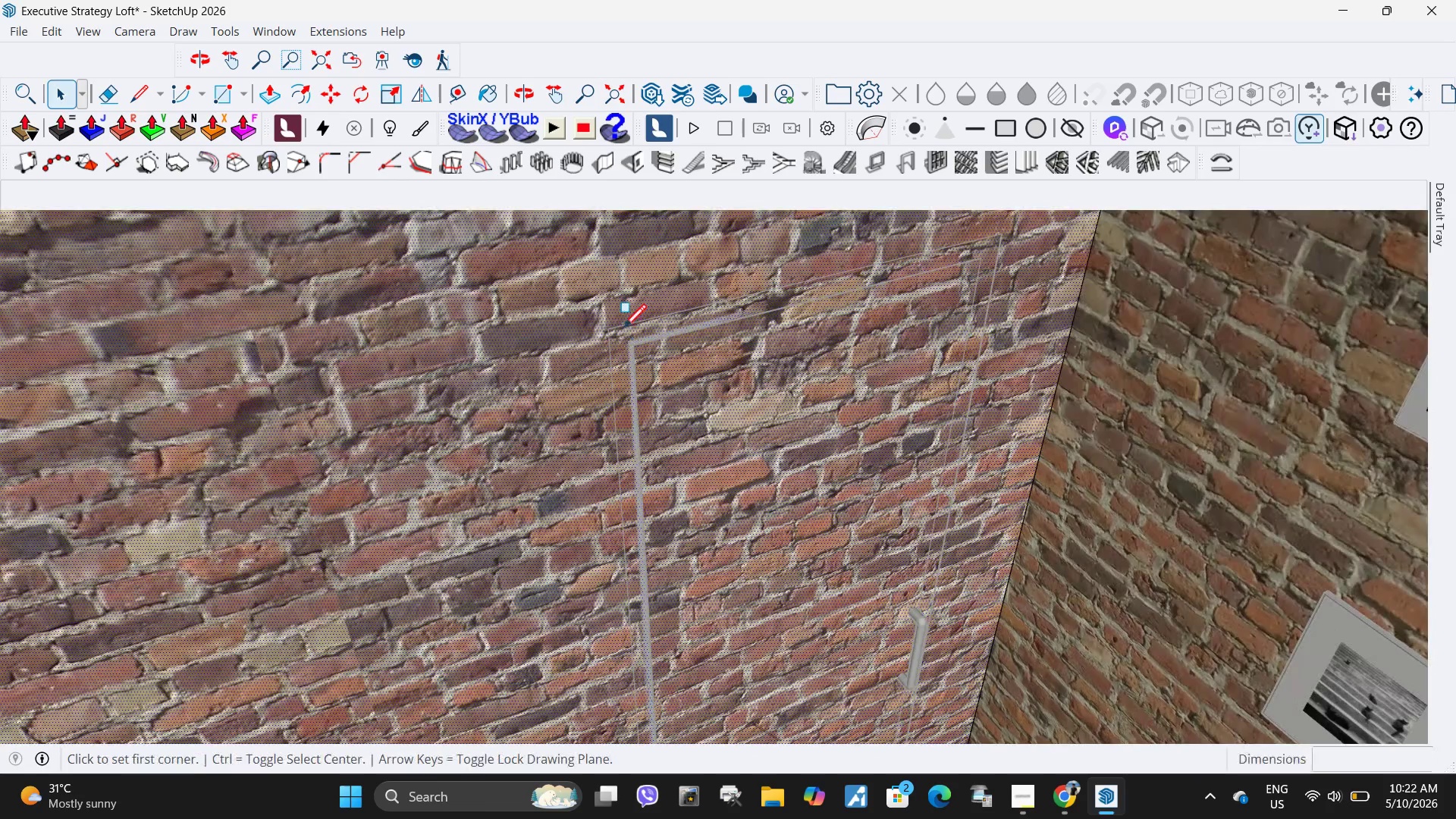 
left_click([615, 329])
 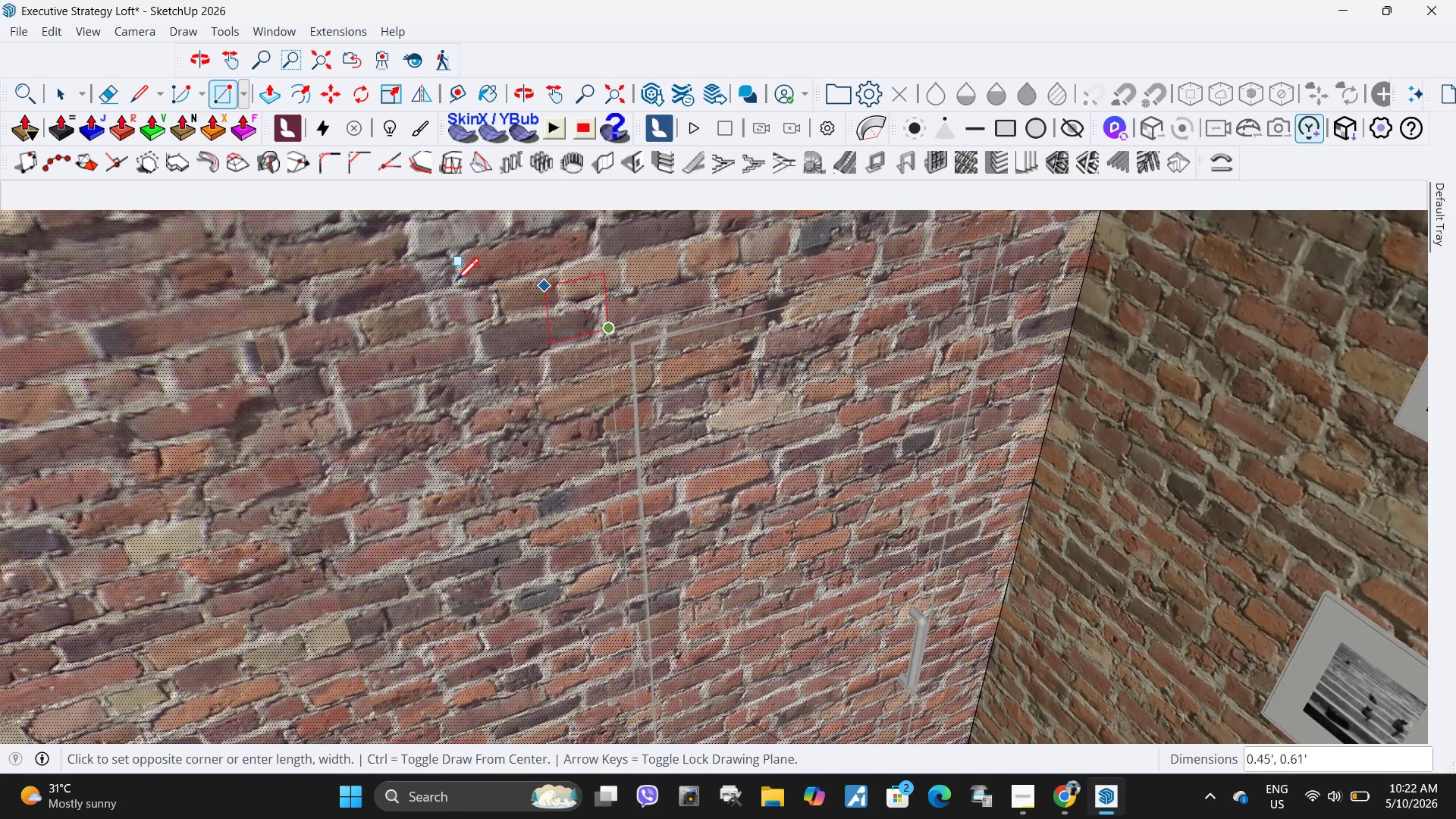 
scroll: coordinate [444, 291], scroll_direction: down, amount: 5.0
 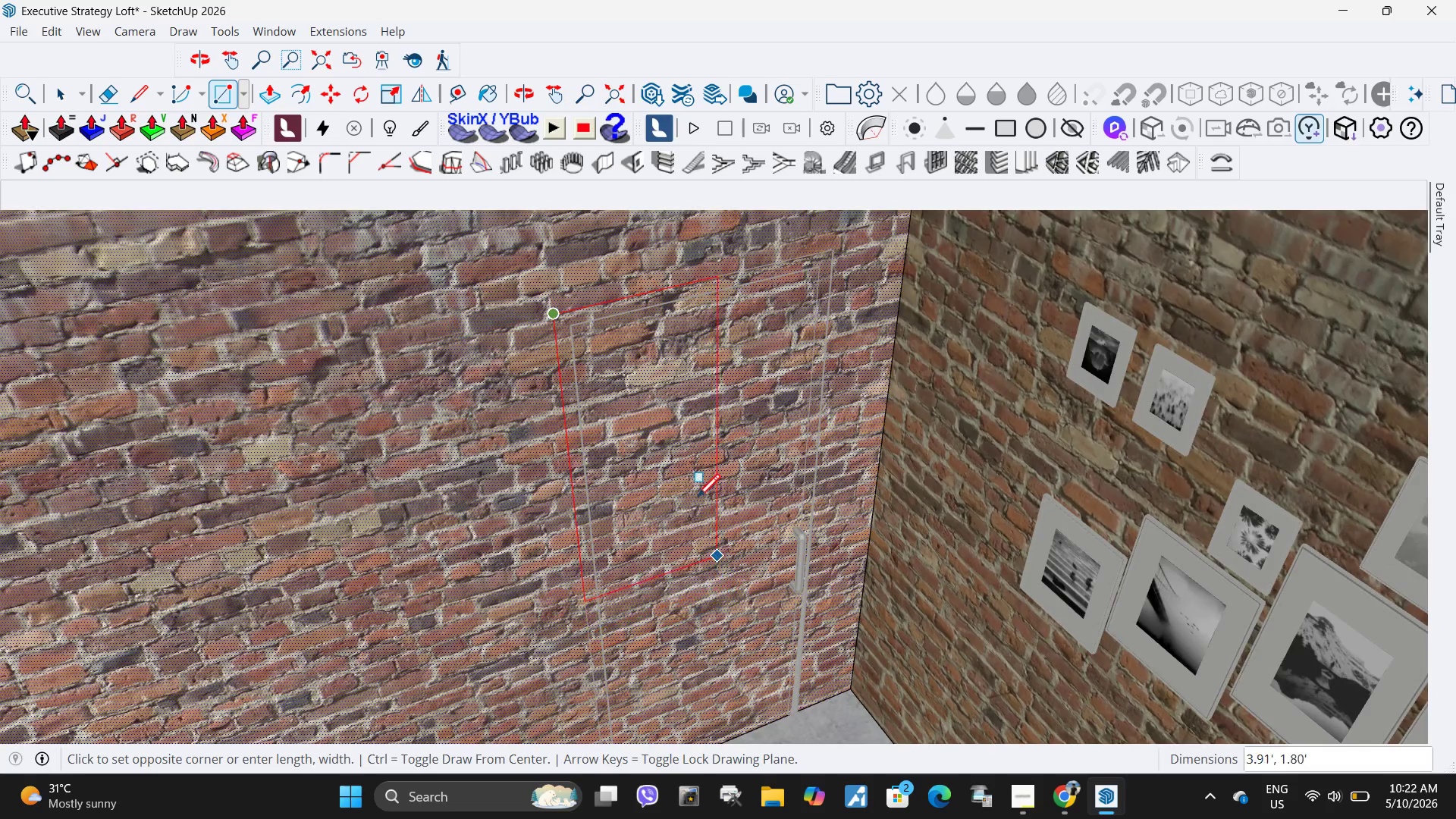 
scroll: coordinate [770, 640], scroll_direction: up, amount: 1.0
 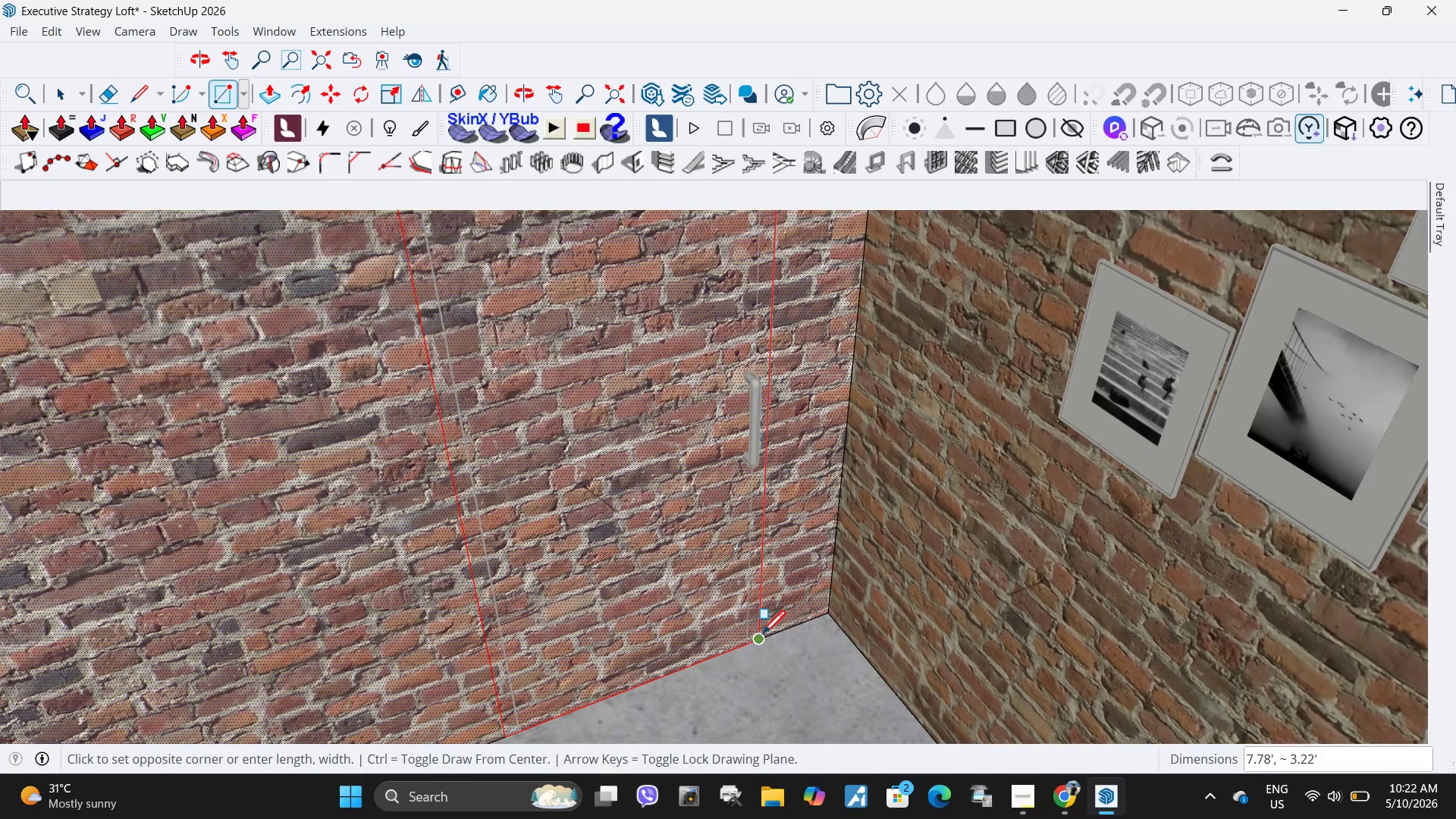 
left_click([762, 636])
 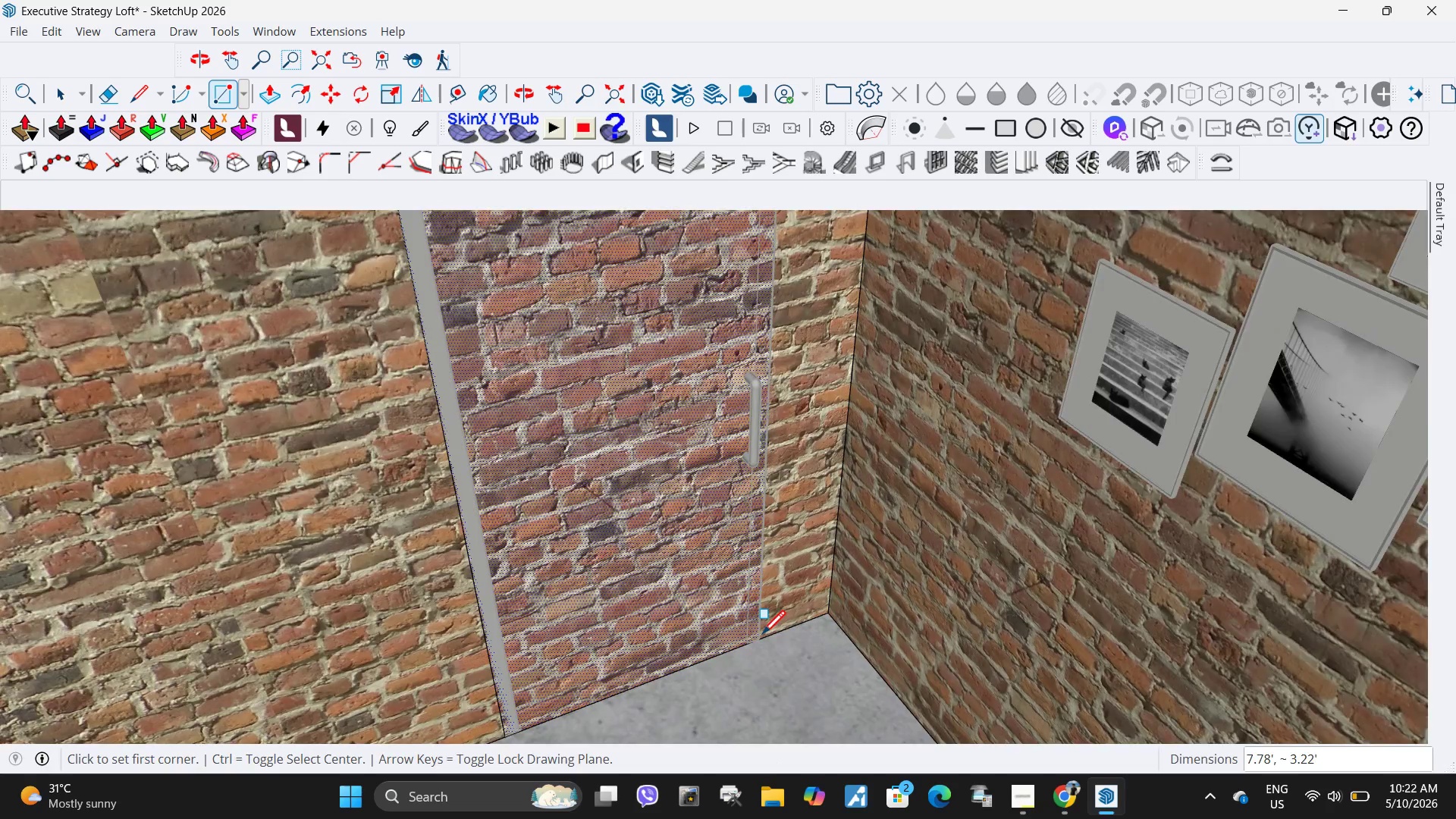 
key(Space)
 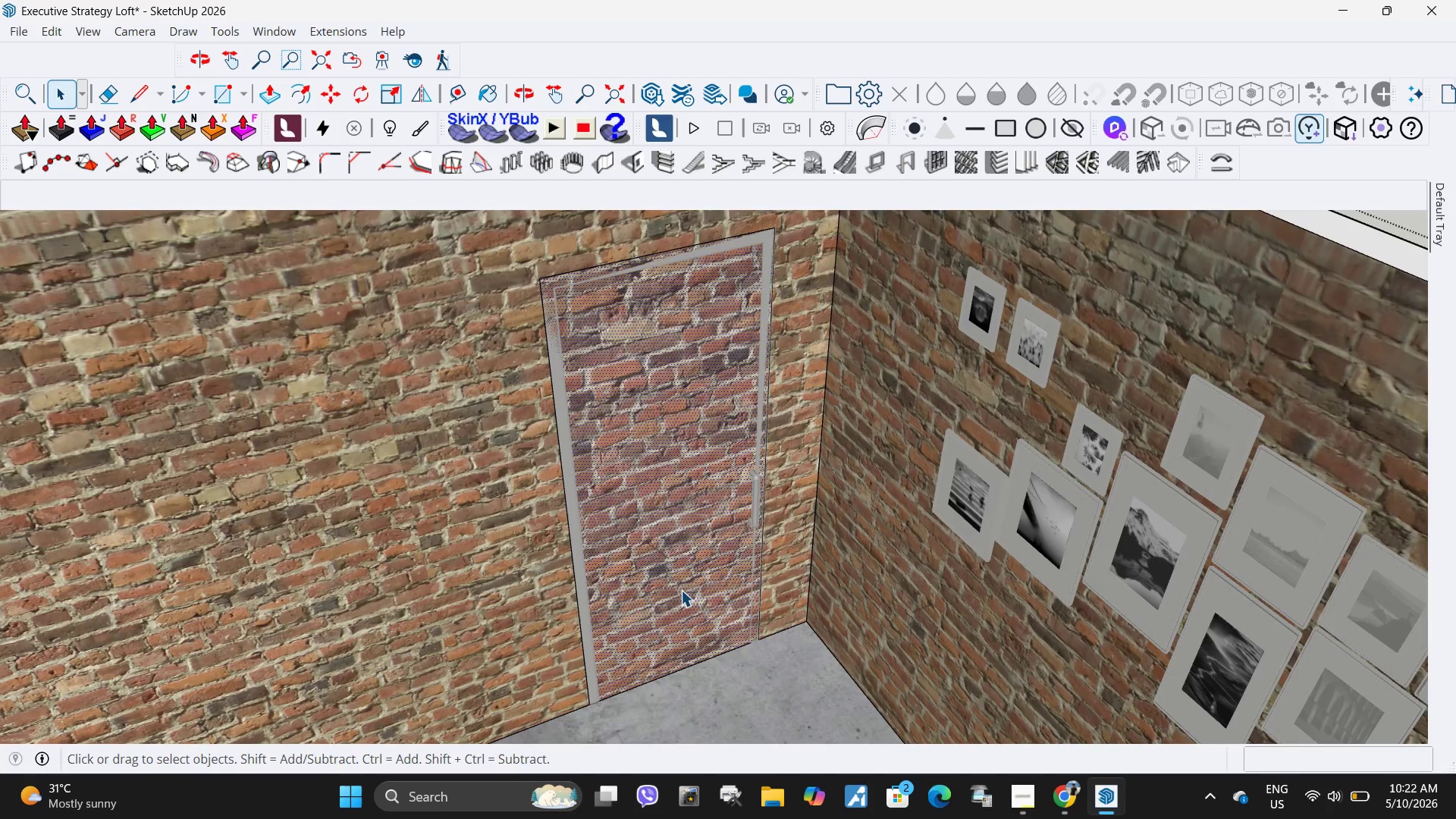 
scroll: coordinate [756, 642], scroll_direction: down, amount: 4.0
 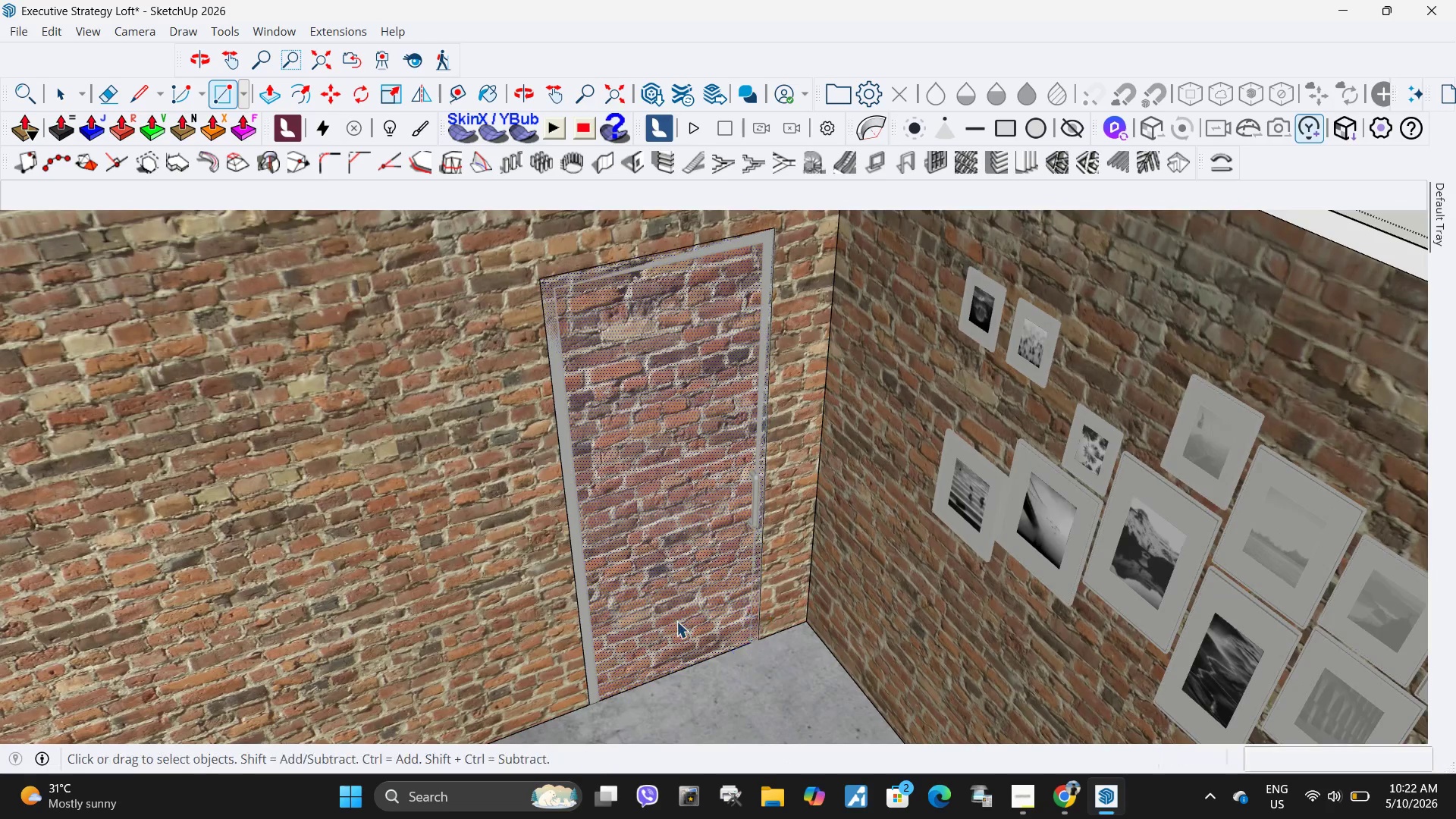 
key(P)
 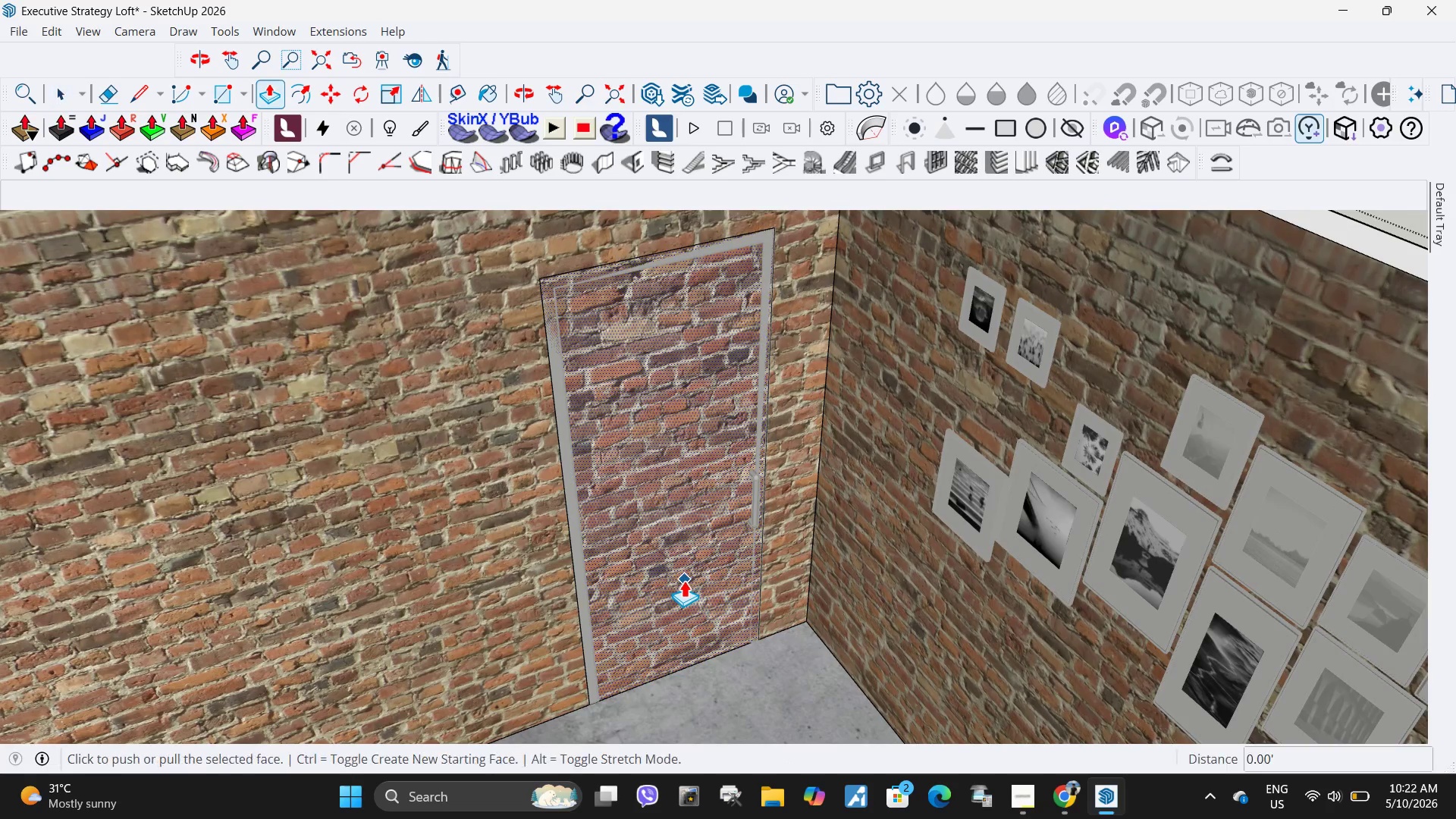 
left_click([684, 580])
 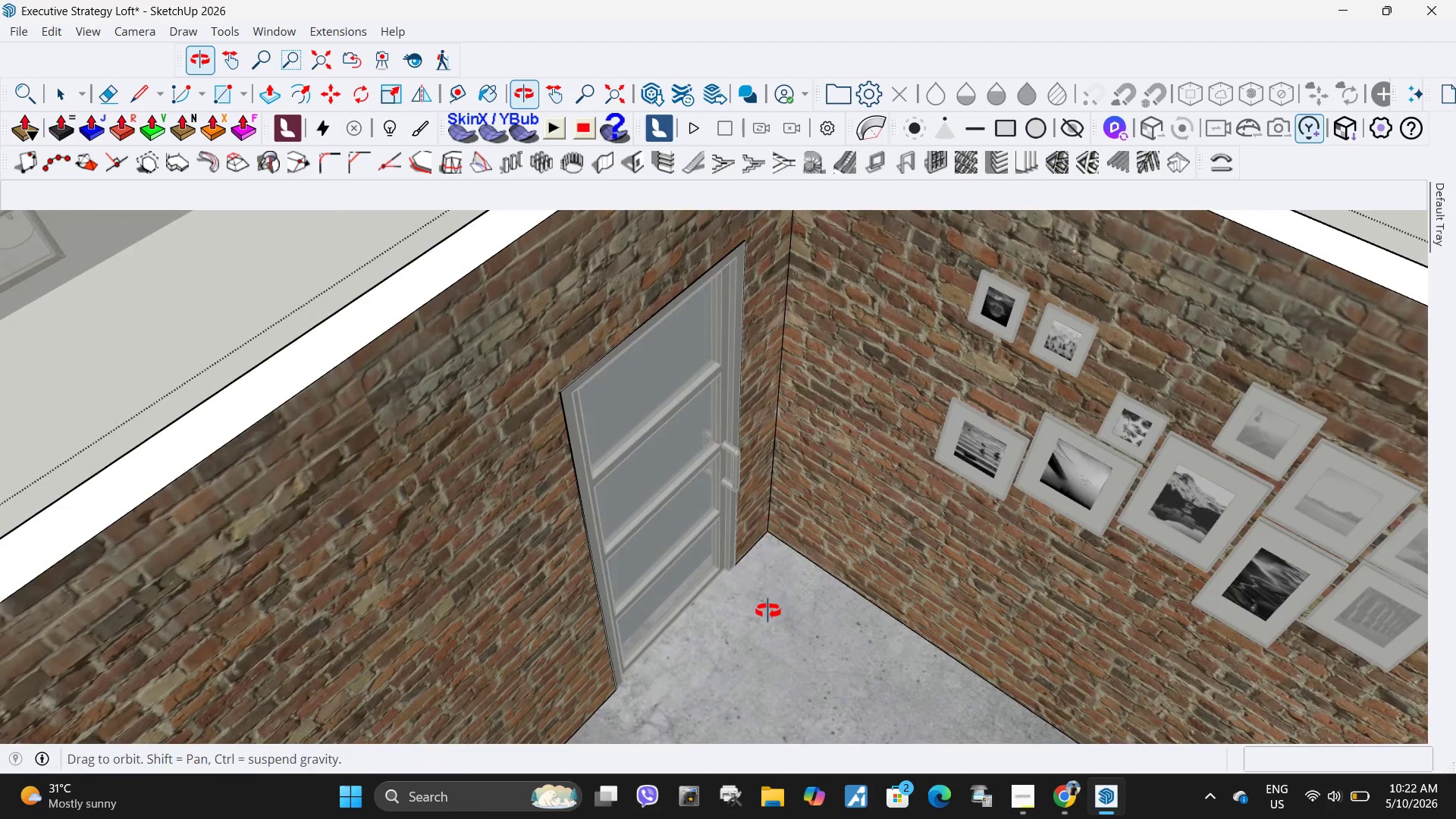 
scroll: coordinate [771, 608], scroll_direction: down, amount: 5.0
 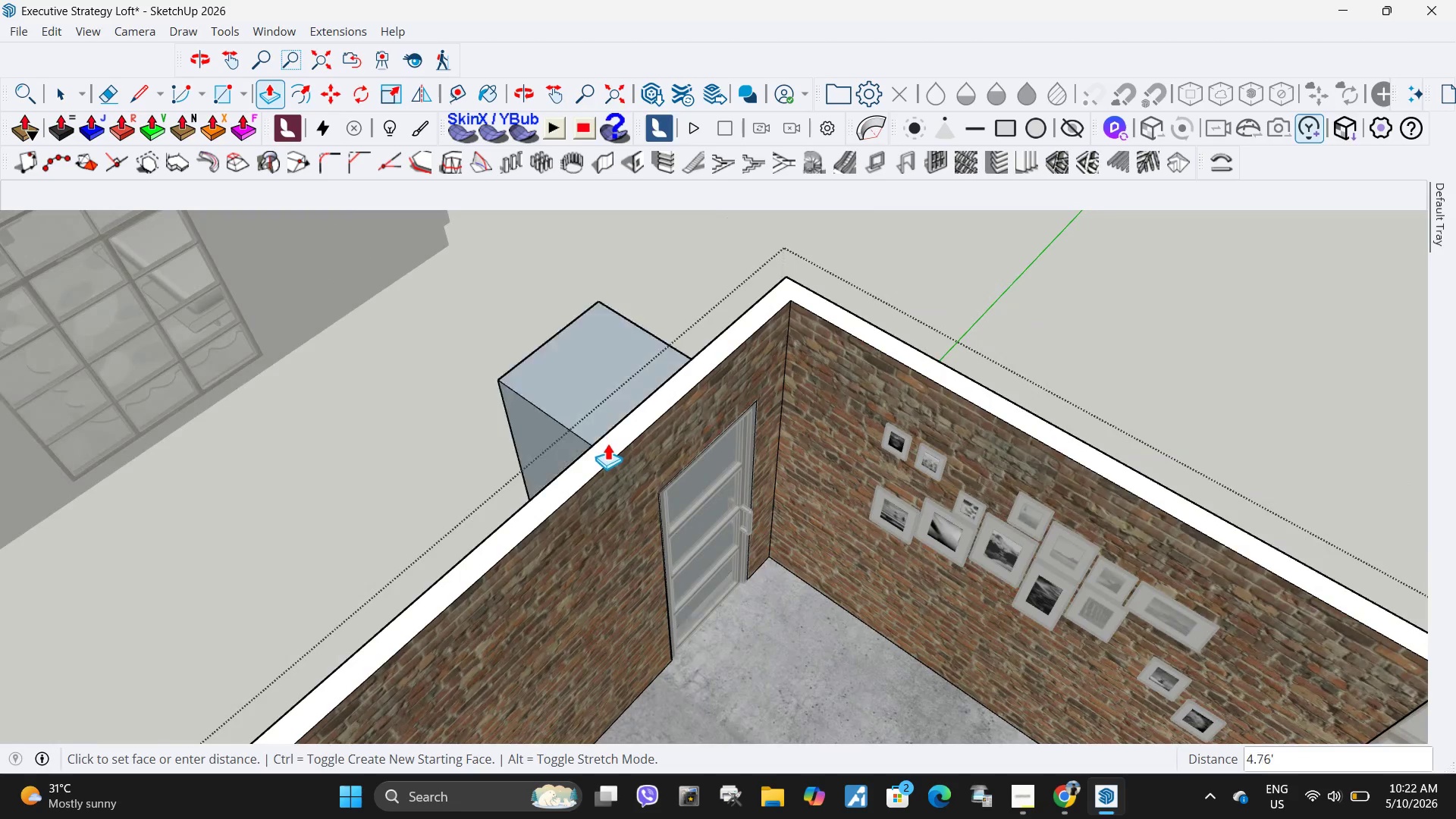 
left_click([603, 439])
 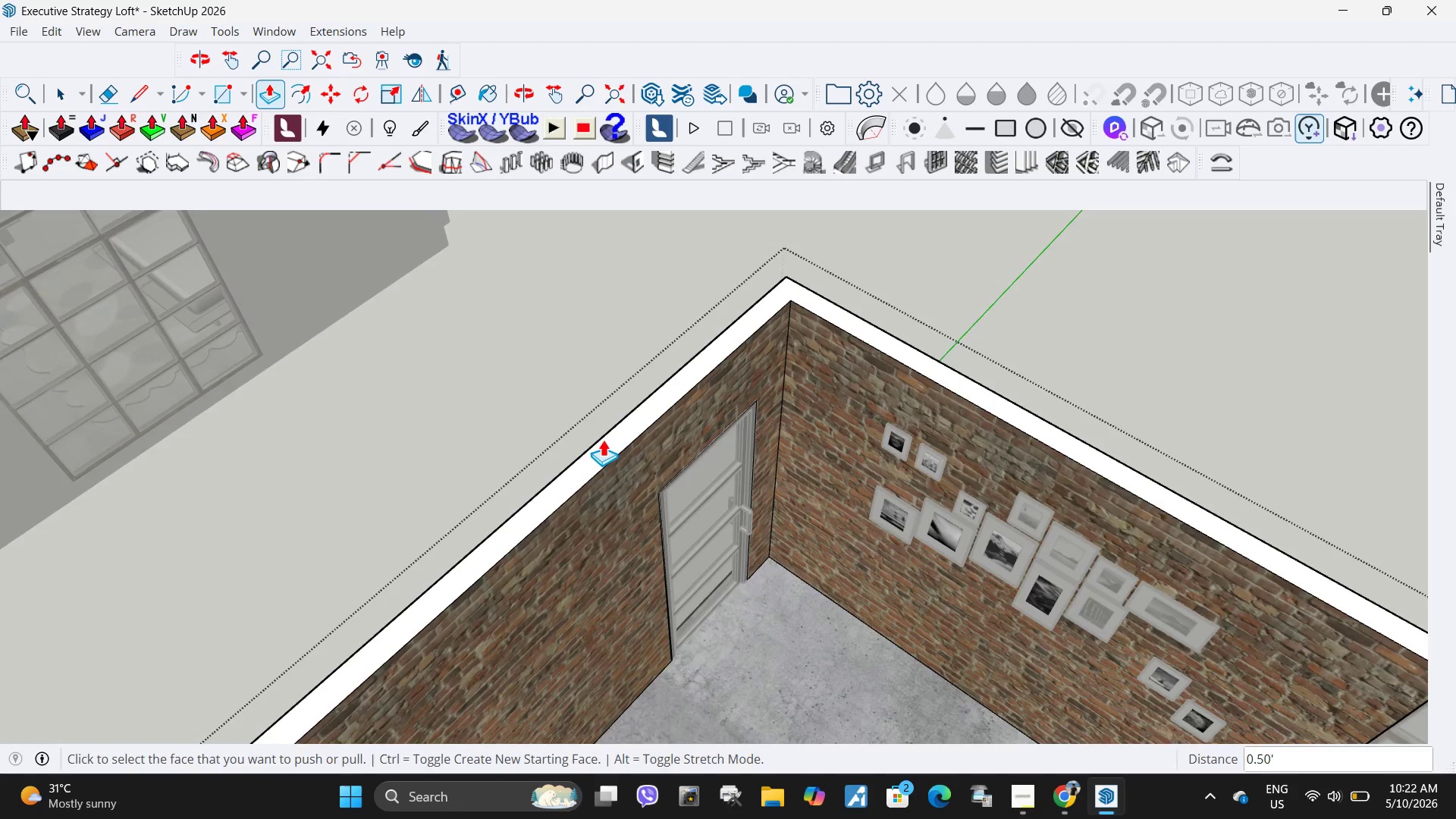 
key(Space)
 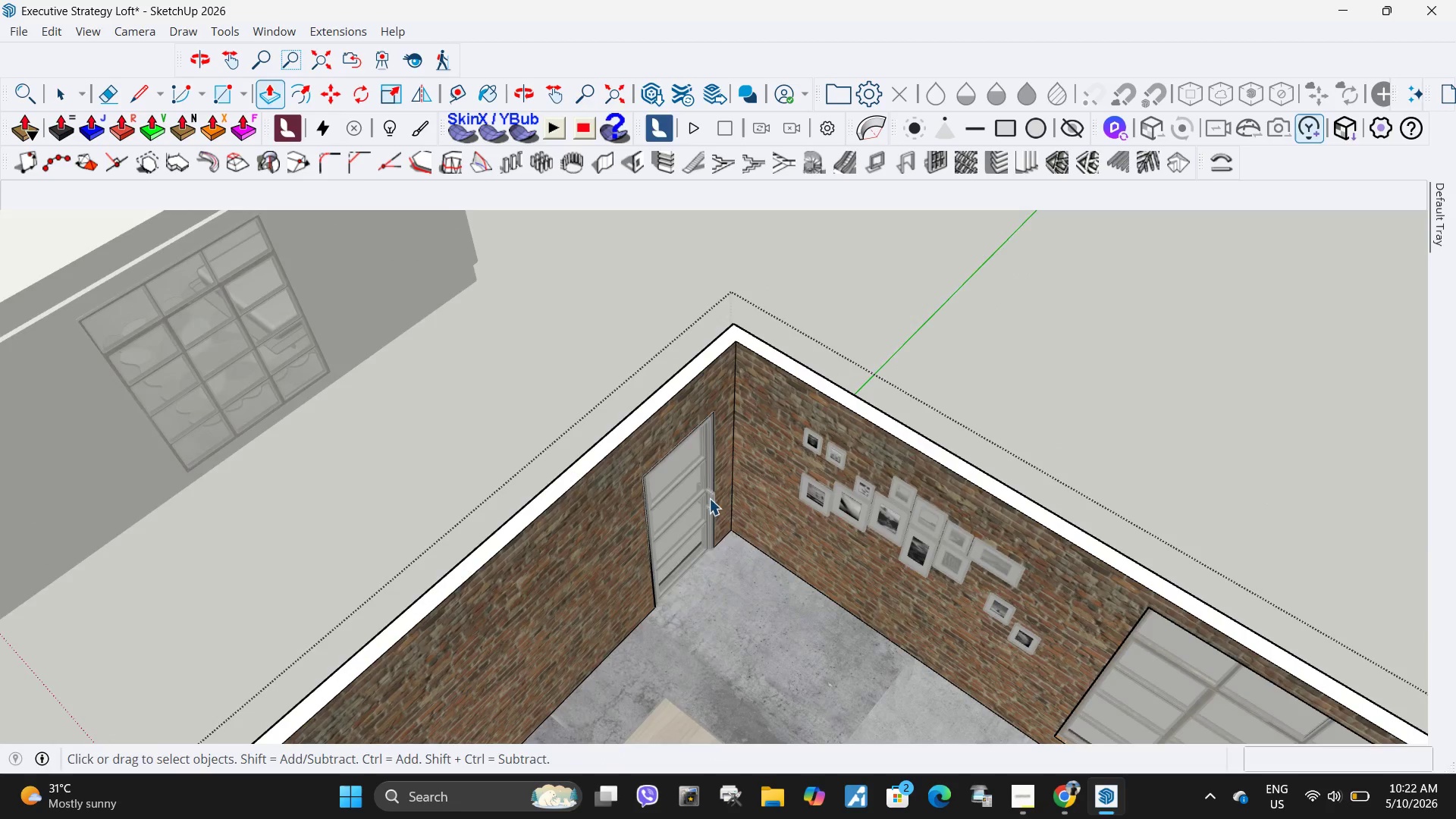 
key(Escape)
 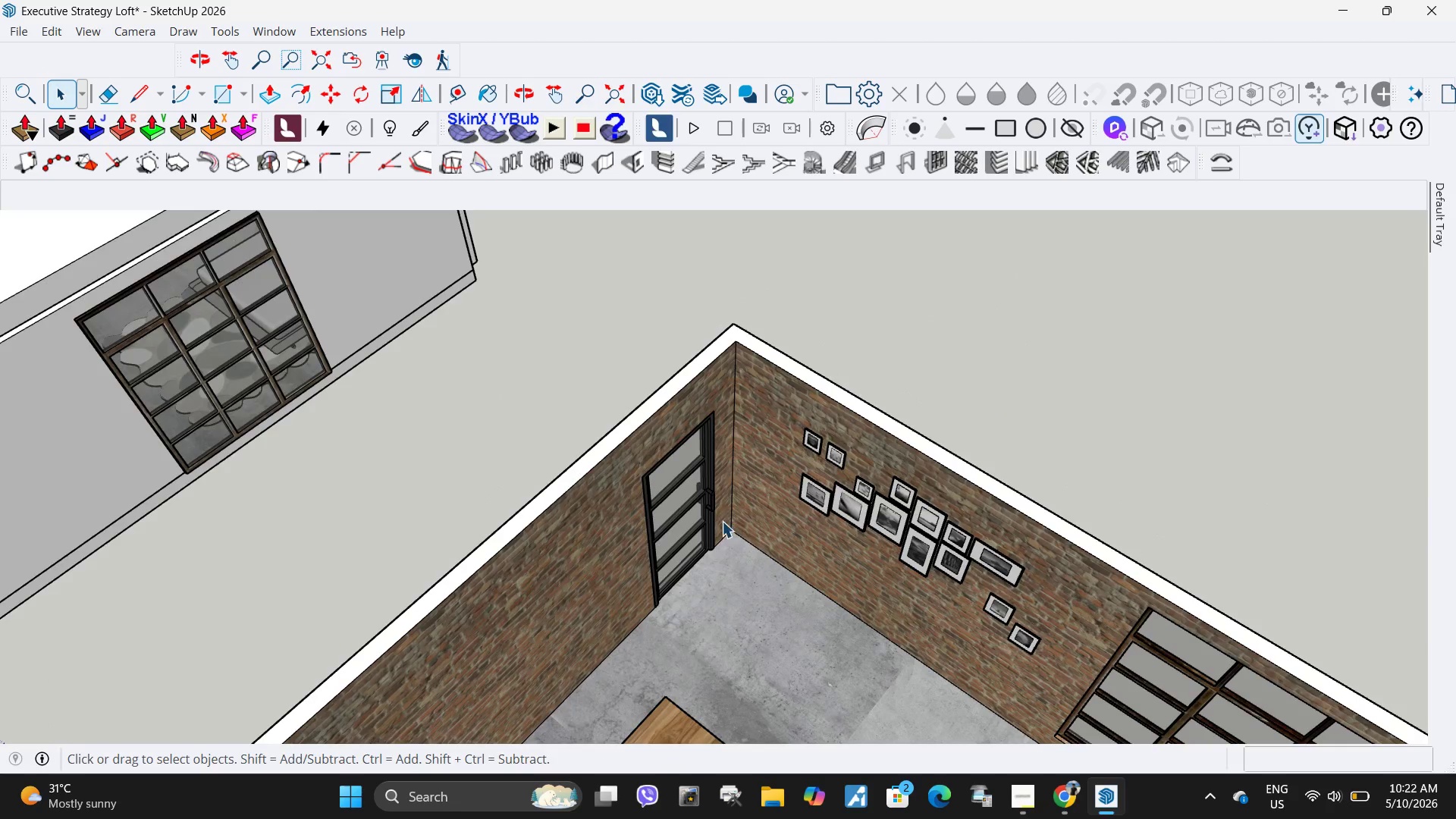 
scroll: coordinate [603, 439], scroll_direction: down, amount: 4.0
 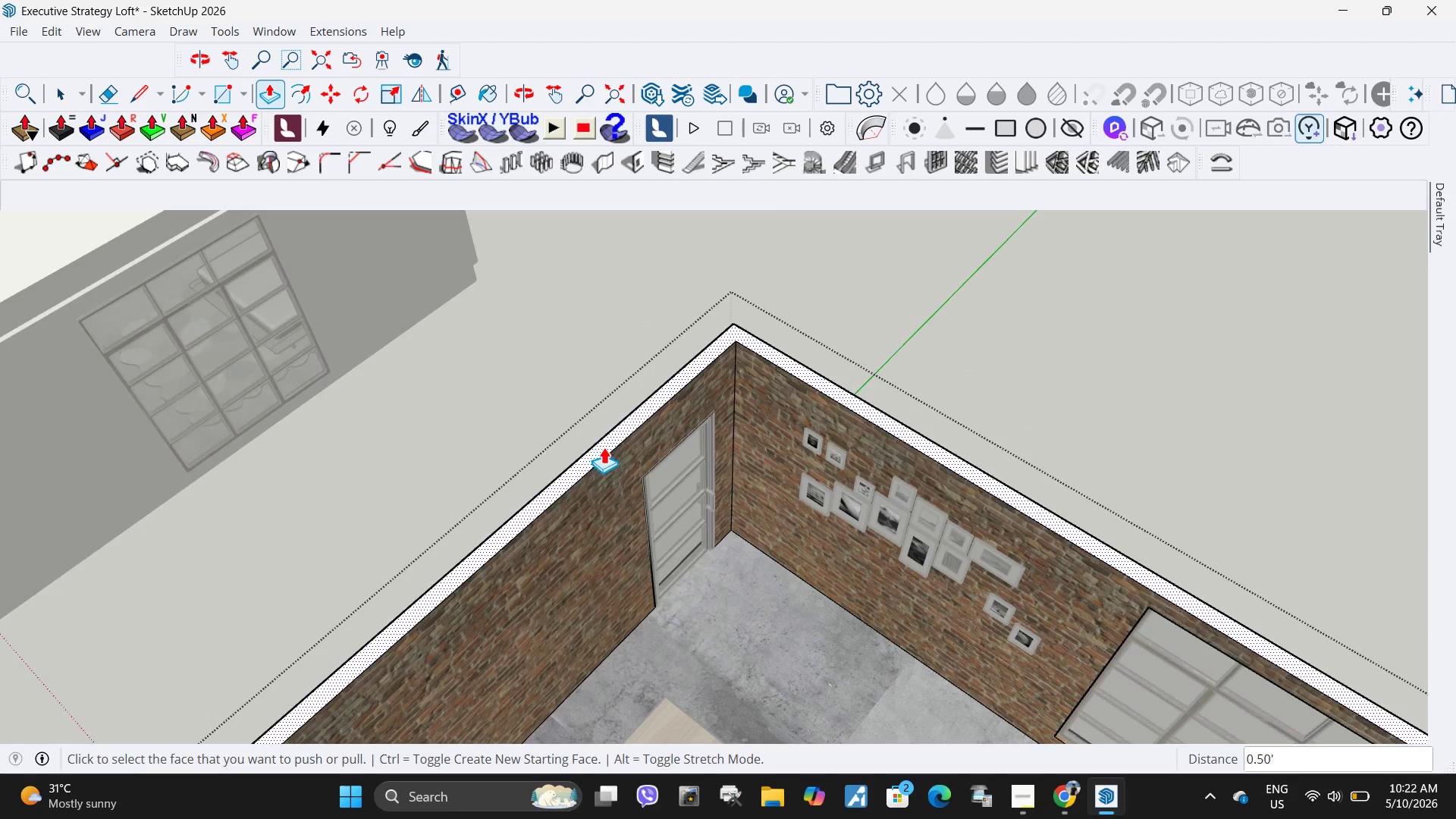 
scroll: coordinate [711, 564], scroll_direction: up, amount: 9.0
 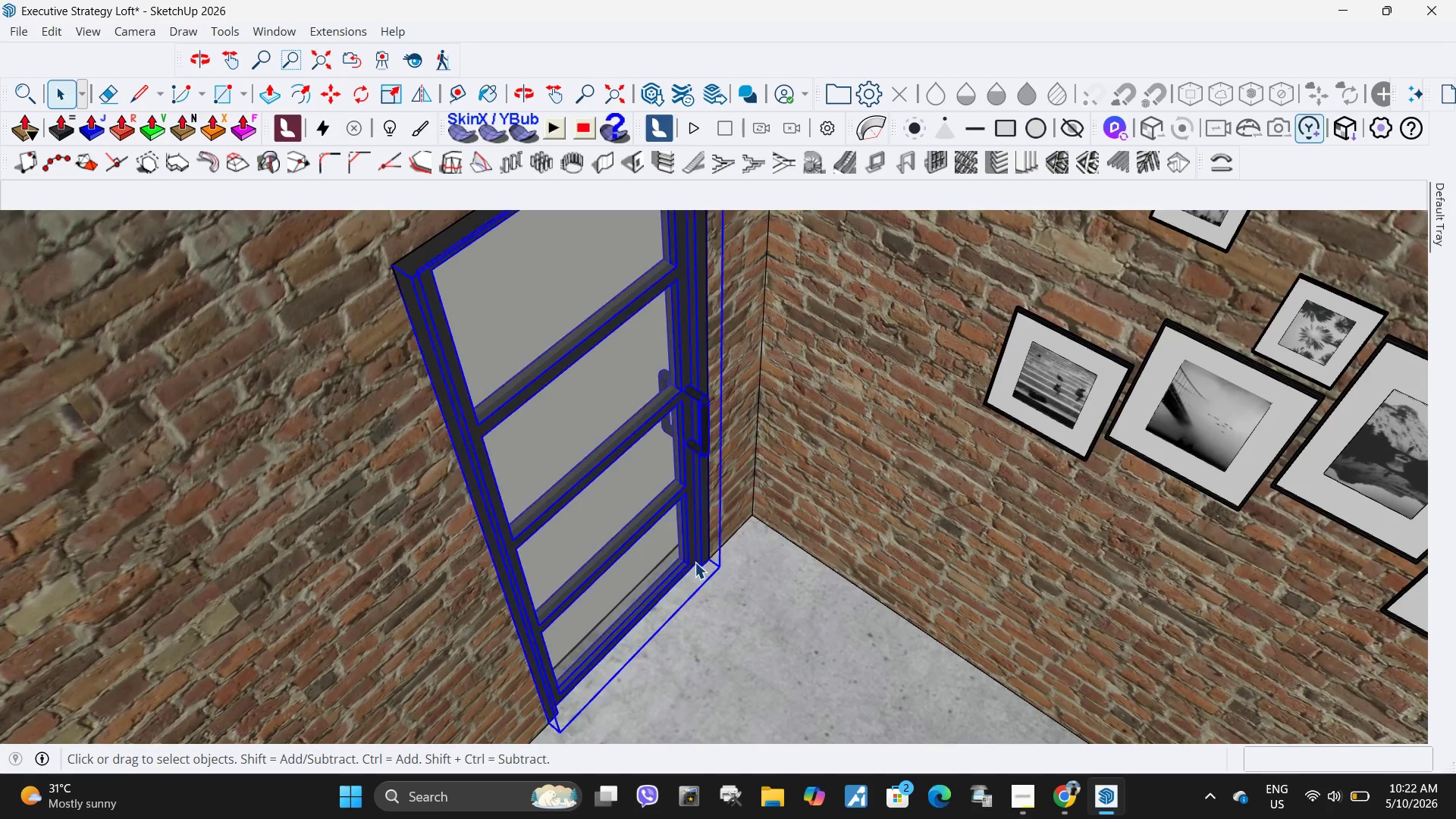 
key(M)
 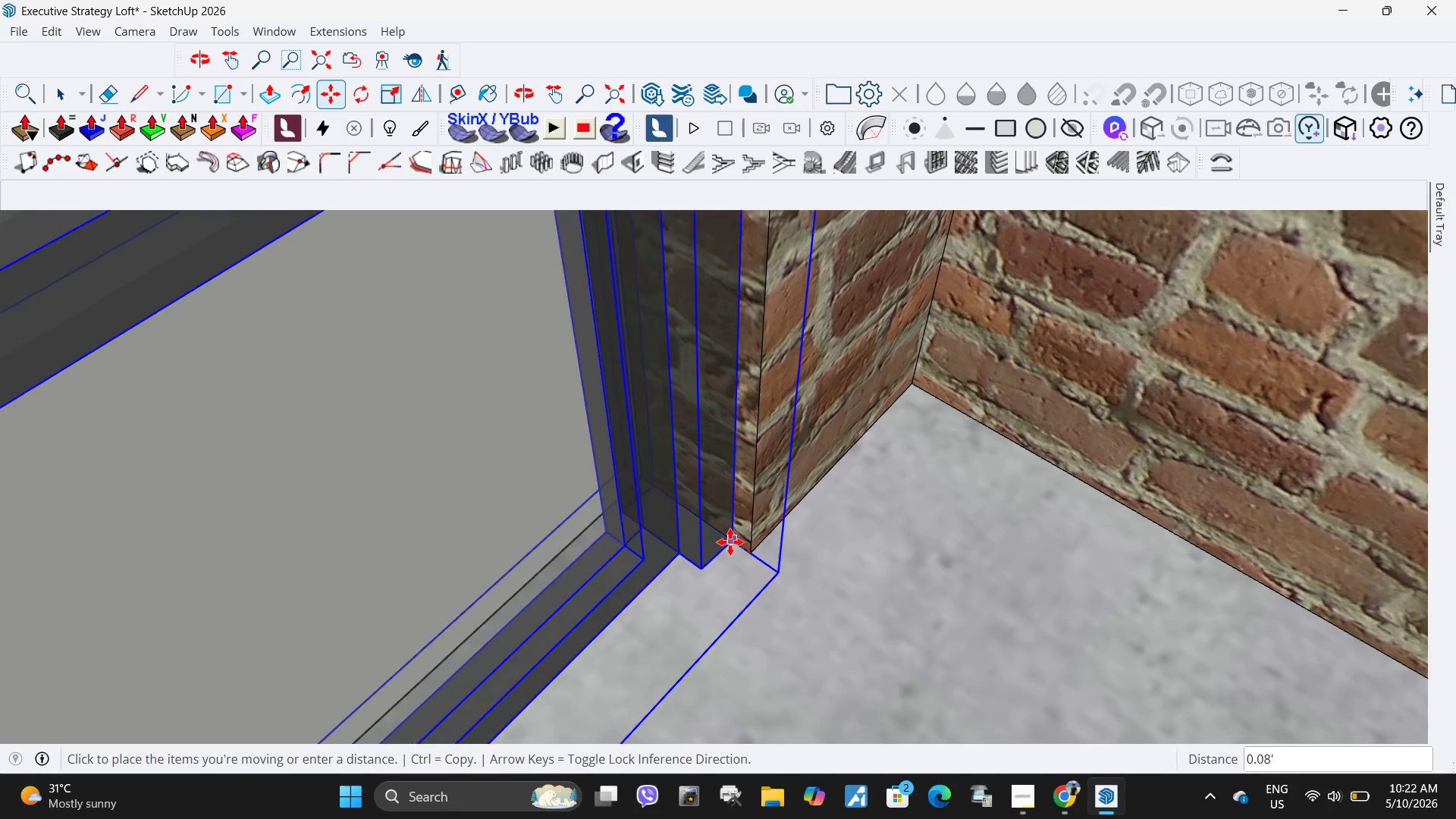 
scroll: coordinate [705, 560], scroll_direction: up, amount: 14.0
 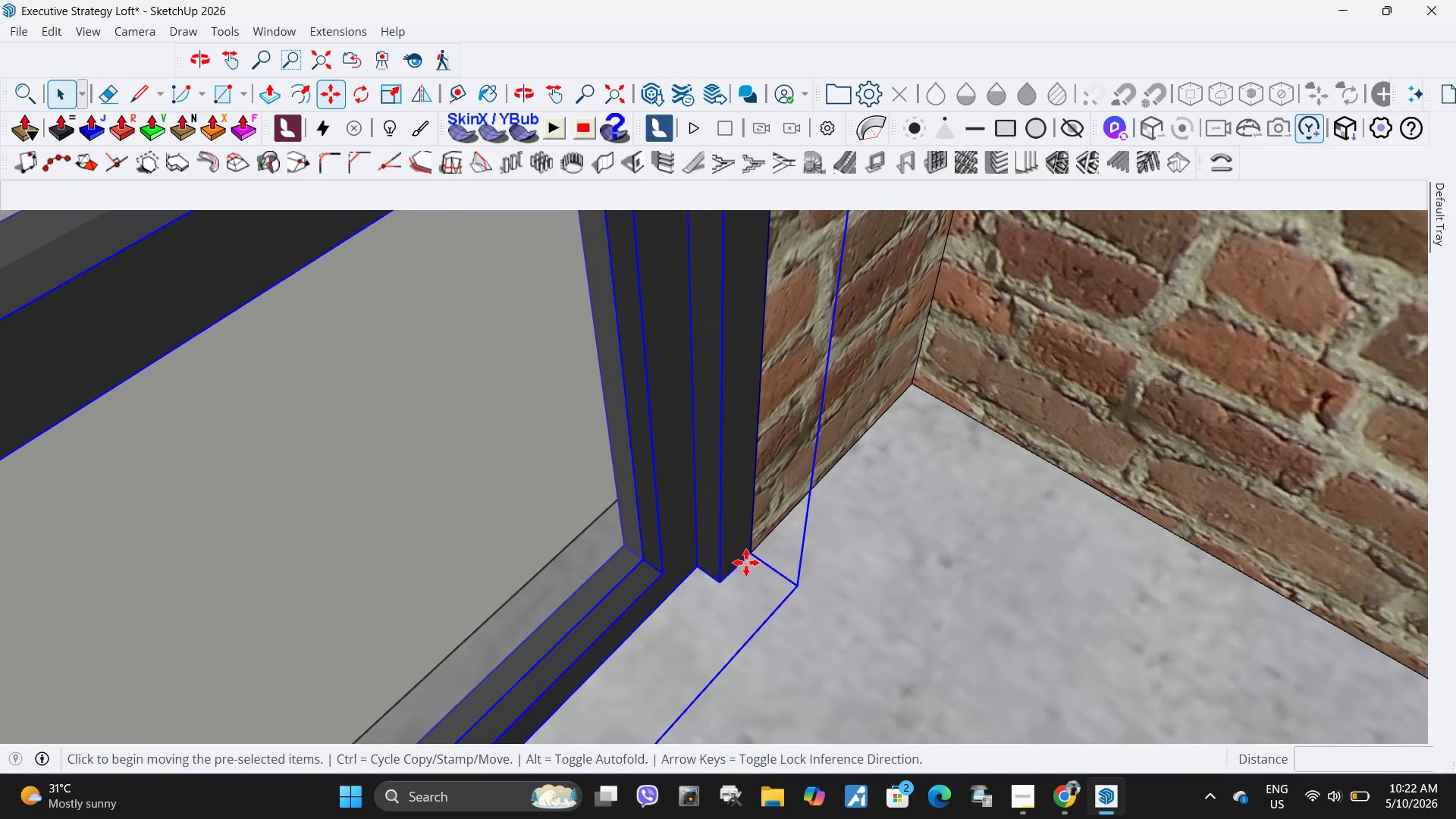 
key(Escape)
 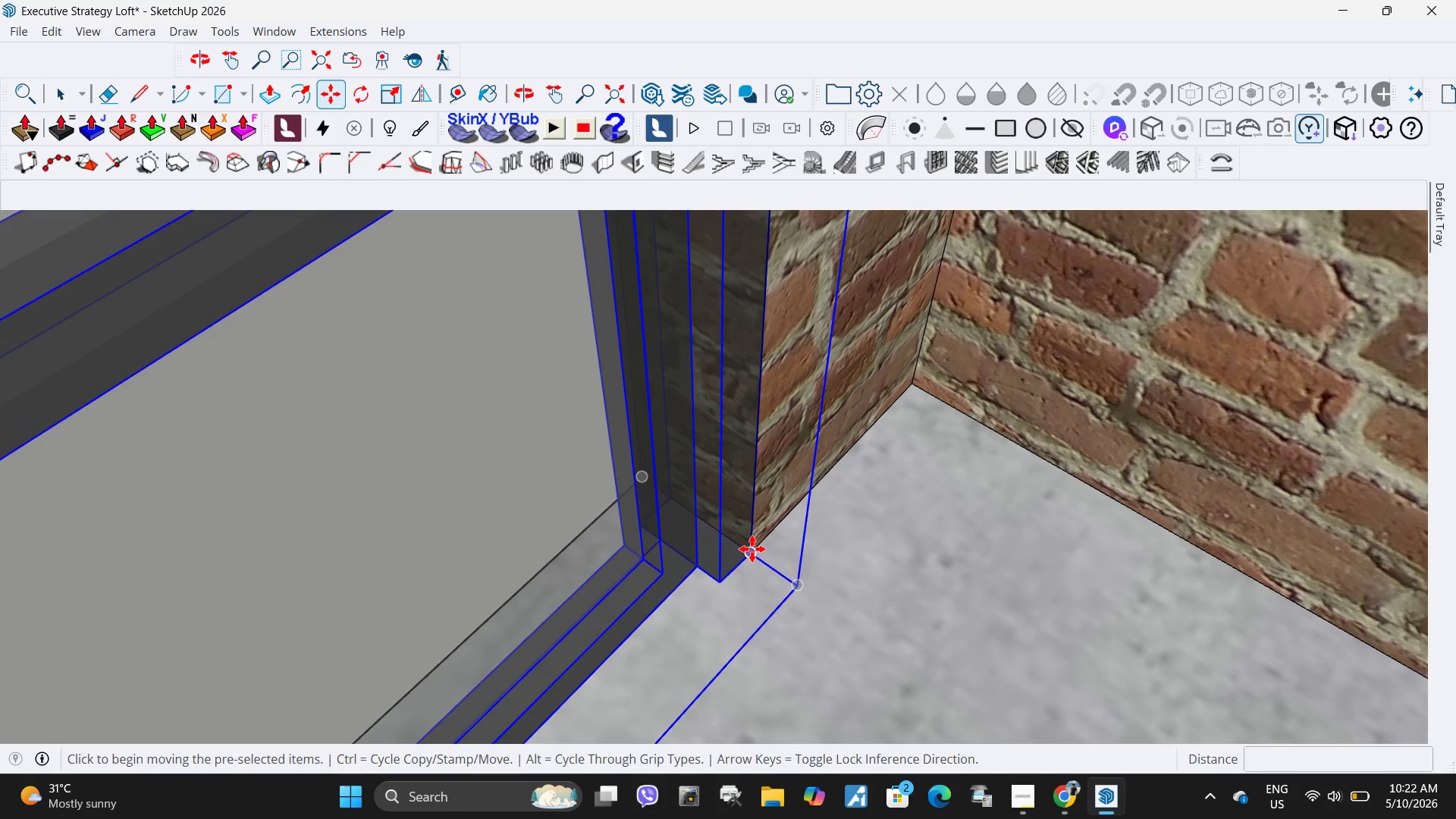 
left_click([752, 549])
 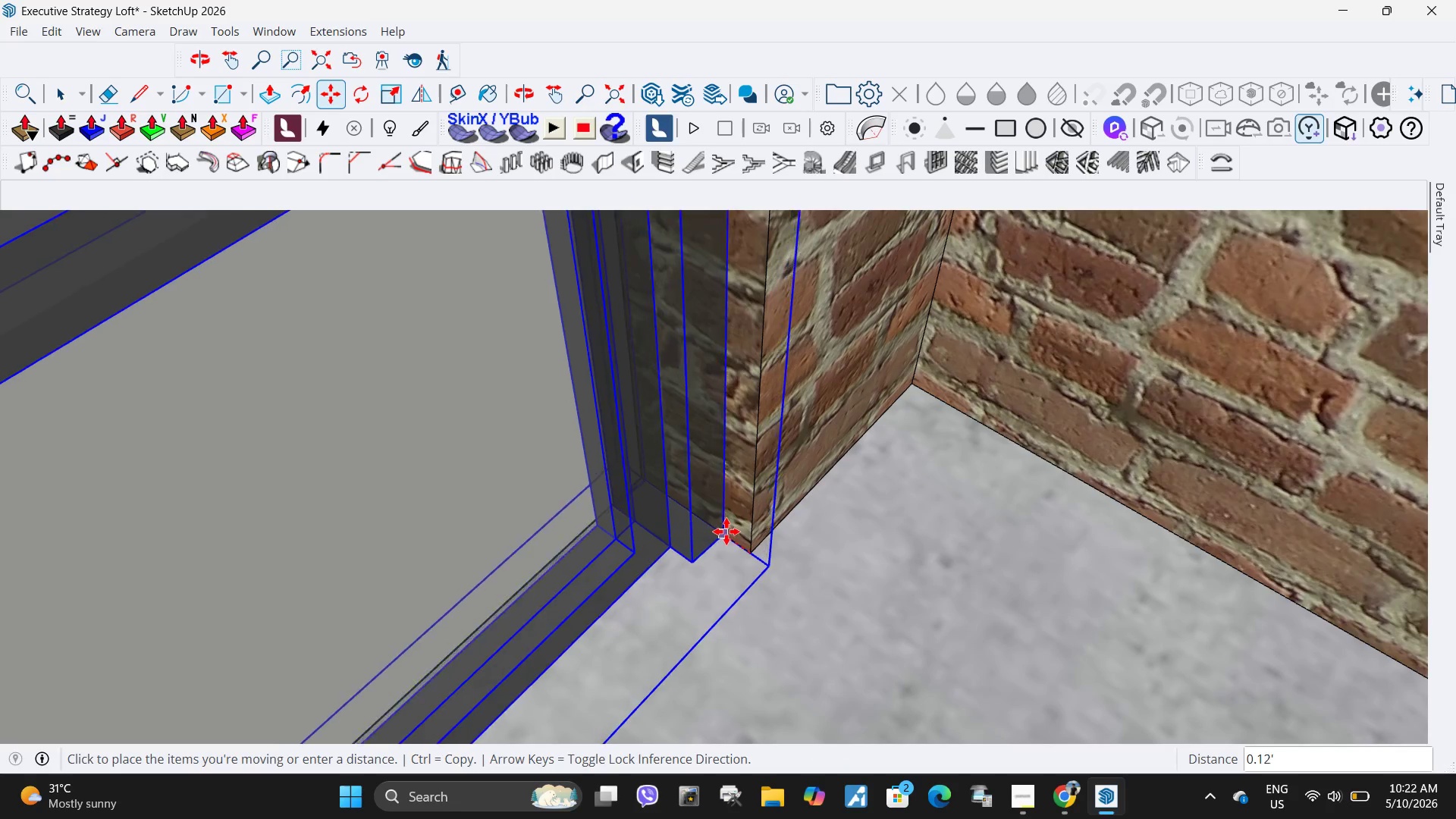 
left_click([730, 532])
 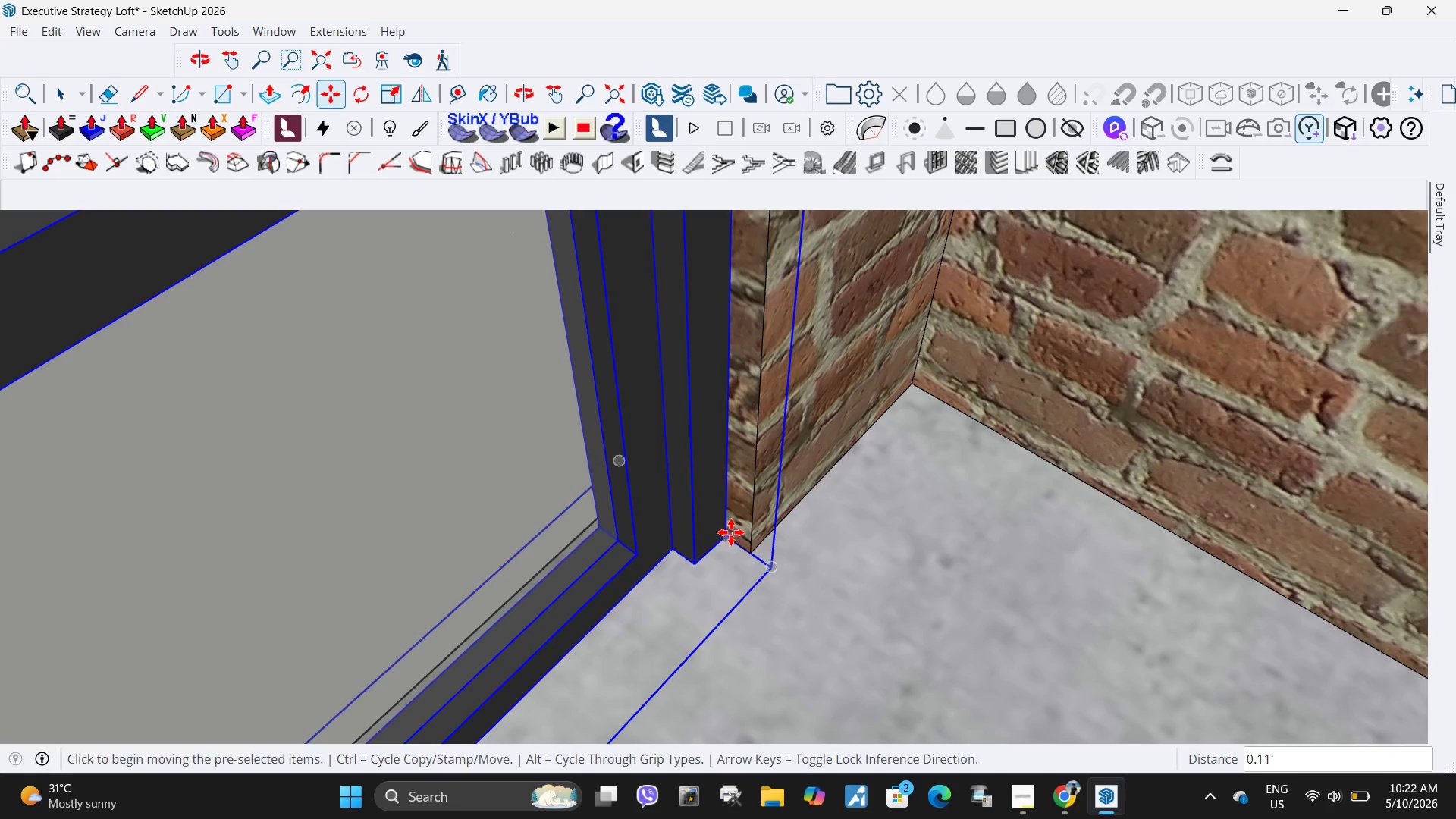 
key(Space)
 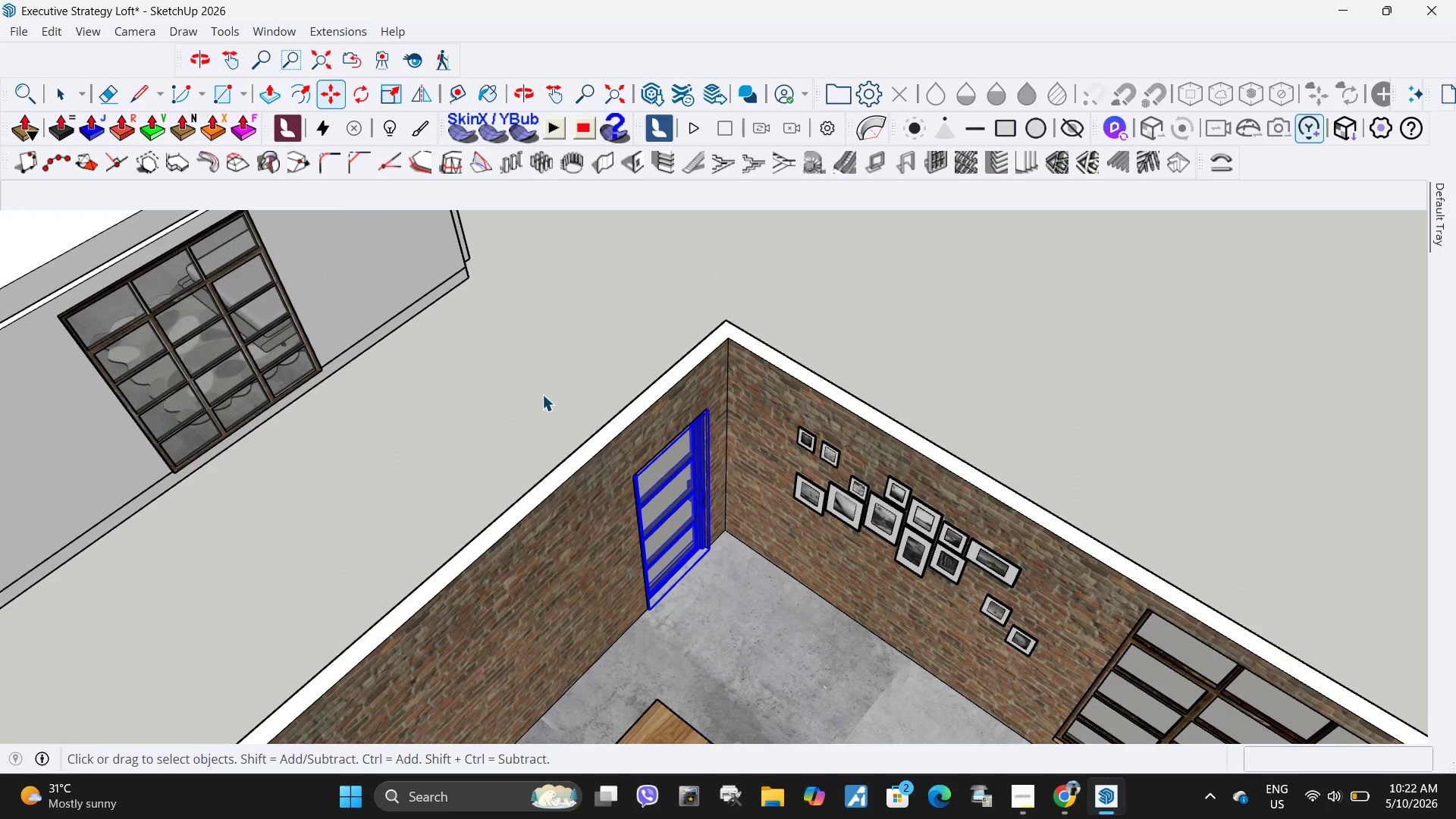 
key(Escape)
 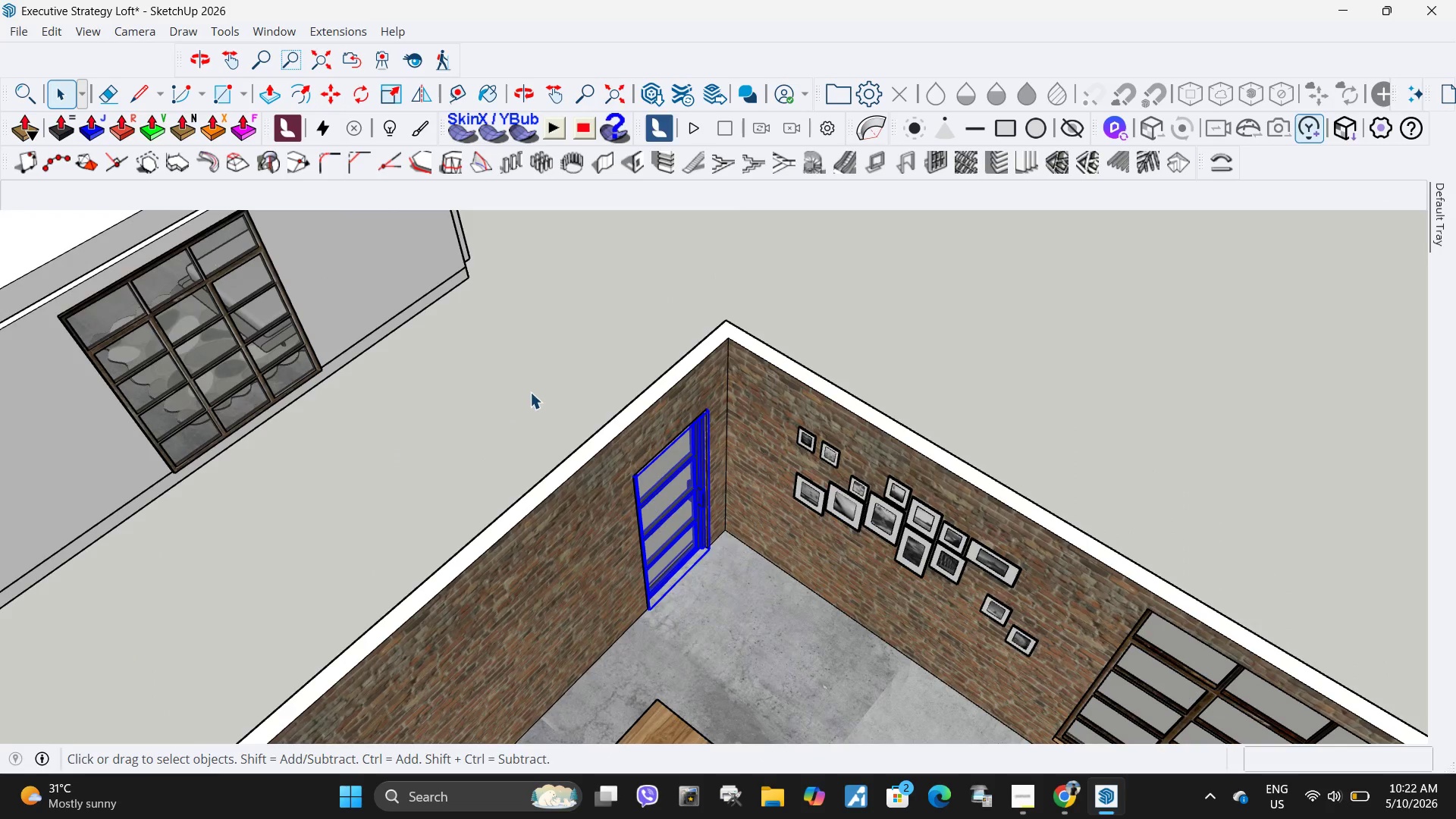 
scroll: coordinate [702, 548], scroll_direction: down, amount: 26.0
 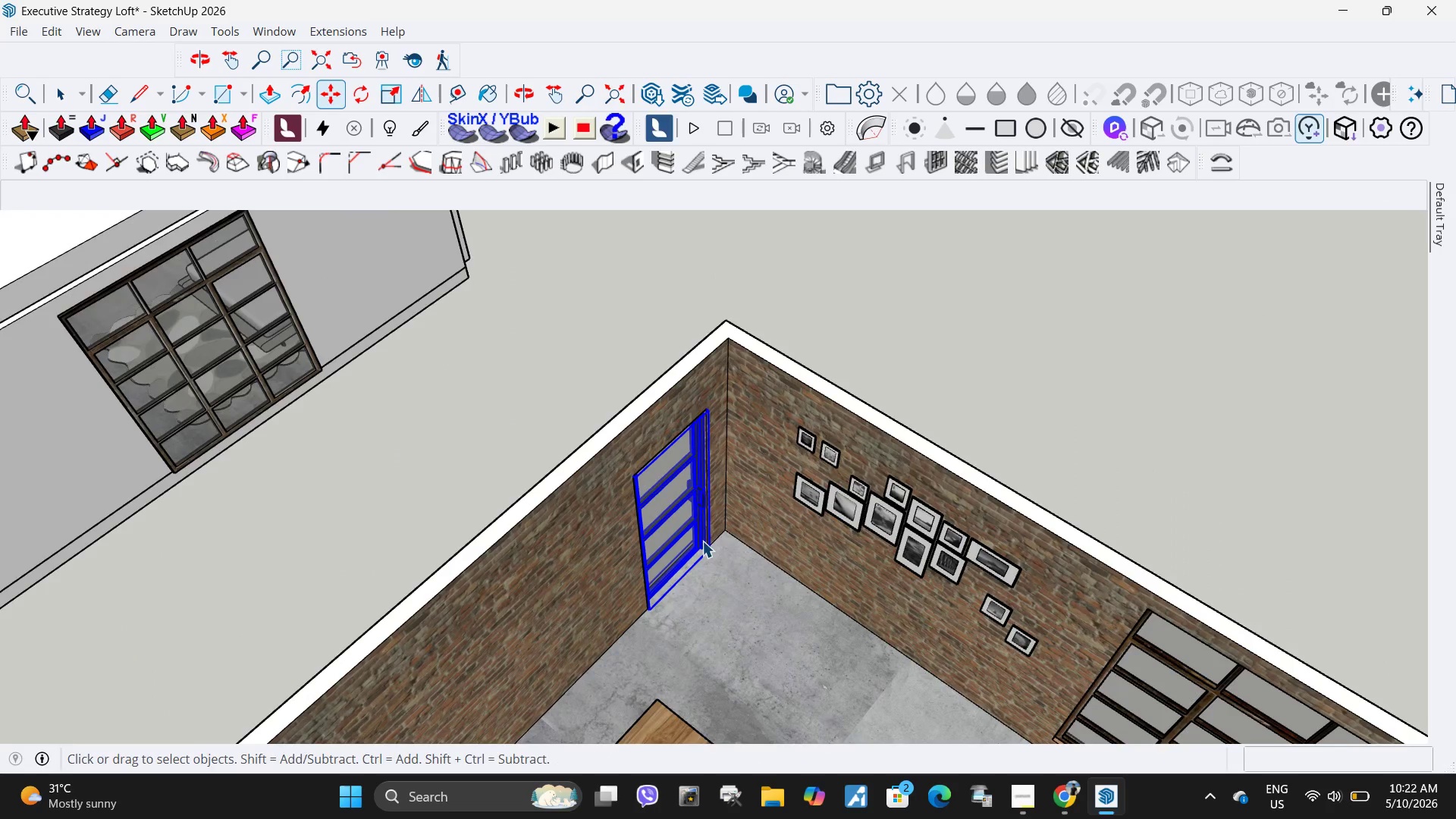 
left_click([530, 392])
 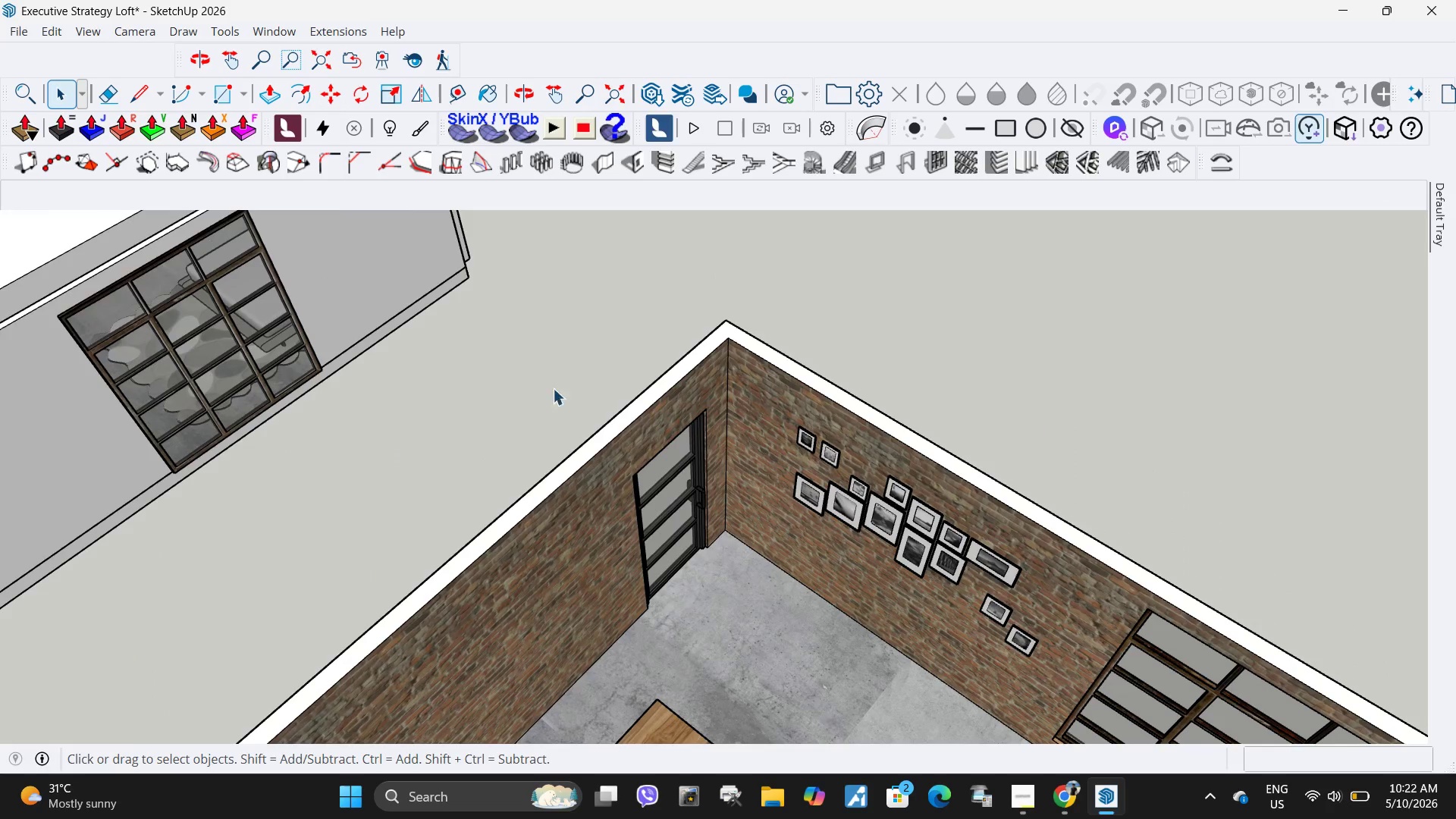 
key(Escape)
 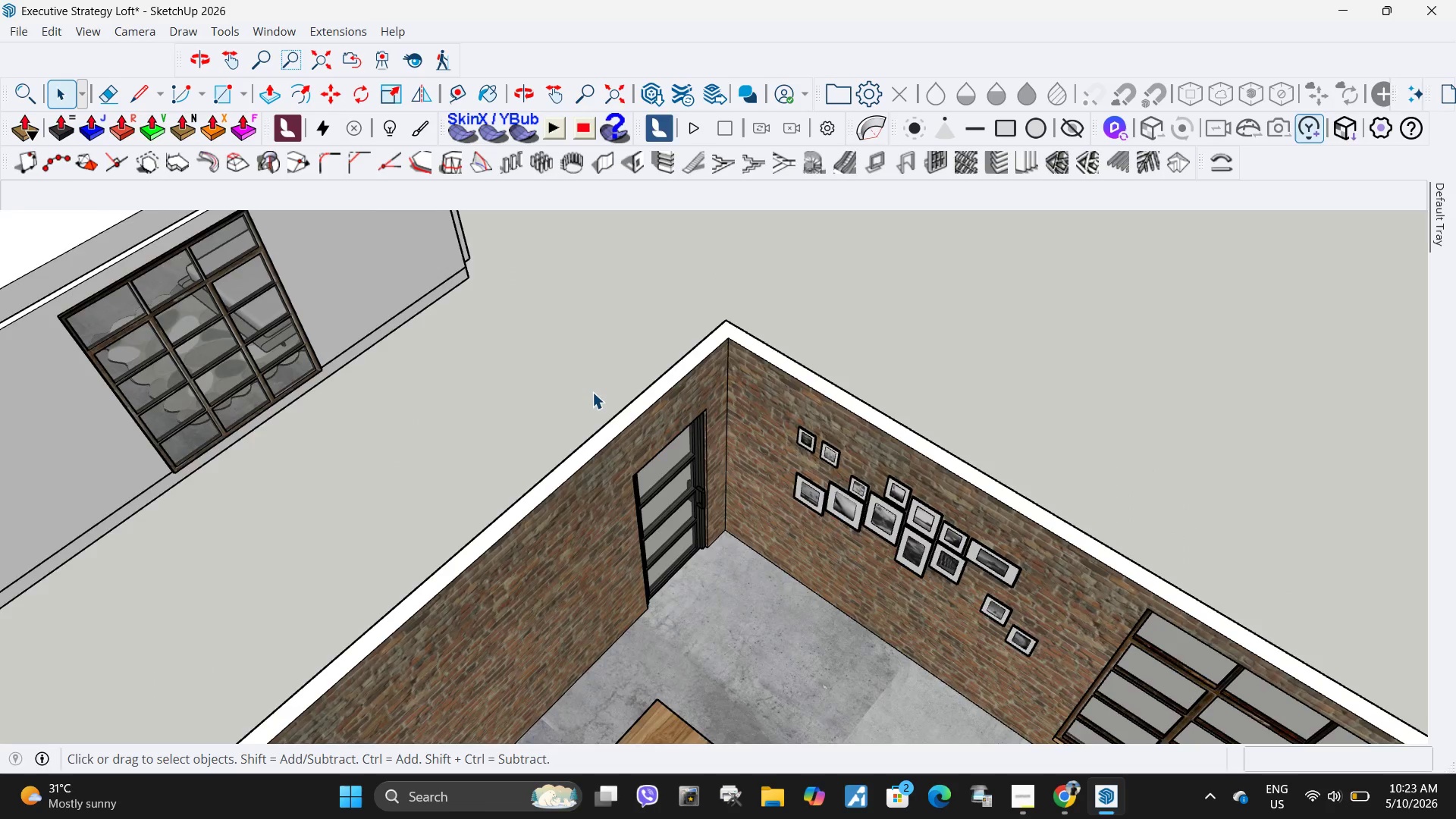 
key(Escape)
 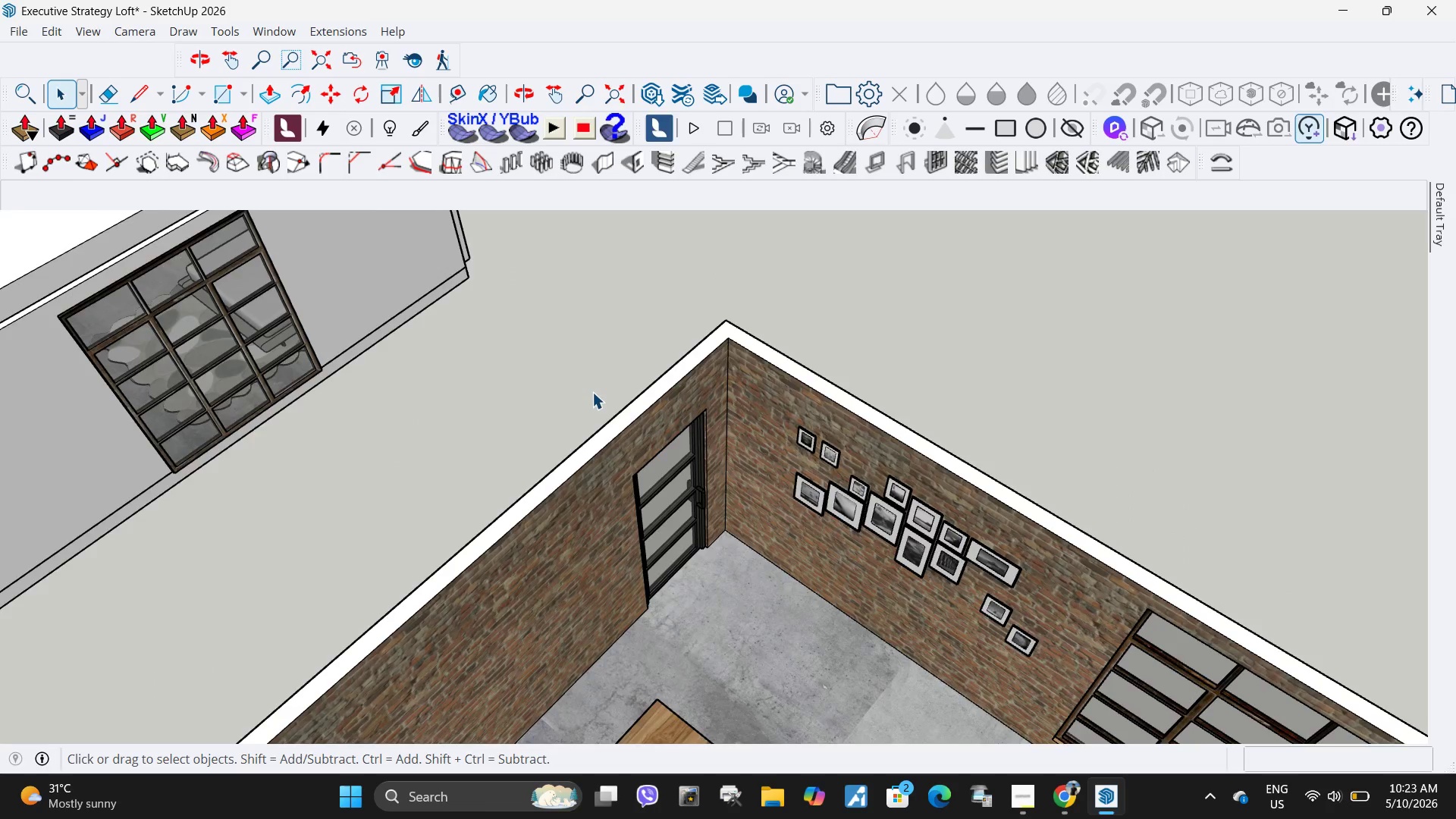 
key(Escape)
 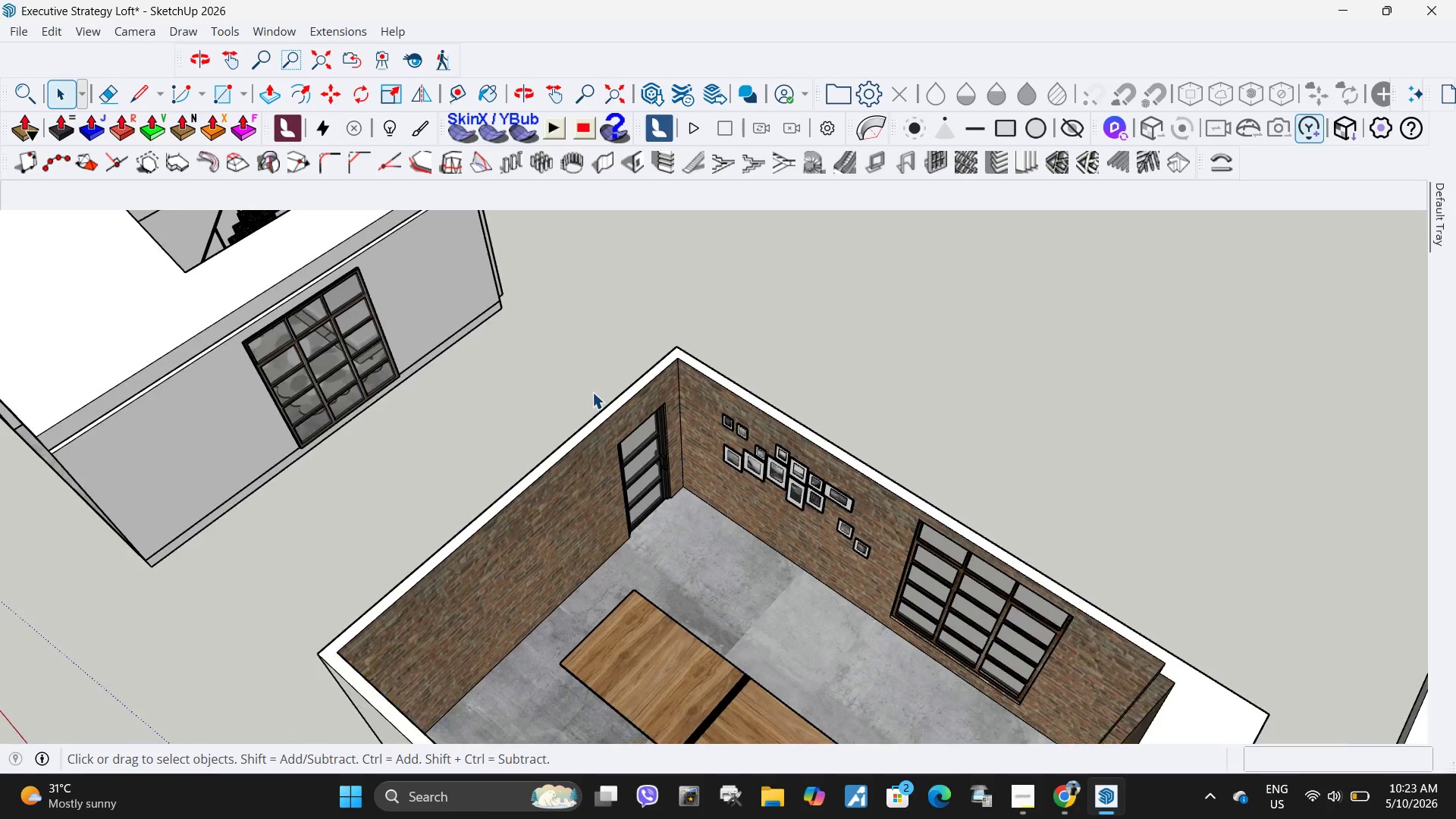 
key(Escape)
 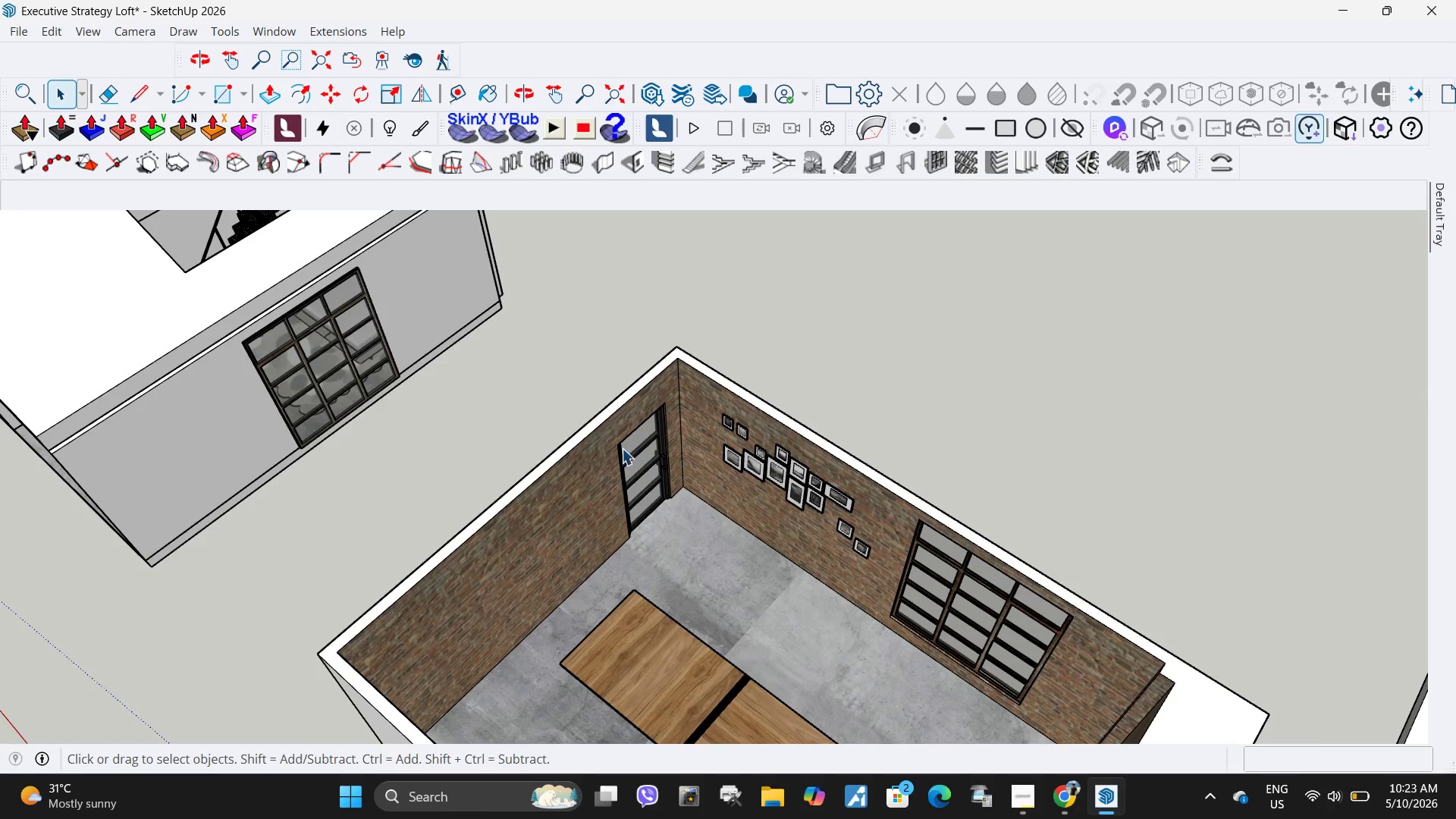 
key(Escape)
 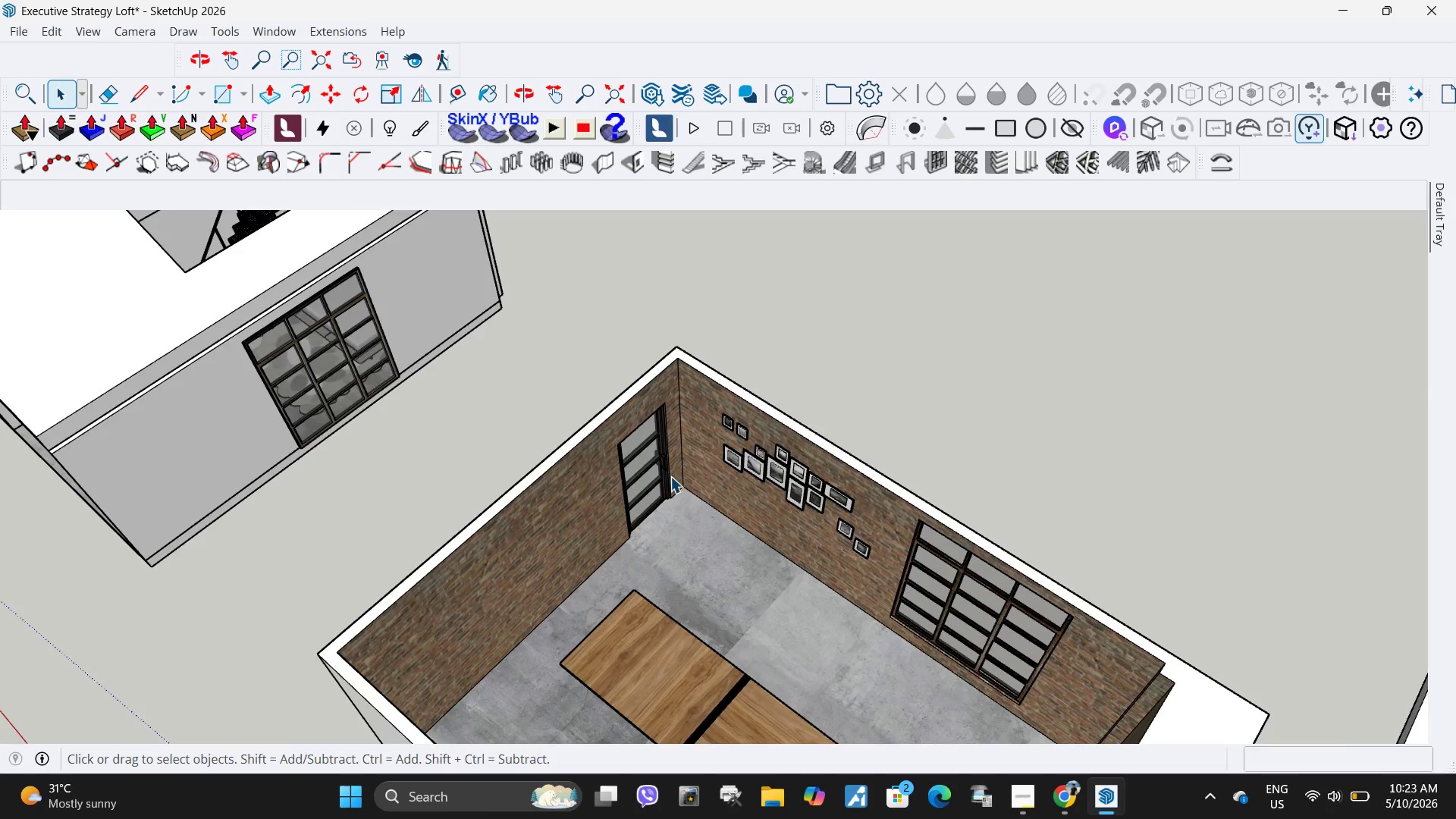 
key(Escape)
 